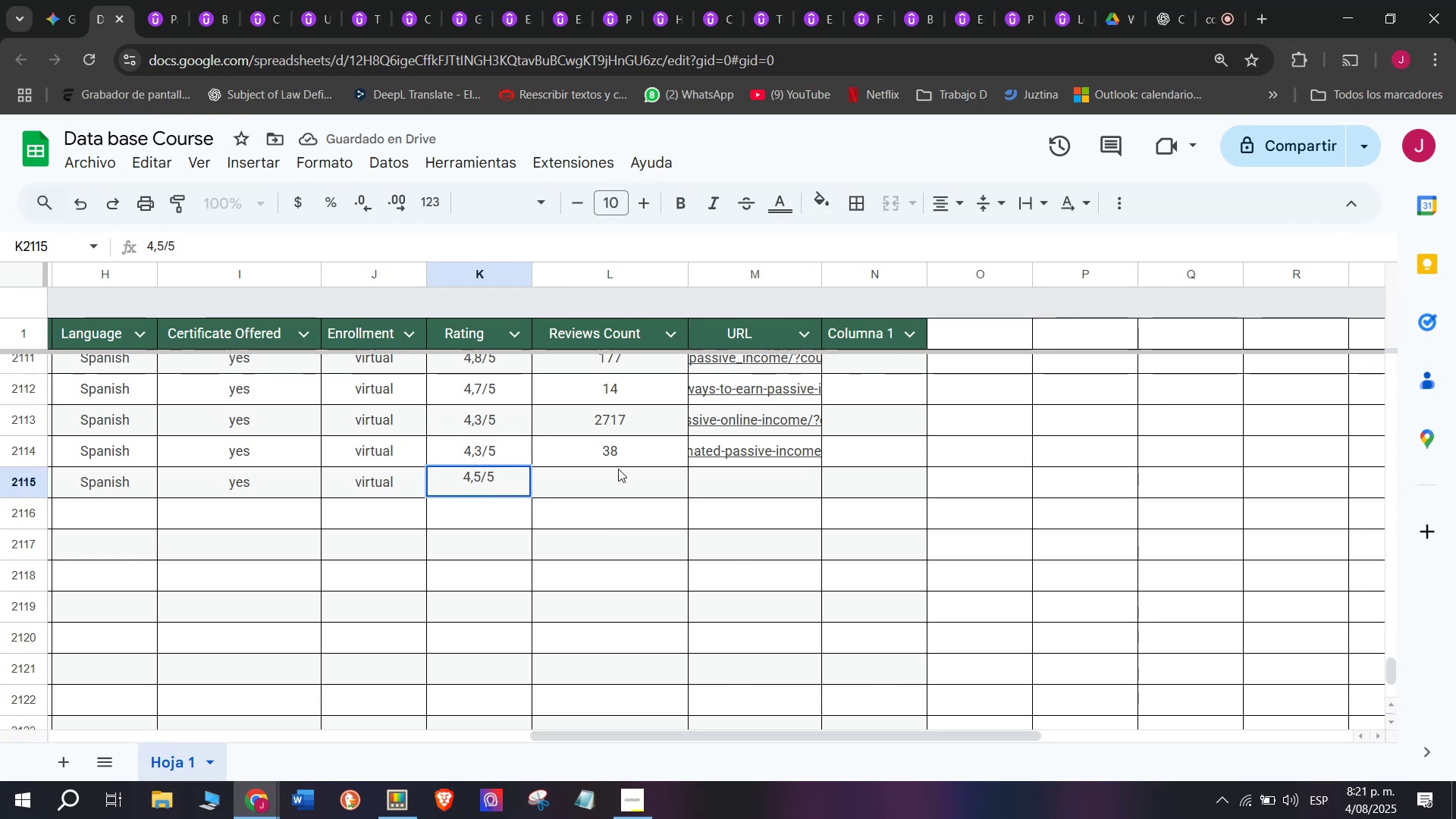 
left_click([623, 472])
 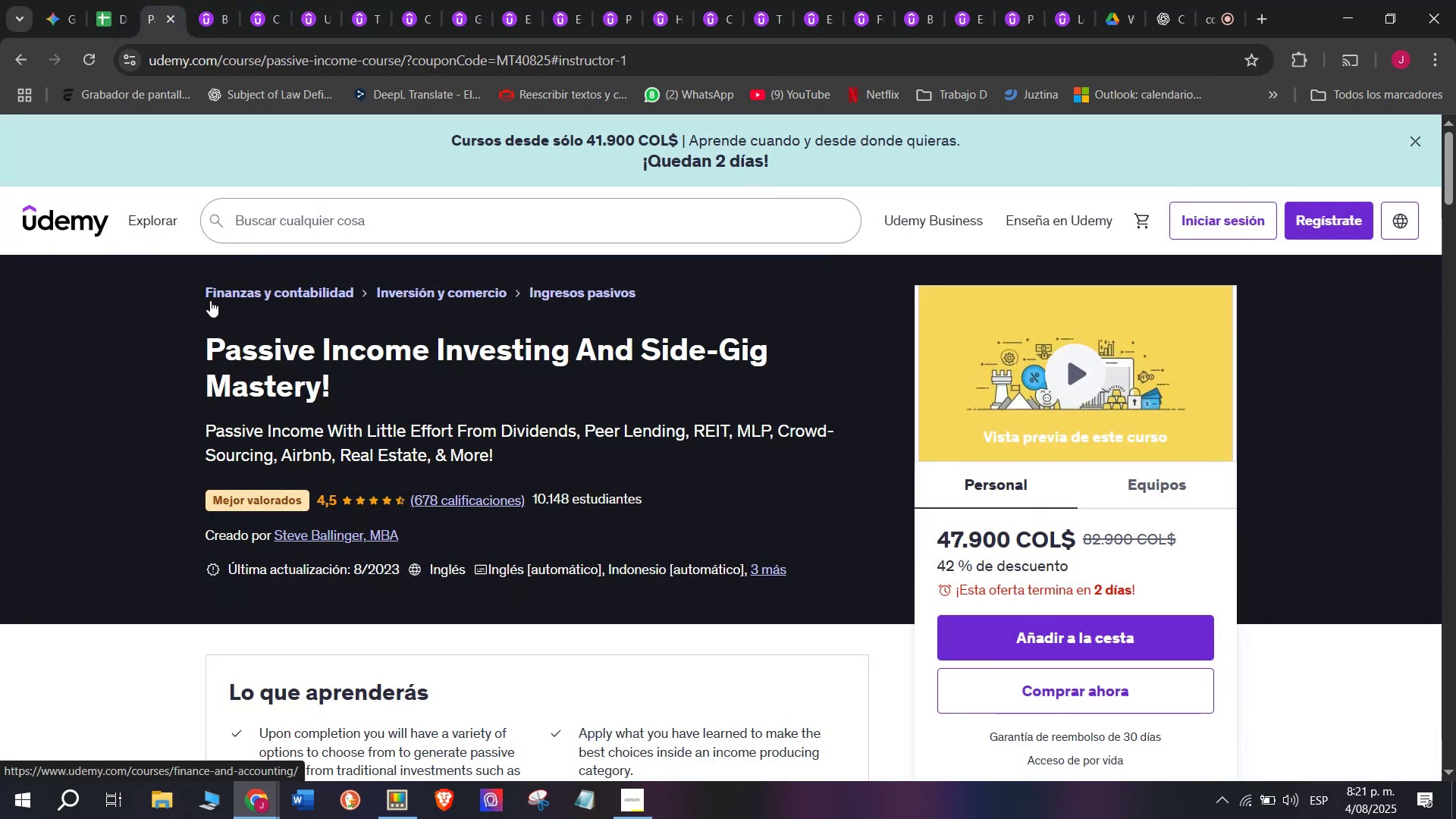 
left_click([118, 0])
 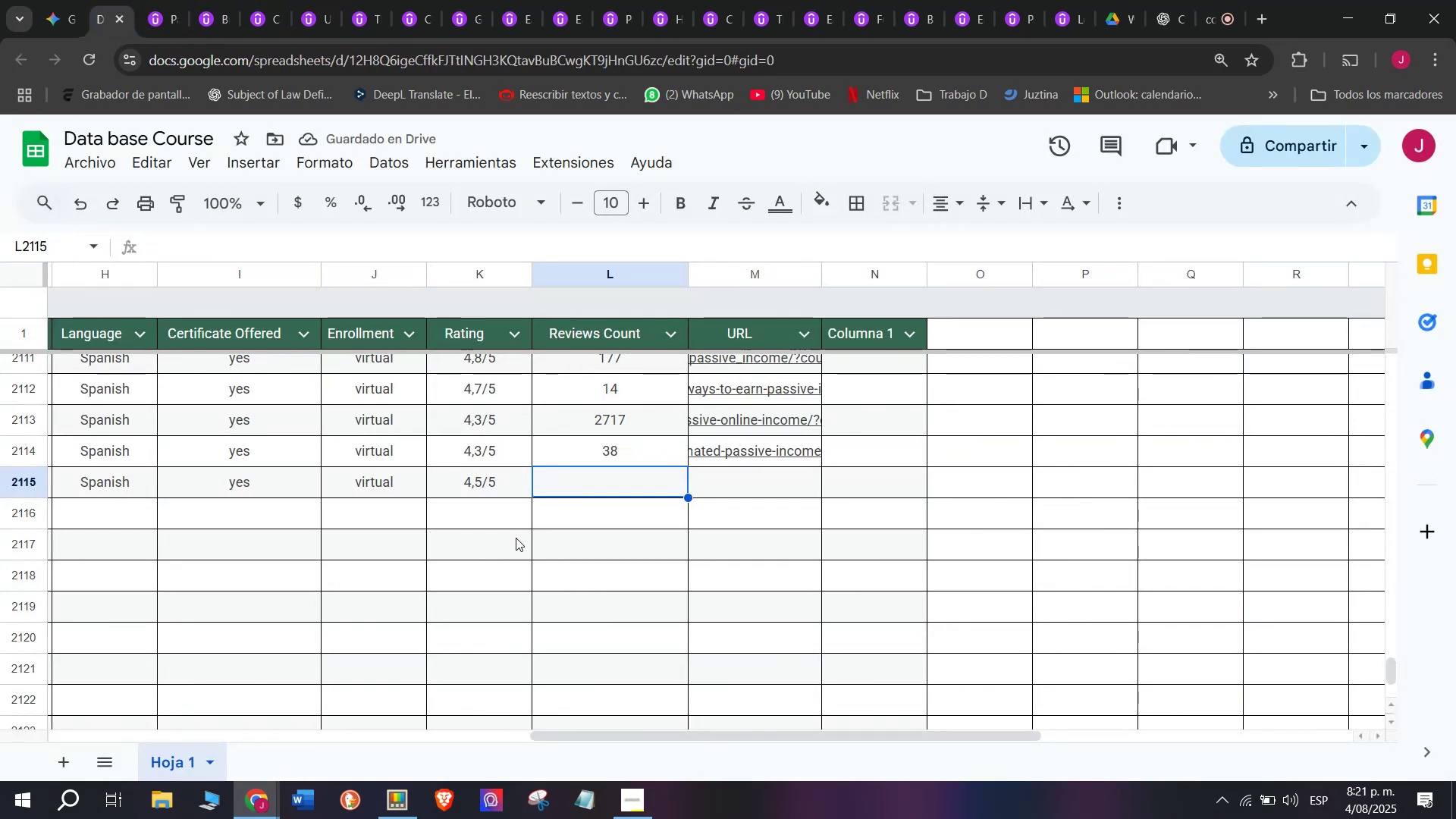 
type(678)
 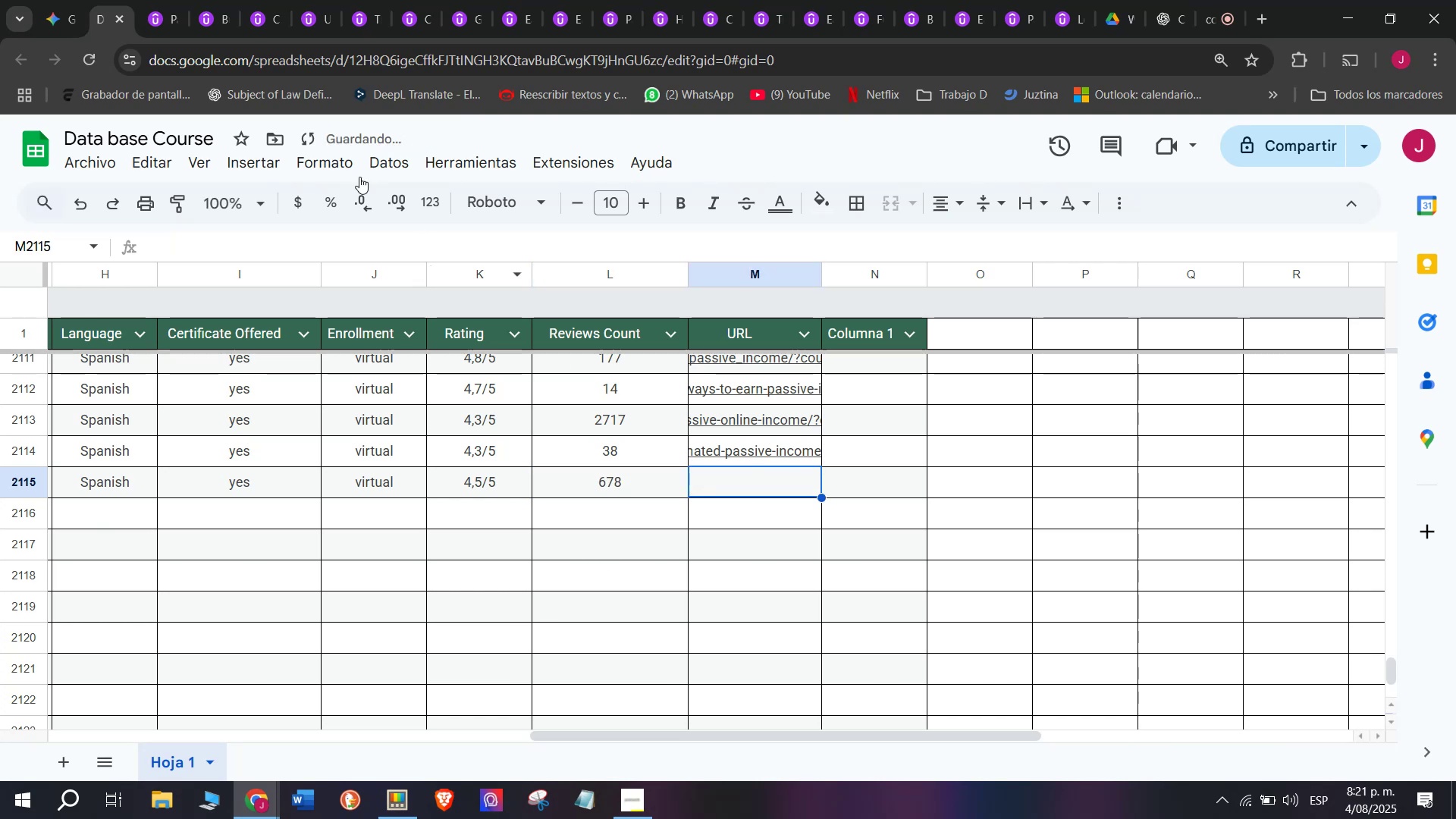 
double_click([199, 64])
 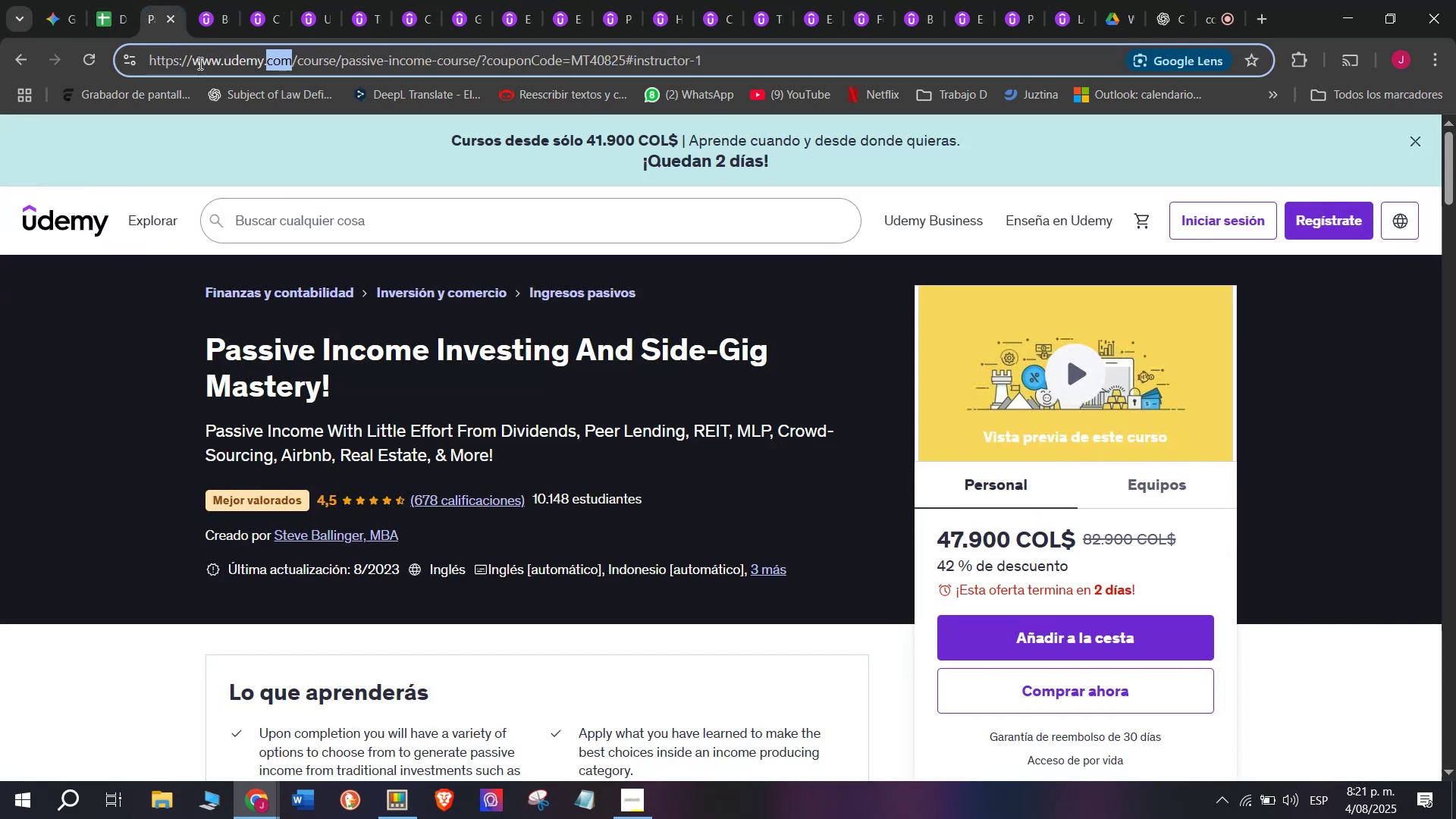 
triple_click([199, 63])
 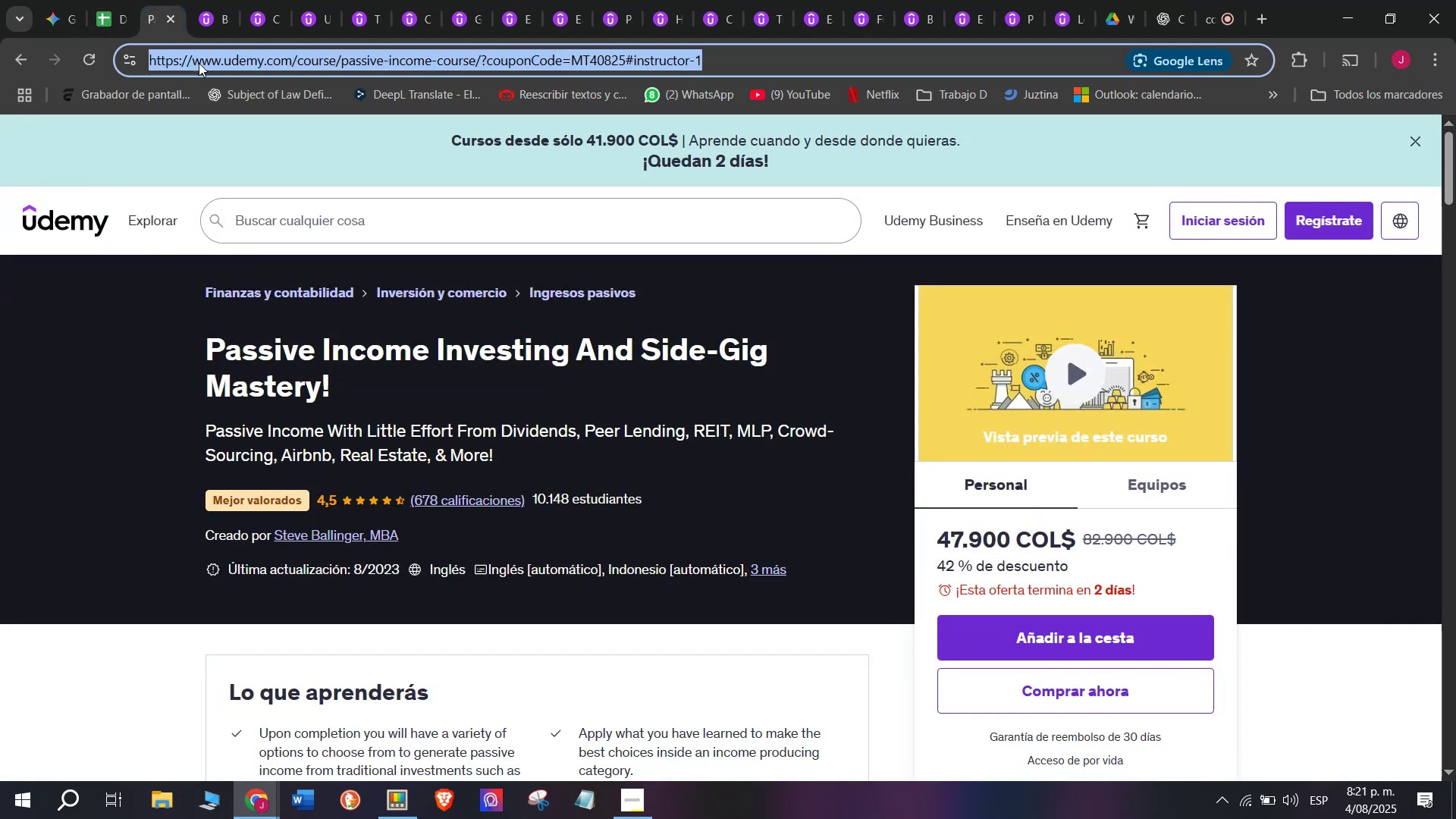 
key(Break)
 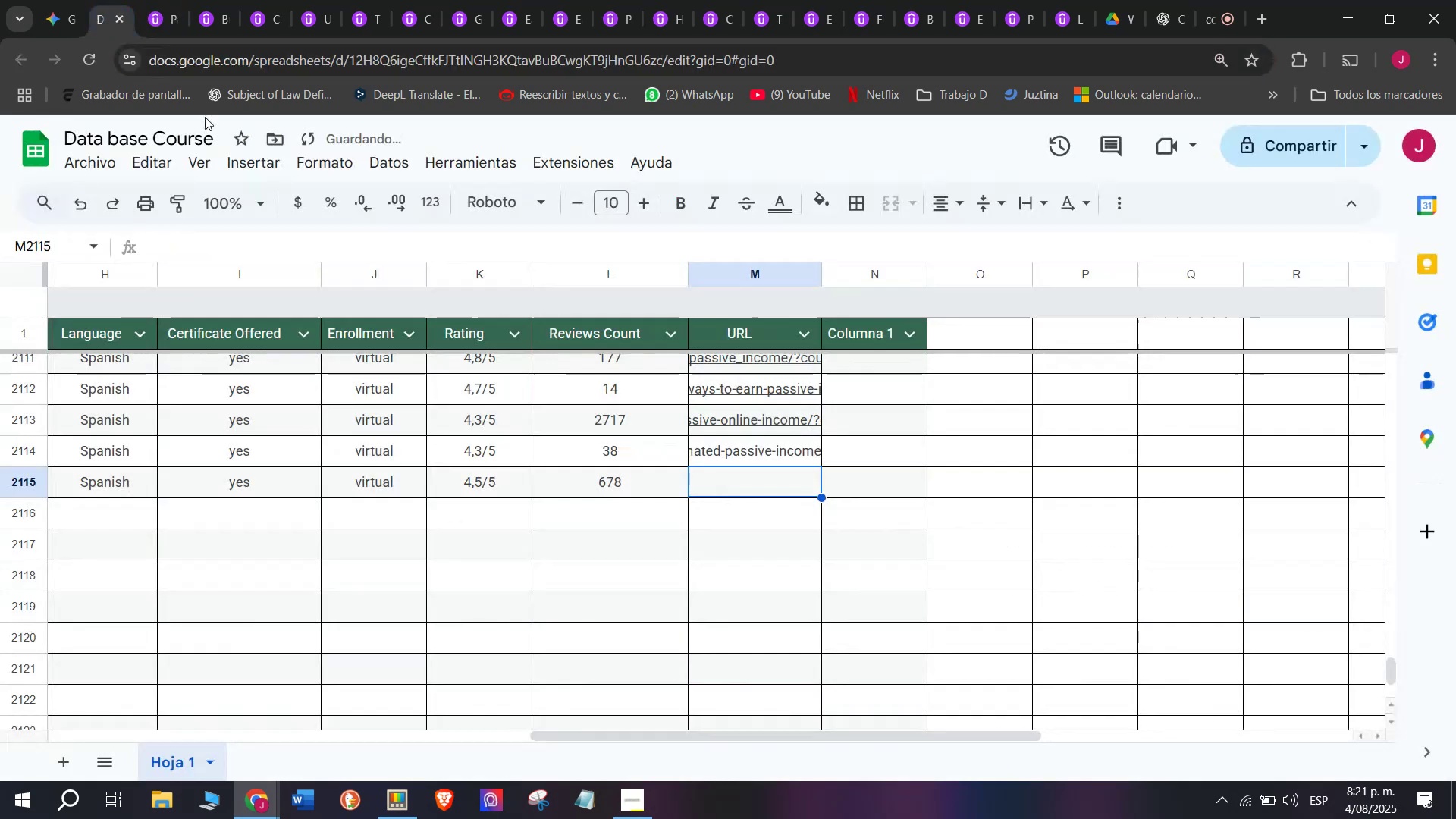 
key(Control+ControlLeft)
 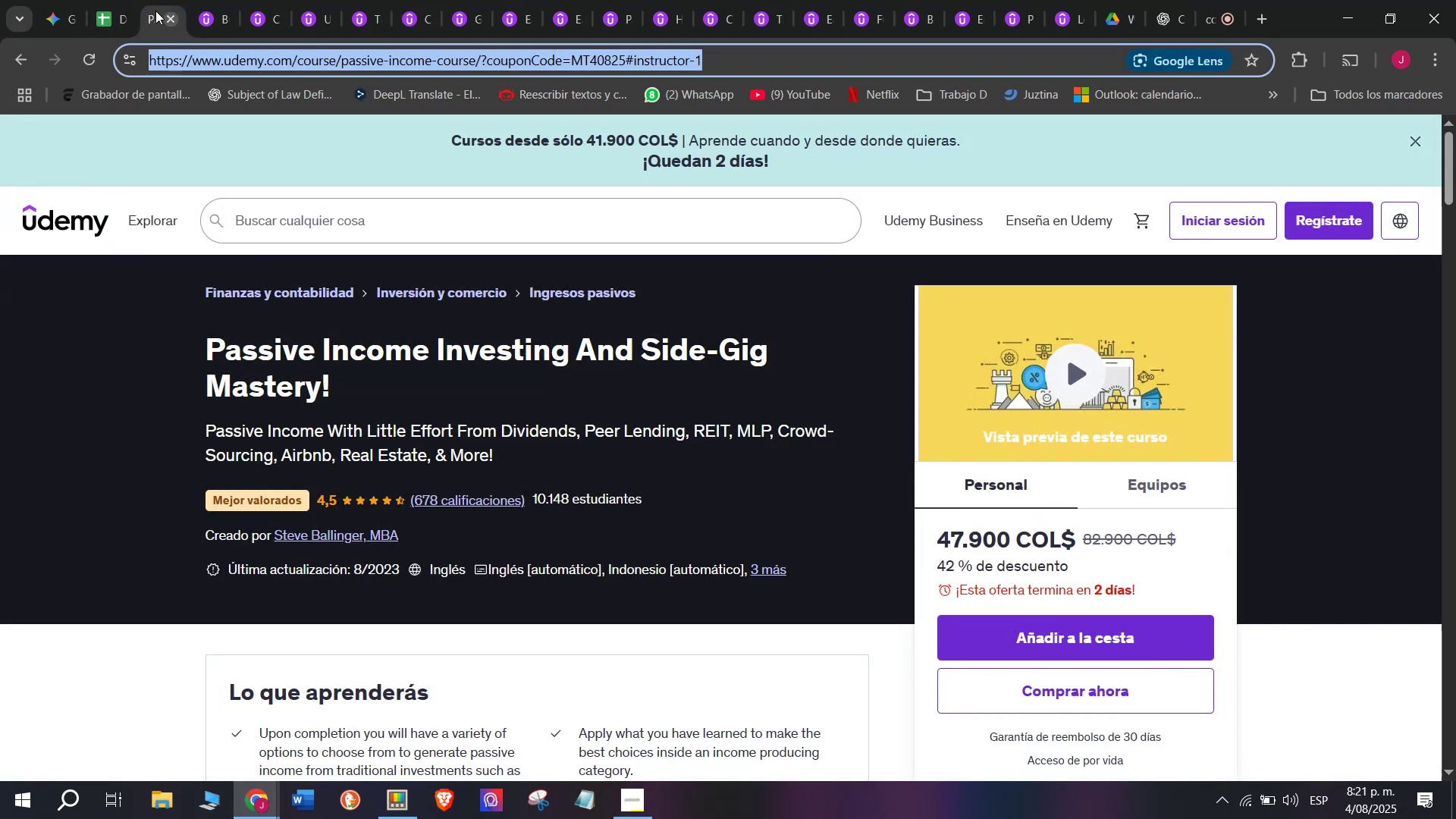 
key(Control+C)
 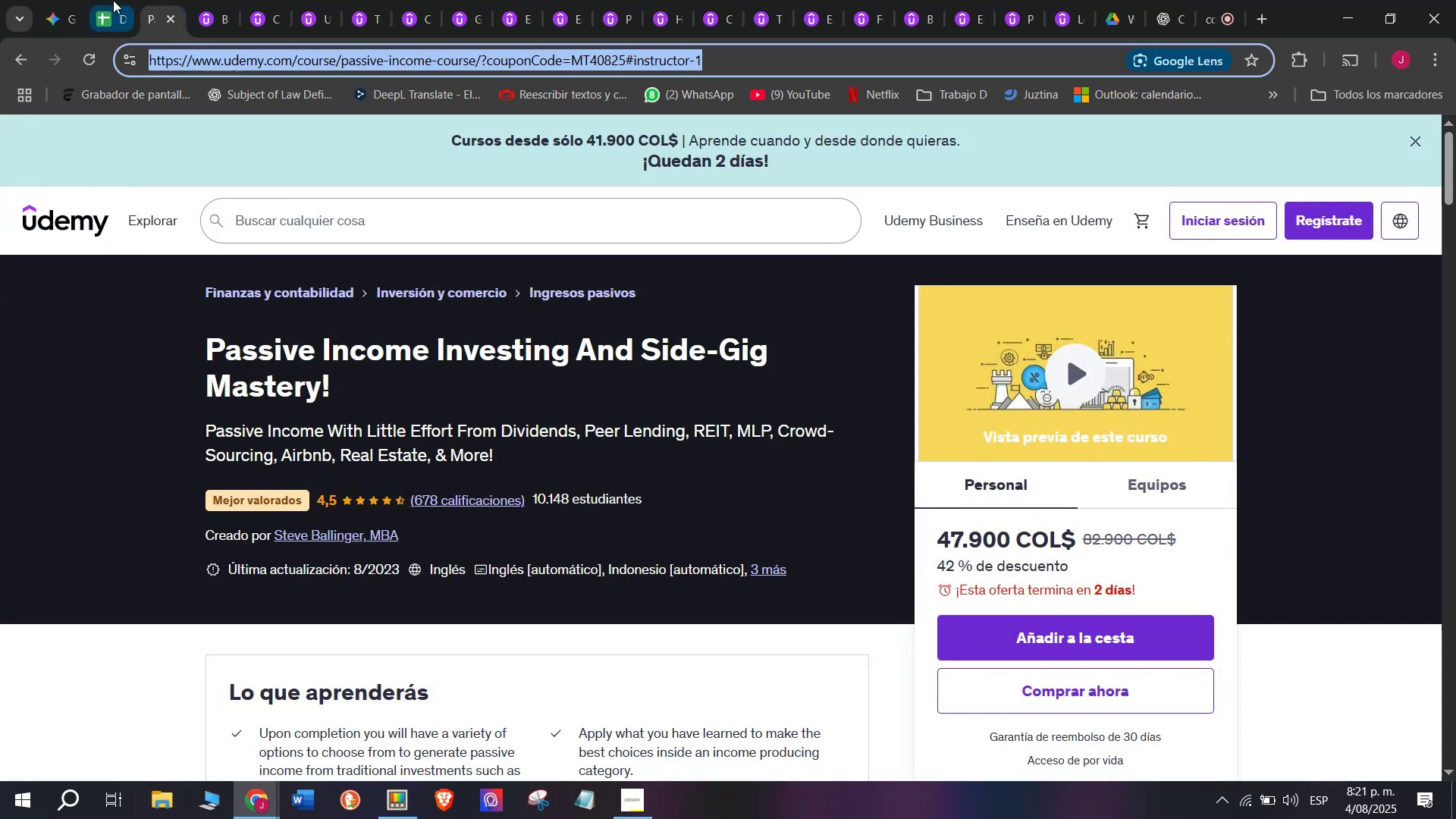 
triple_click([113, 0])
 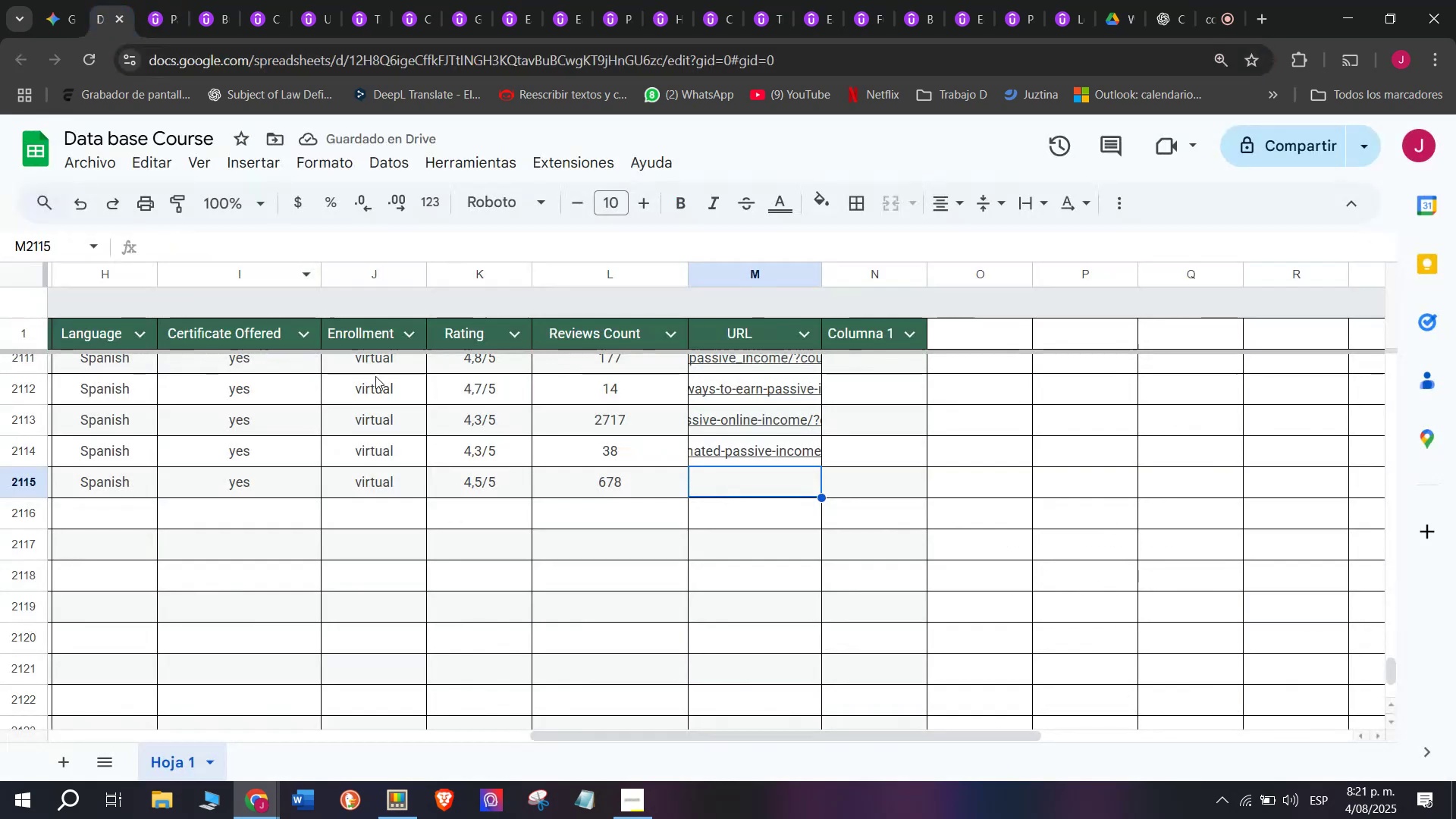 
key(Control+ControlLeft)
 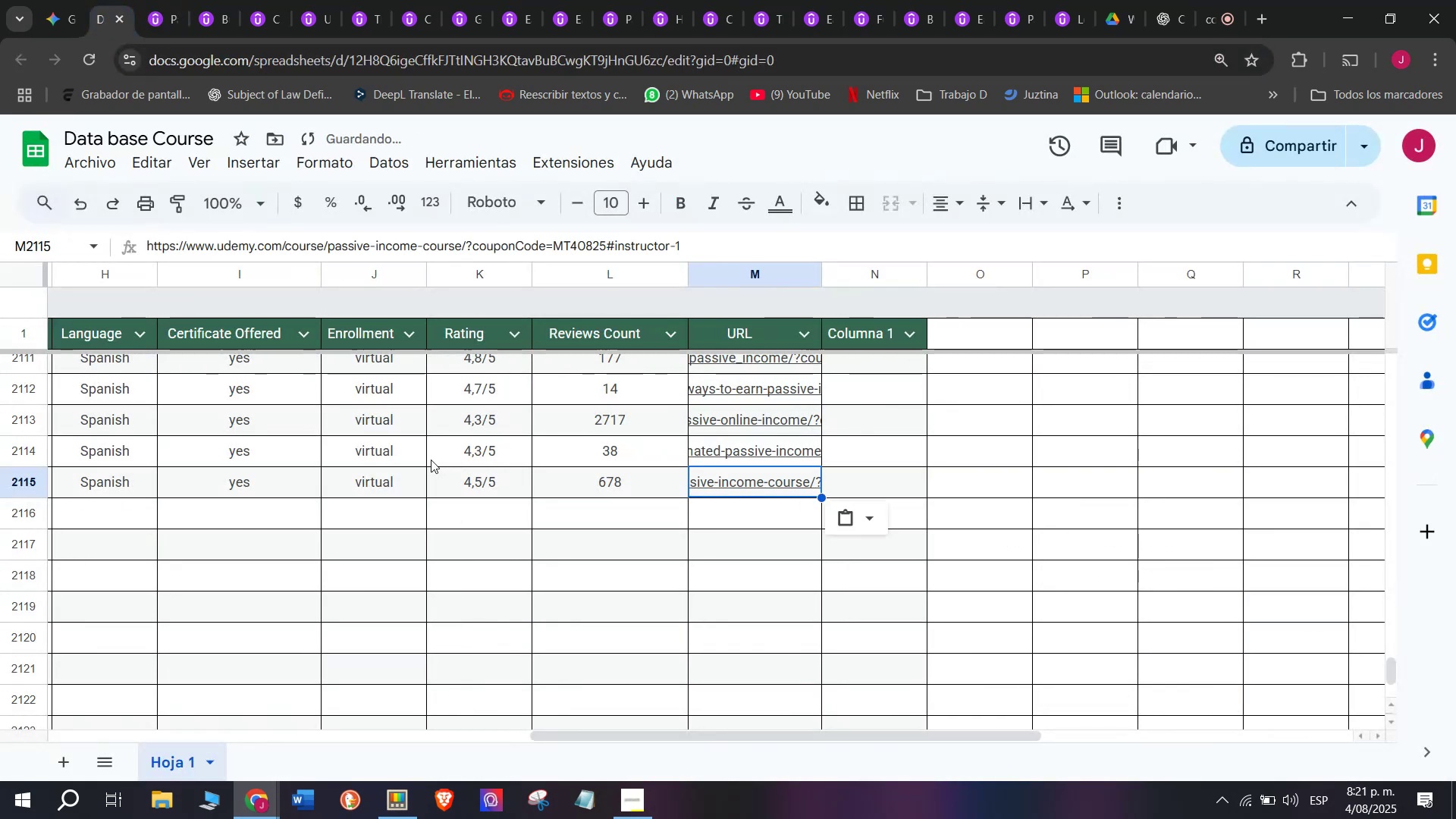 
key(Z)
 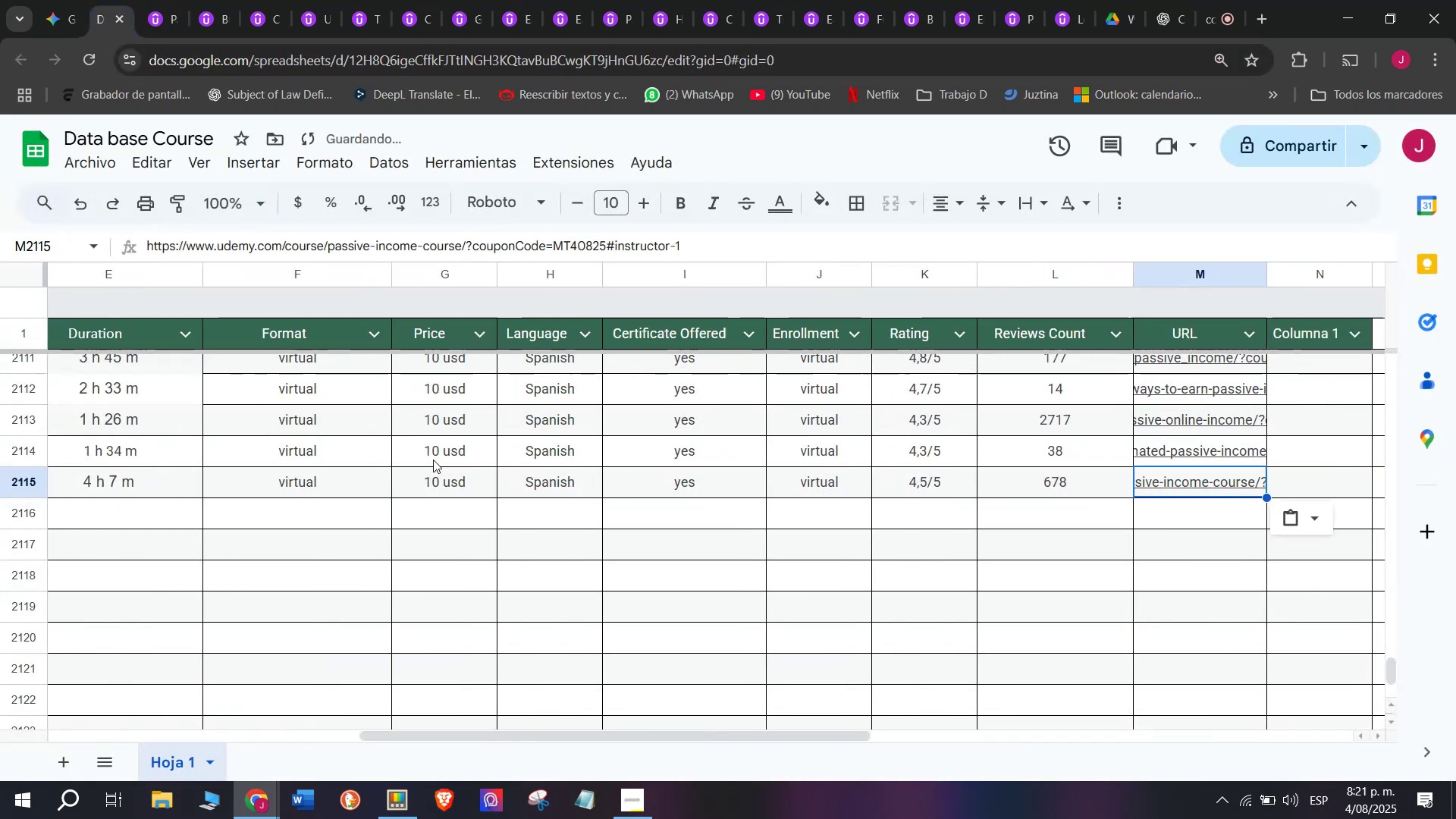 
key(Control+V)
 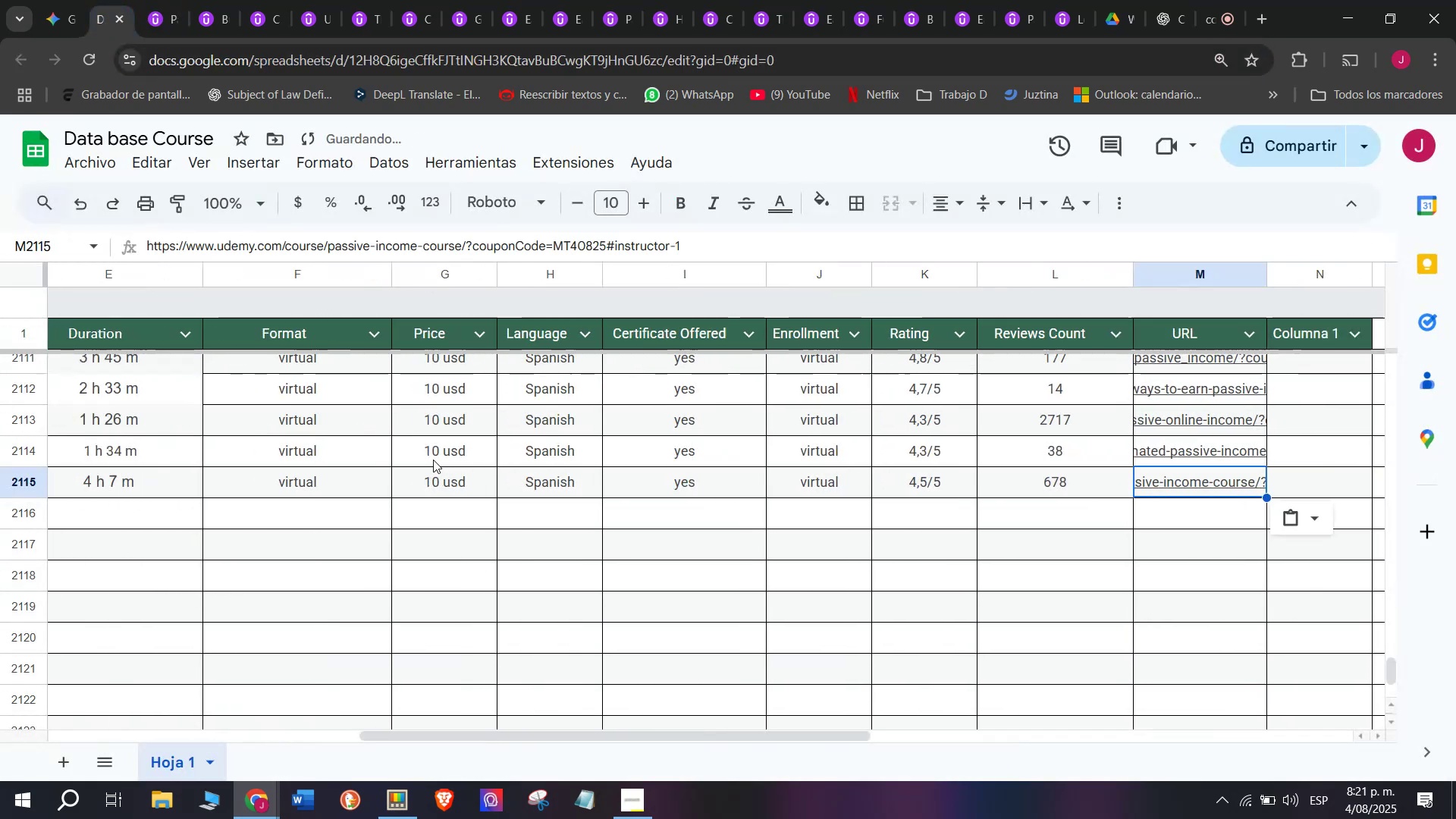 
scroll: coordinate [262, 472], scroll_direction: up, amount: 3.0
 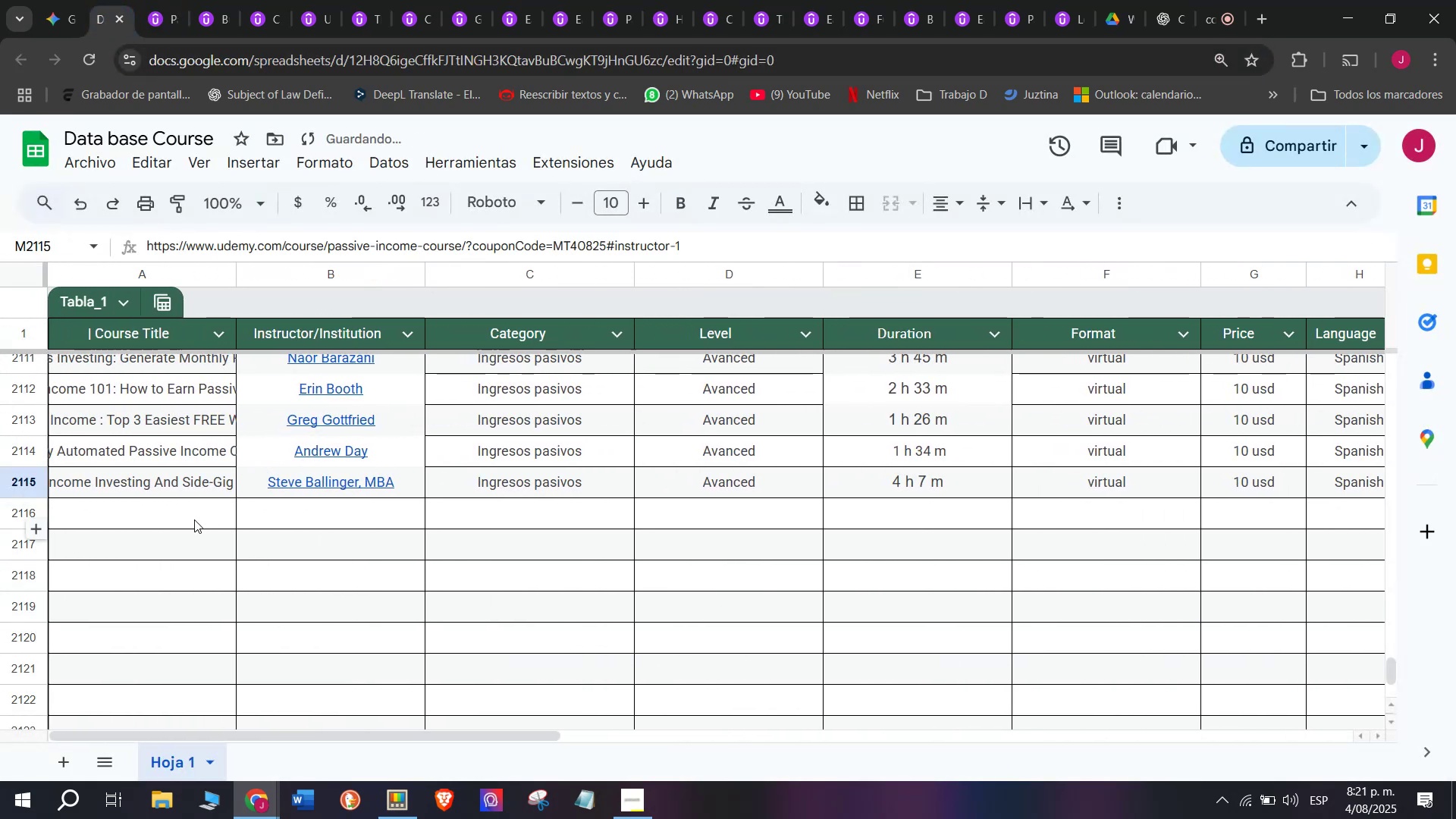 
left_click([194, 519])
 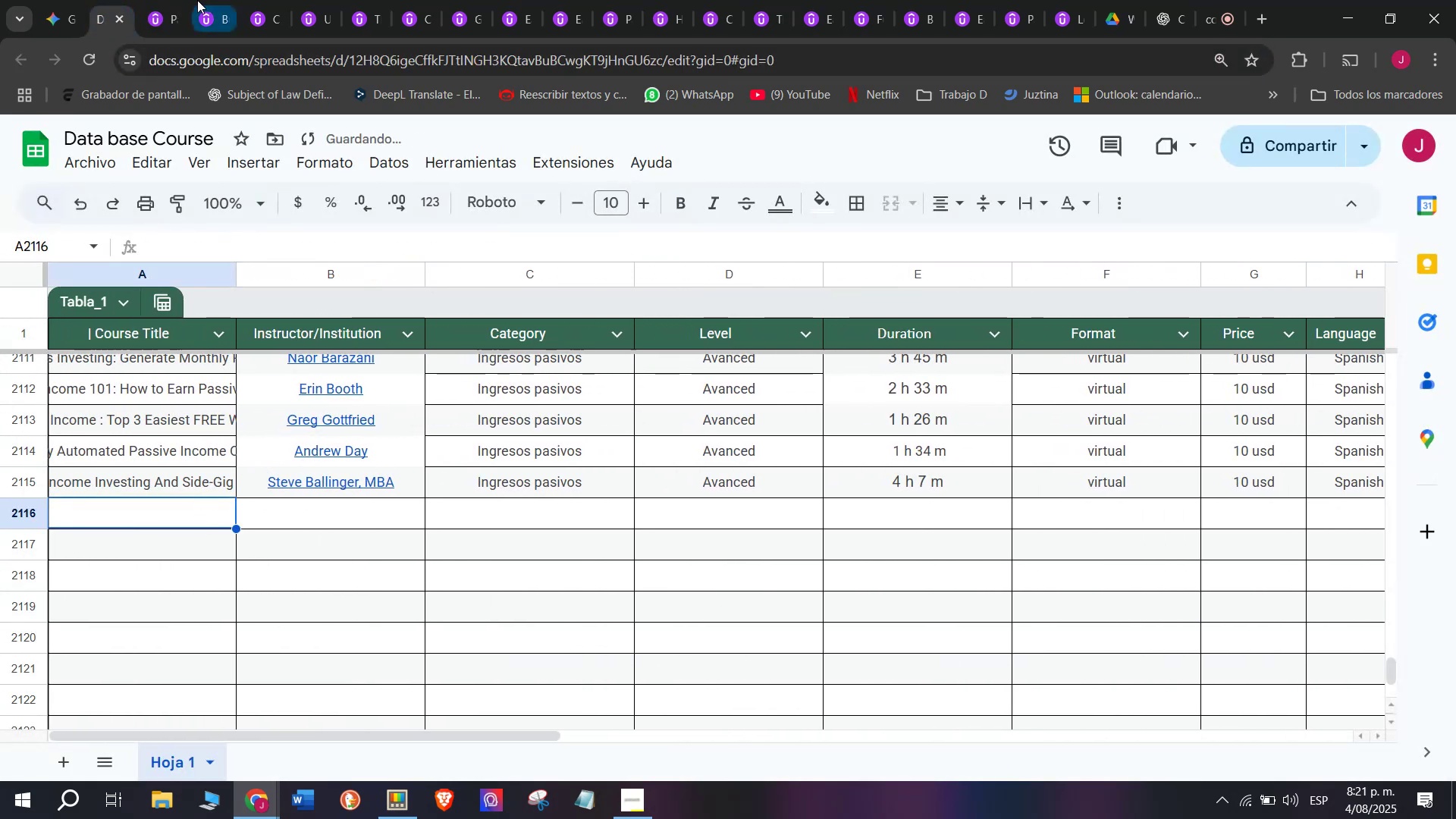 
left_click([174, 0])
 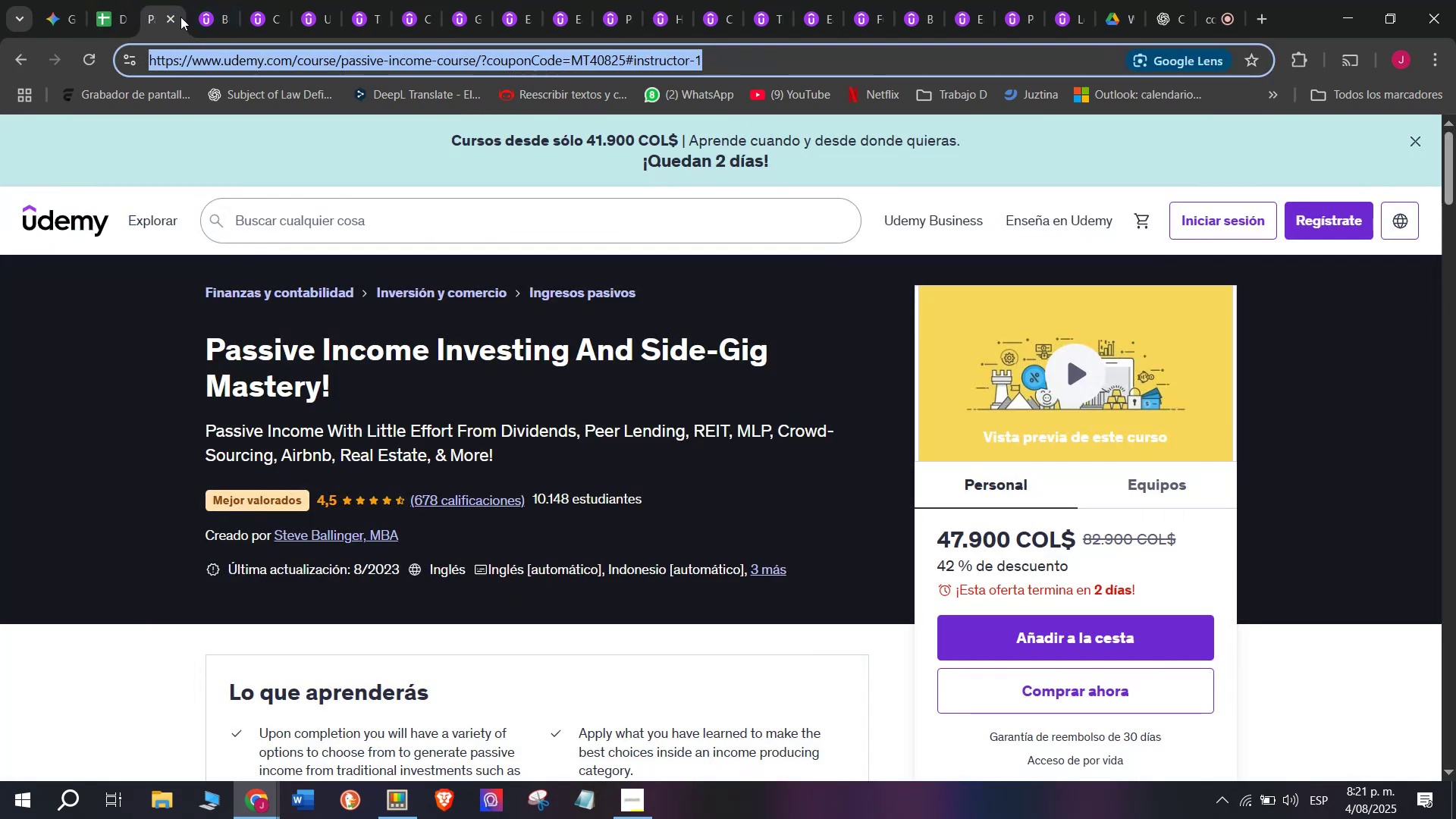 
left_click([180, 17])
 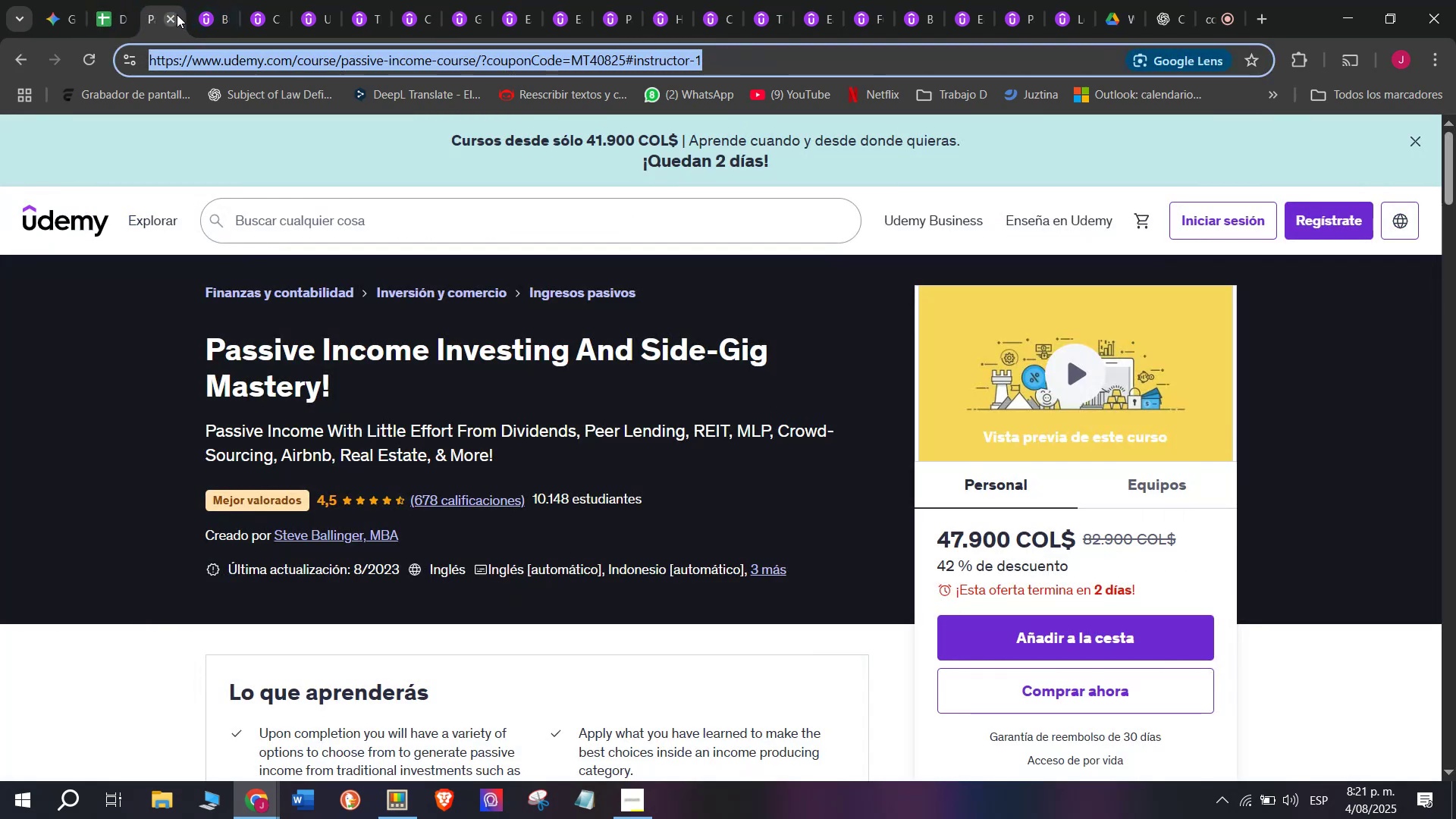 
left_click([177, 14])
 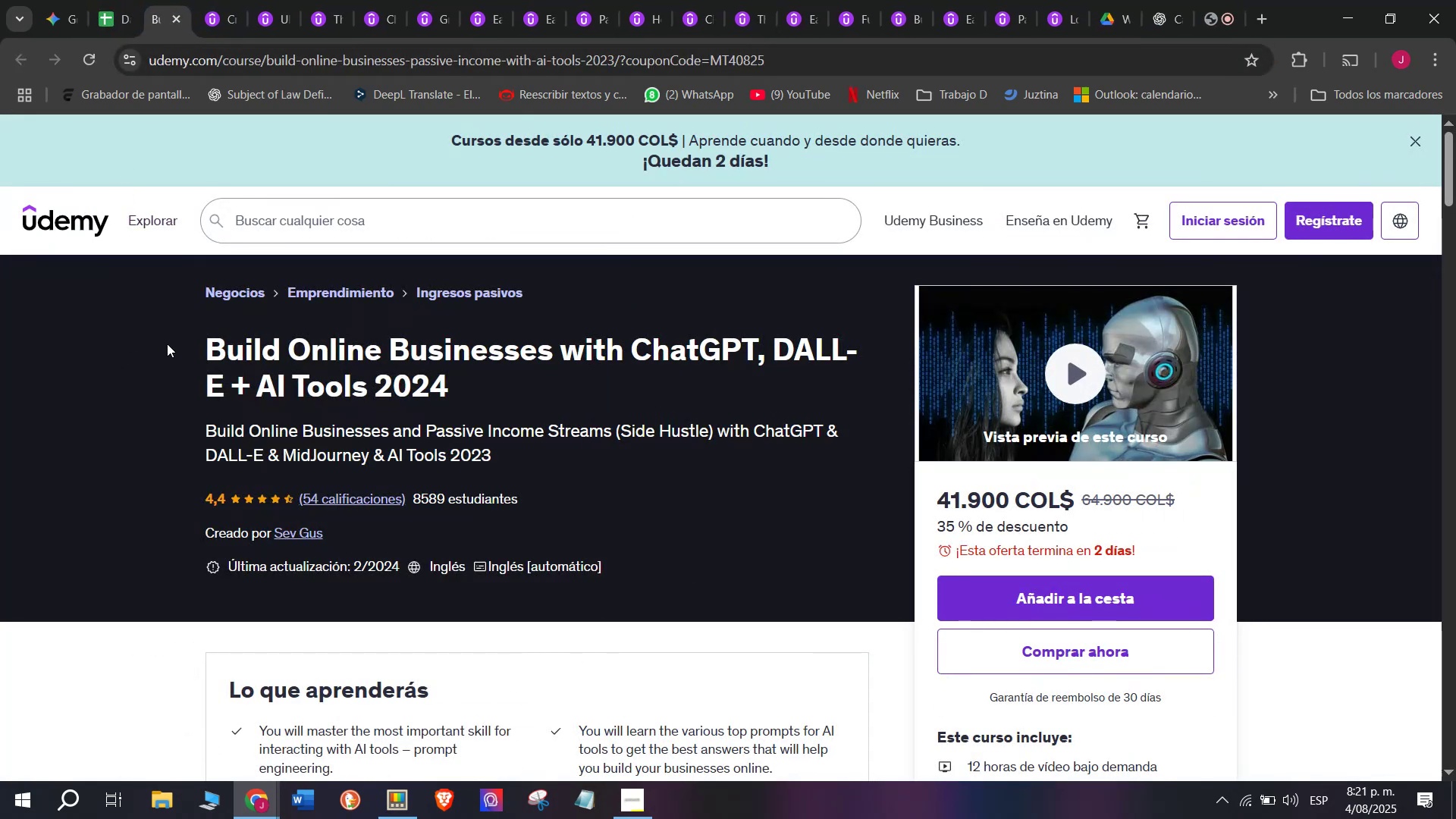 
key(Control+ControlLeft)
 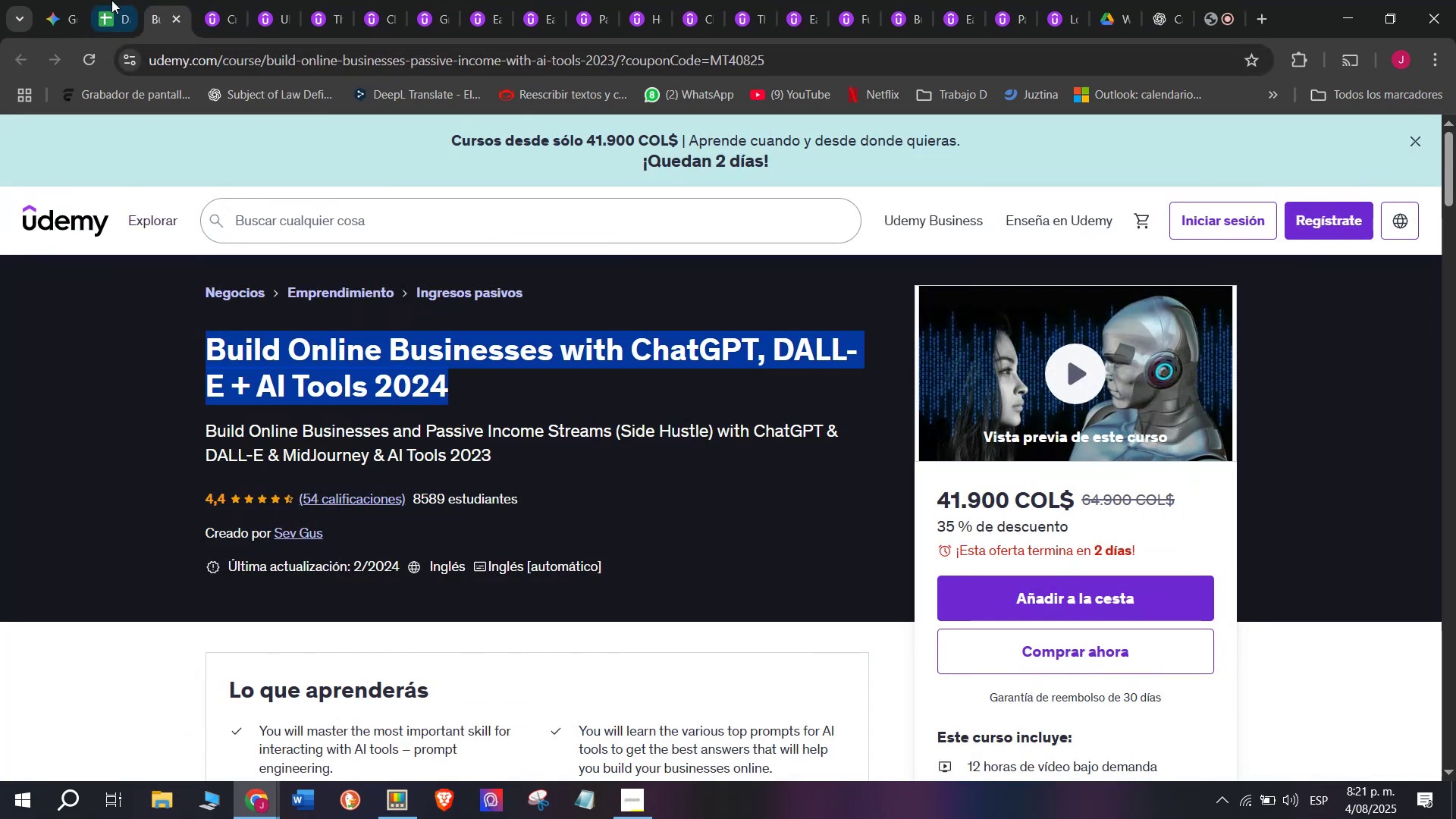 
key(Break)
 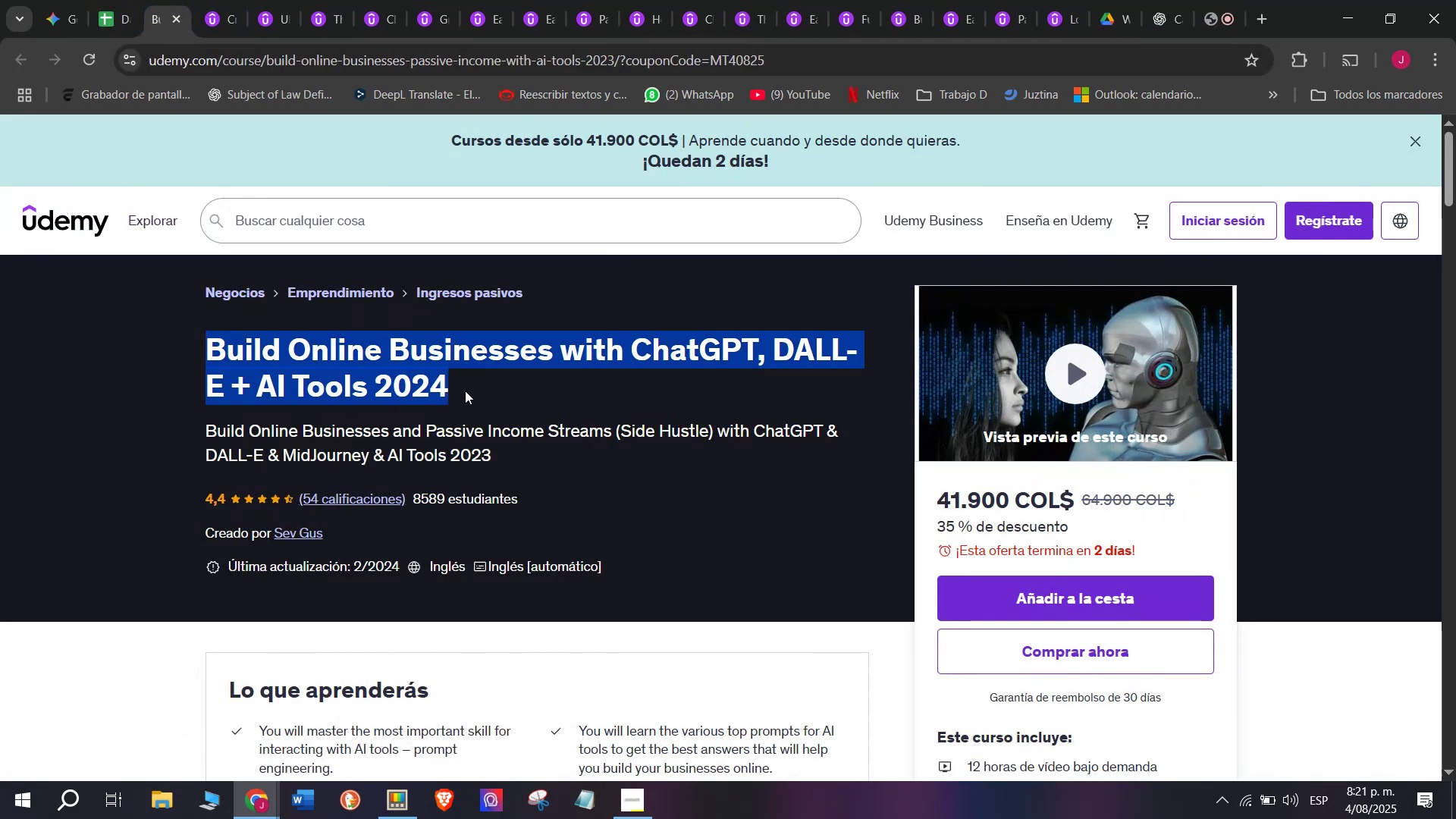 
key(Control+C)
 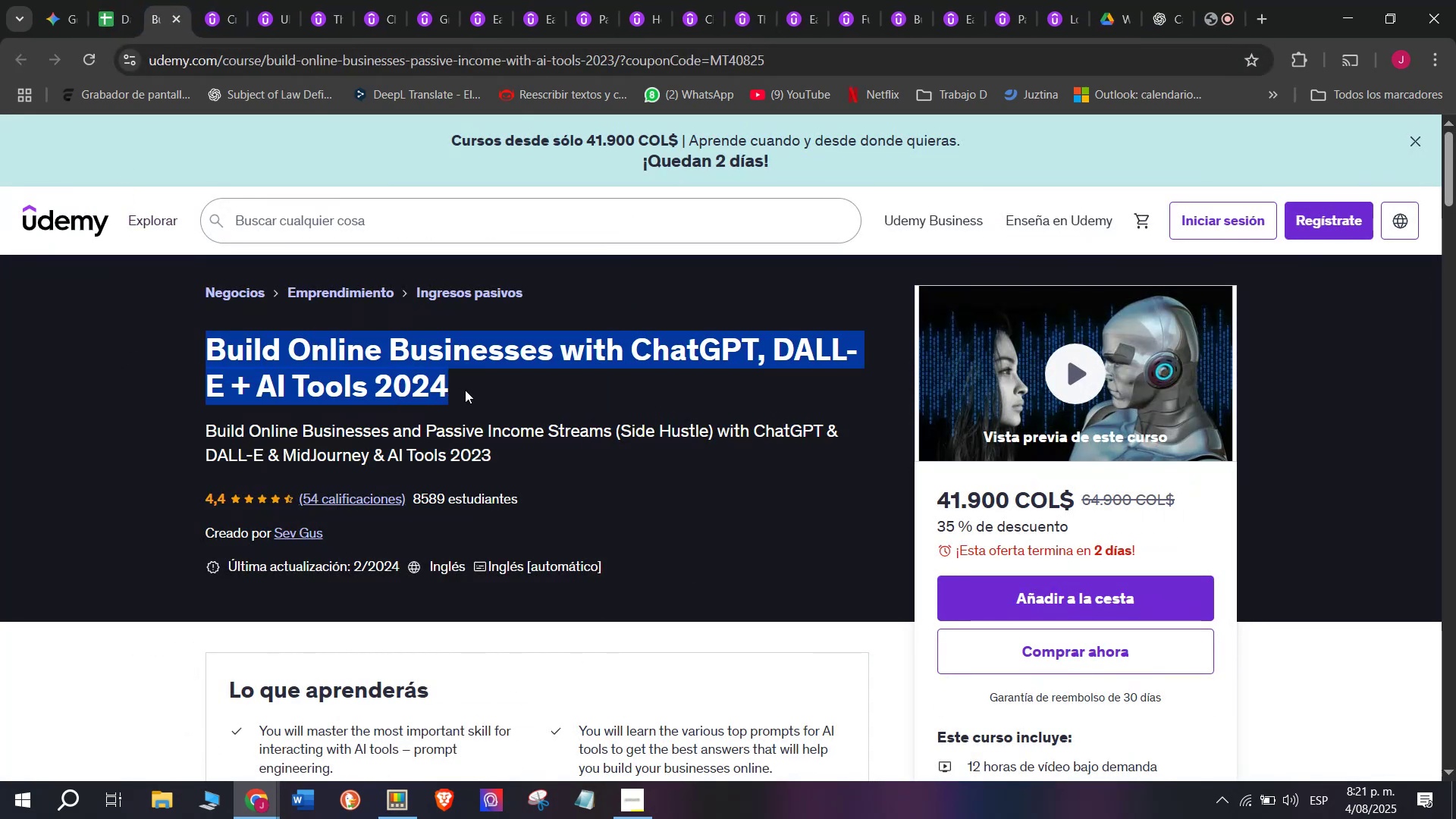 
key(Control+C)
 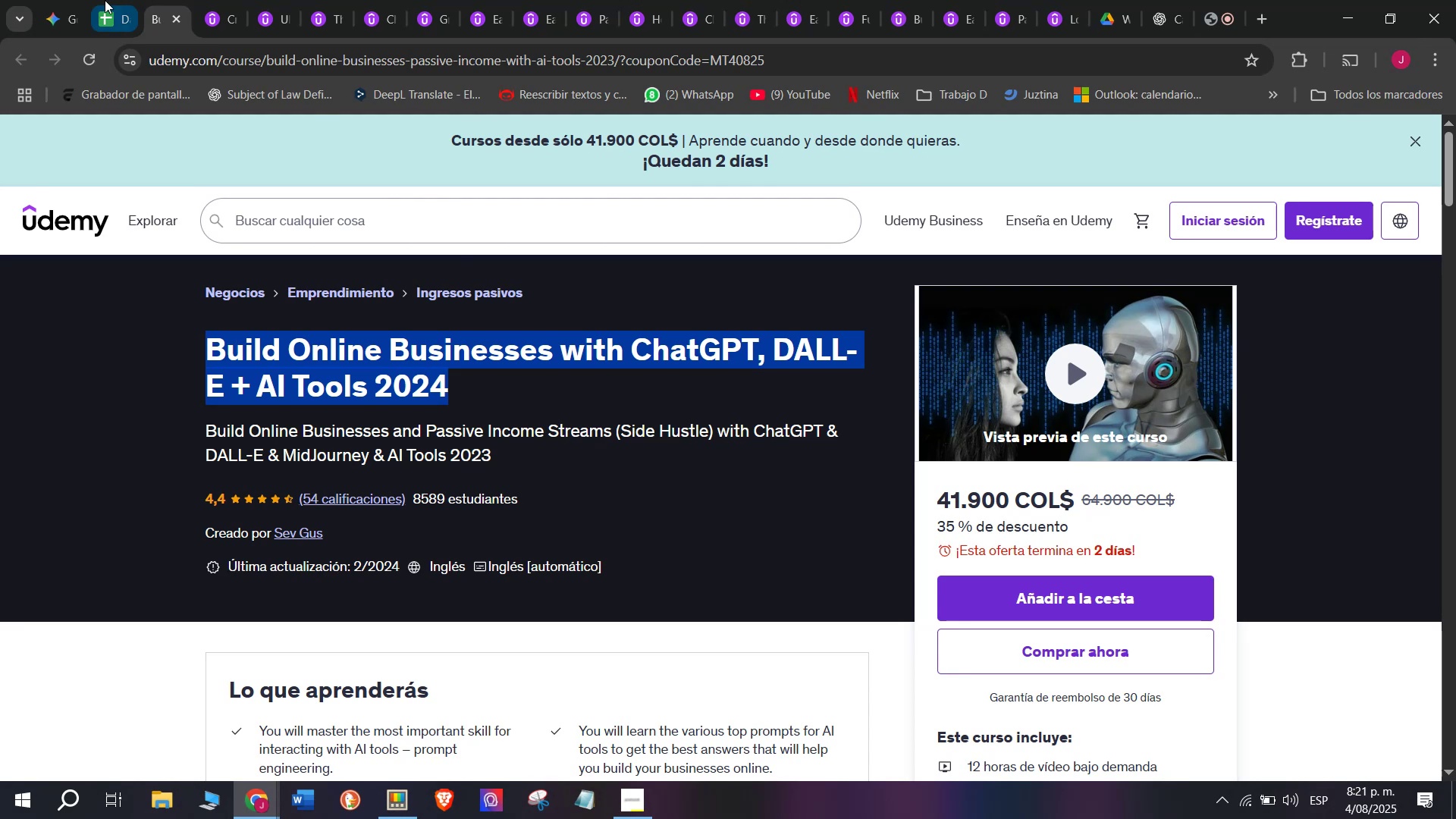 
key(Break)
 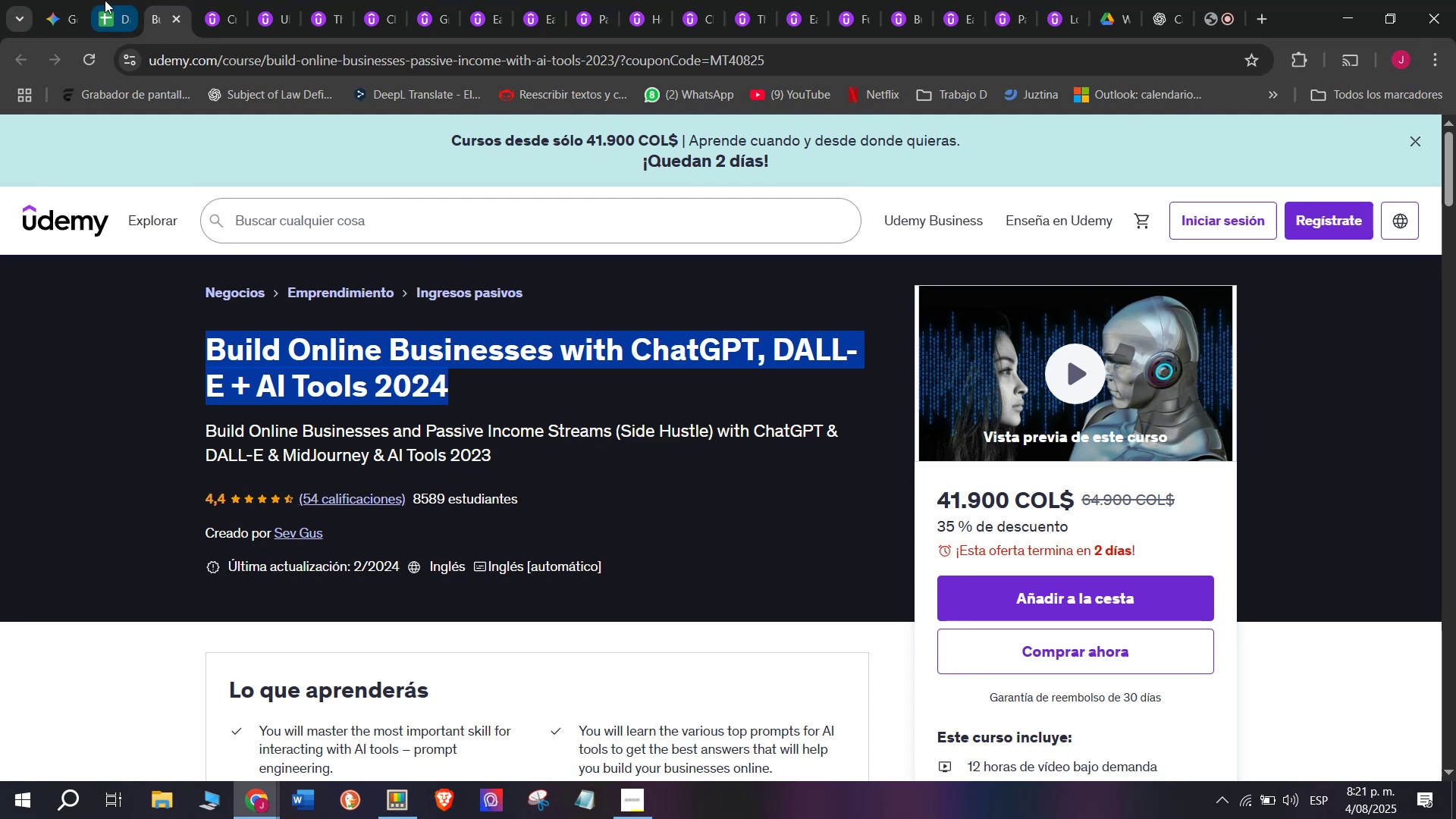 
key(Control+ControlLeft)
 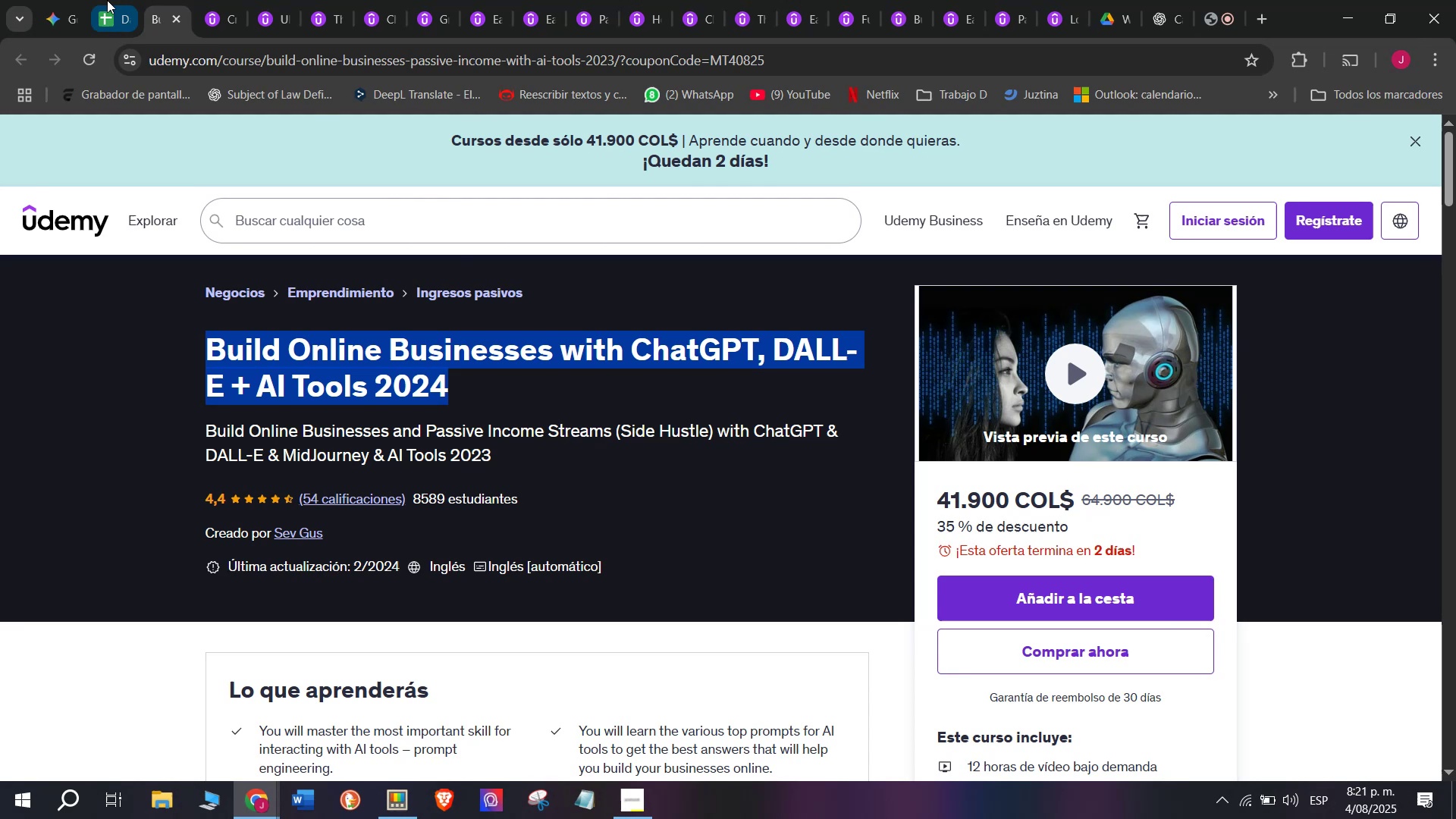 
left_click([105, 0])
 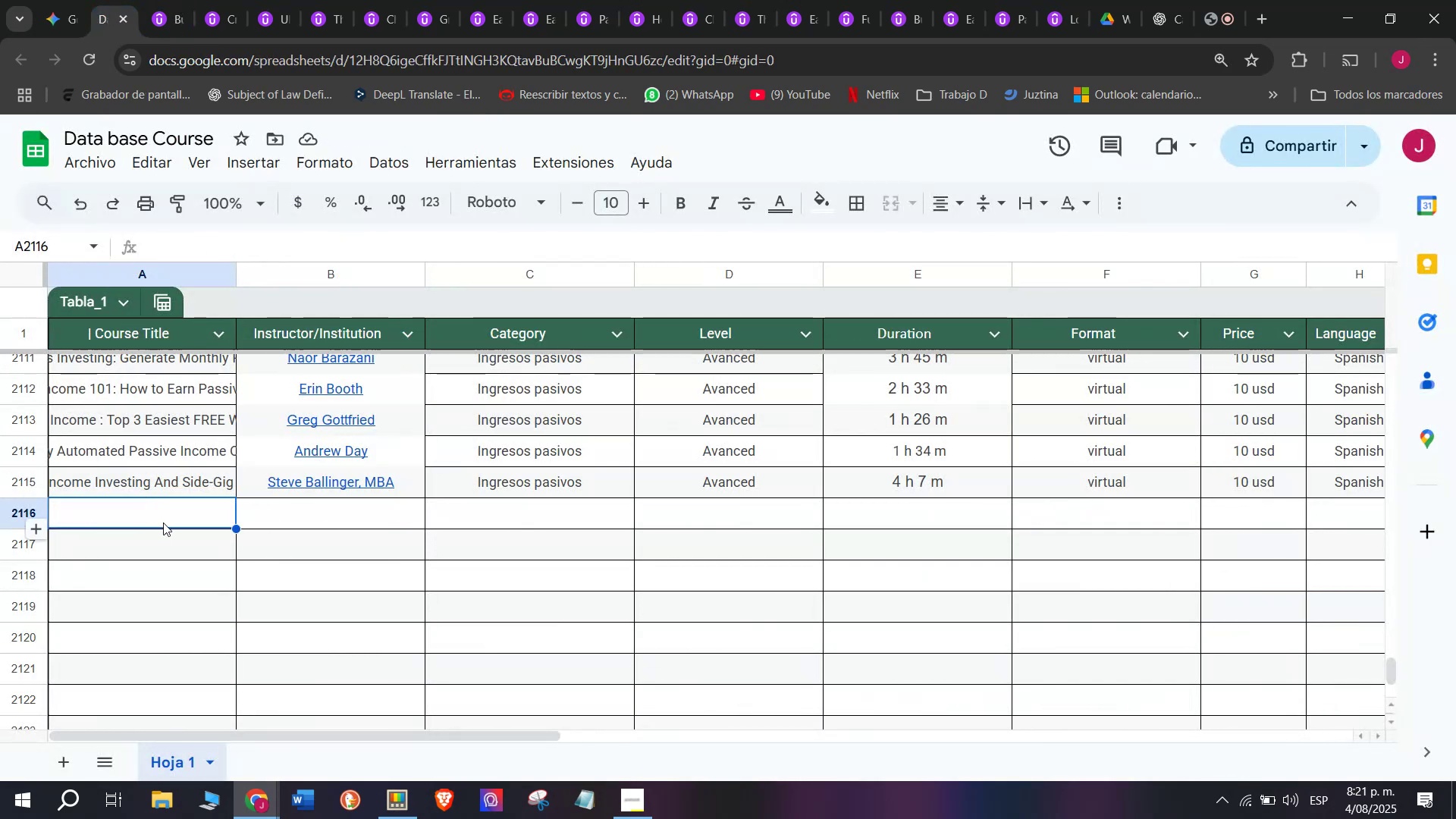 
left_click([165, 530])
 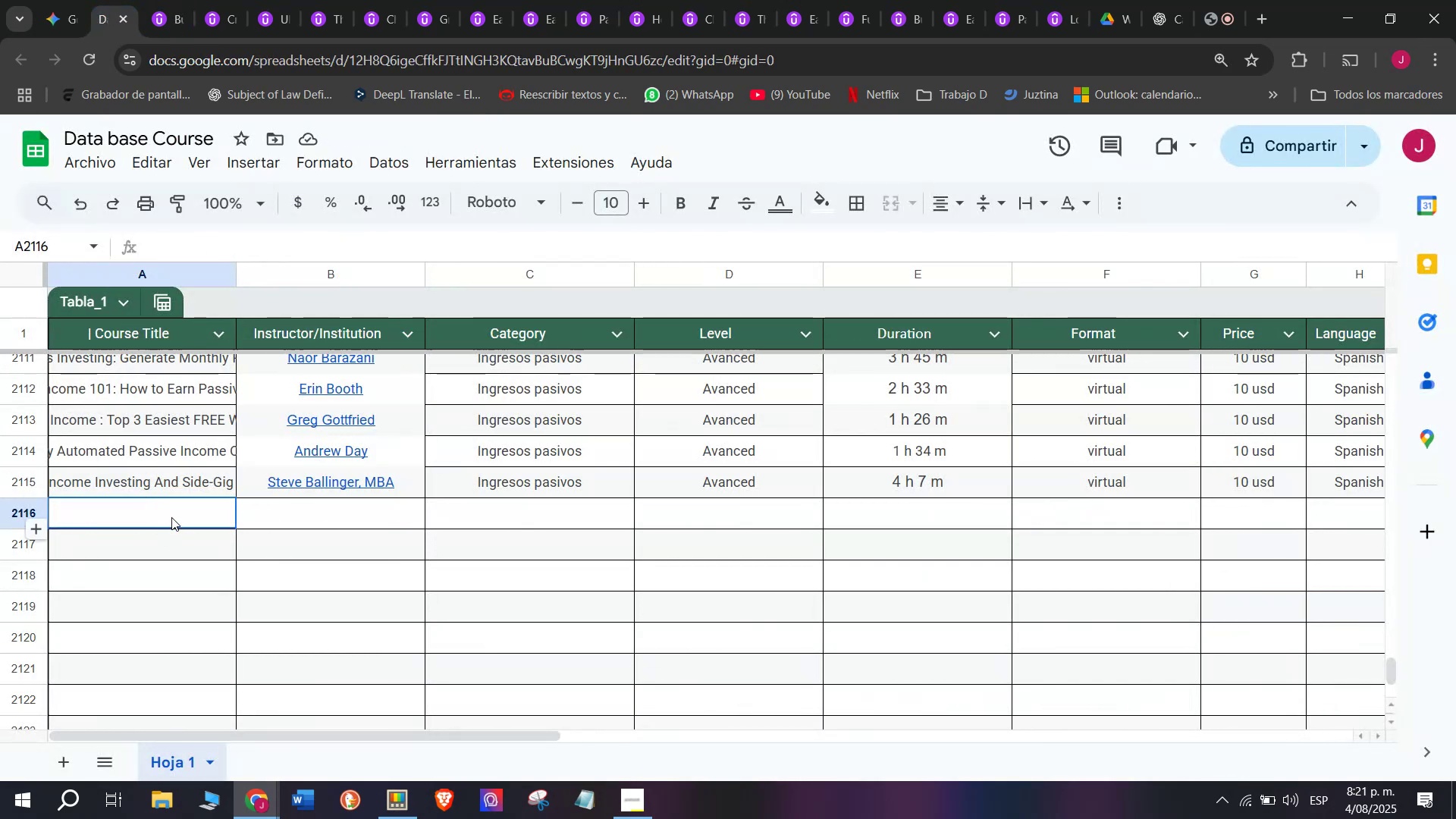 
triple_click([171, 517])
 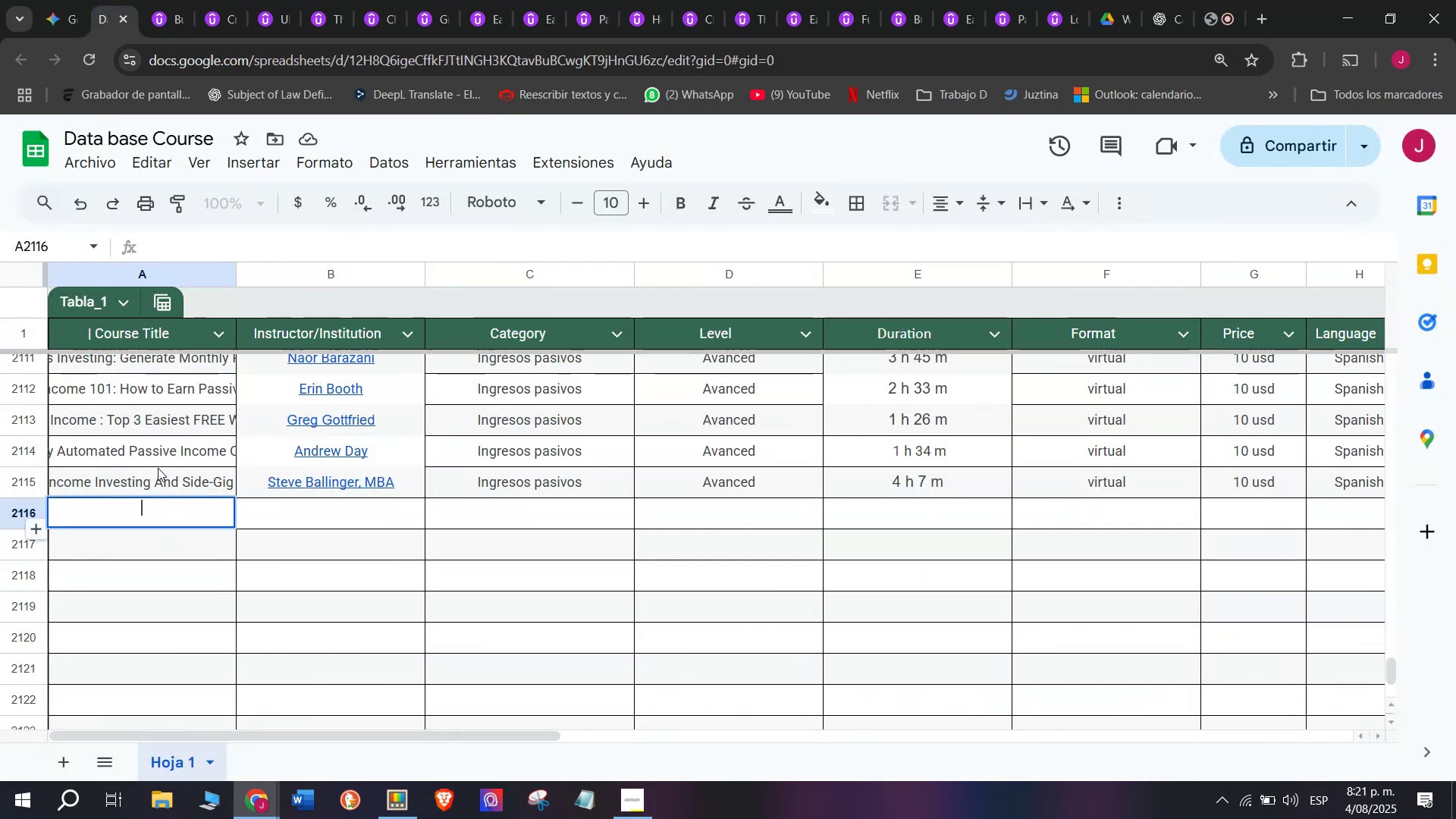 
key(Z)
 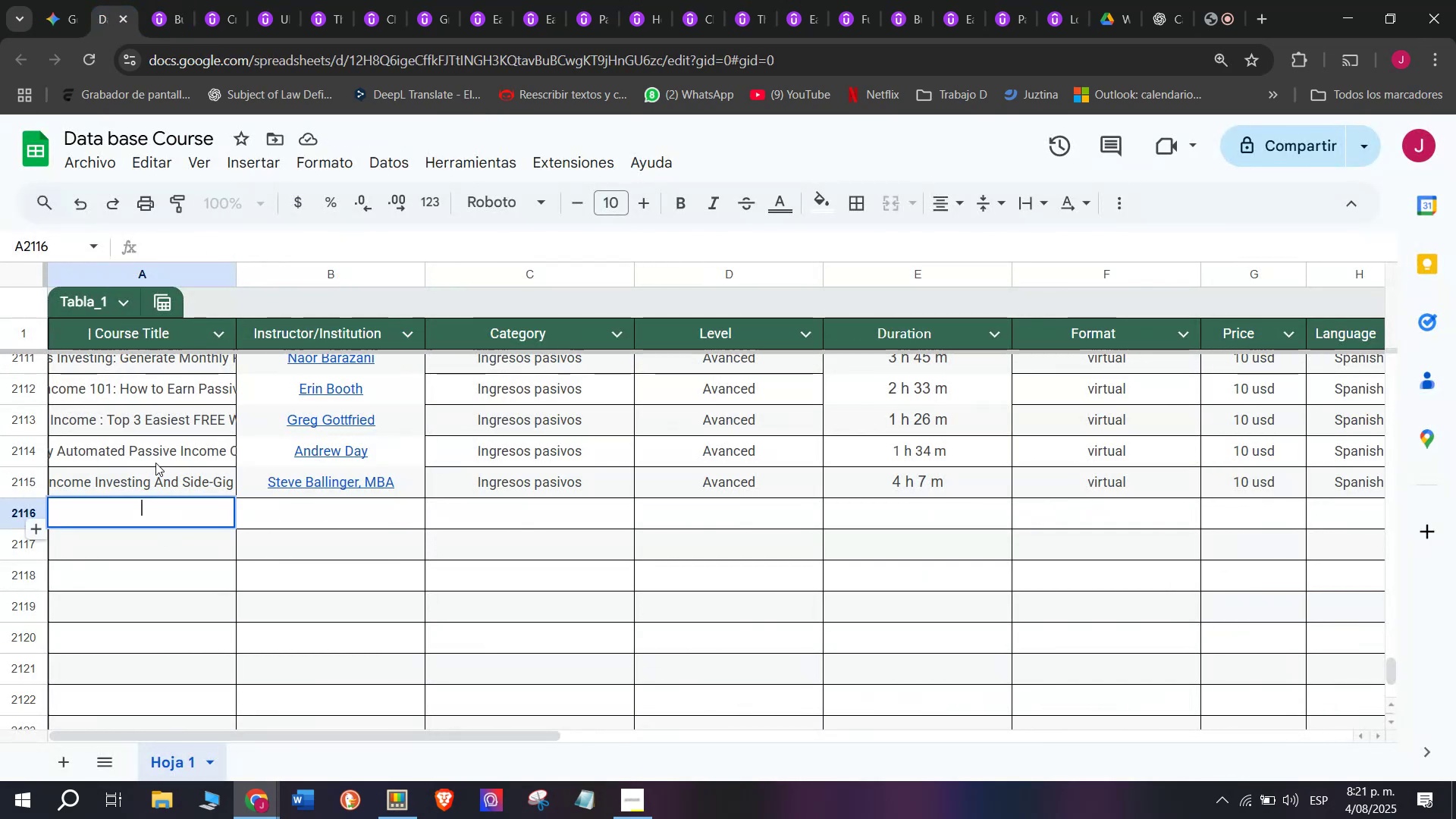 
key(Control+ControlLeft)
 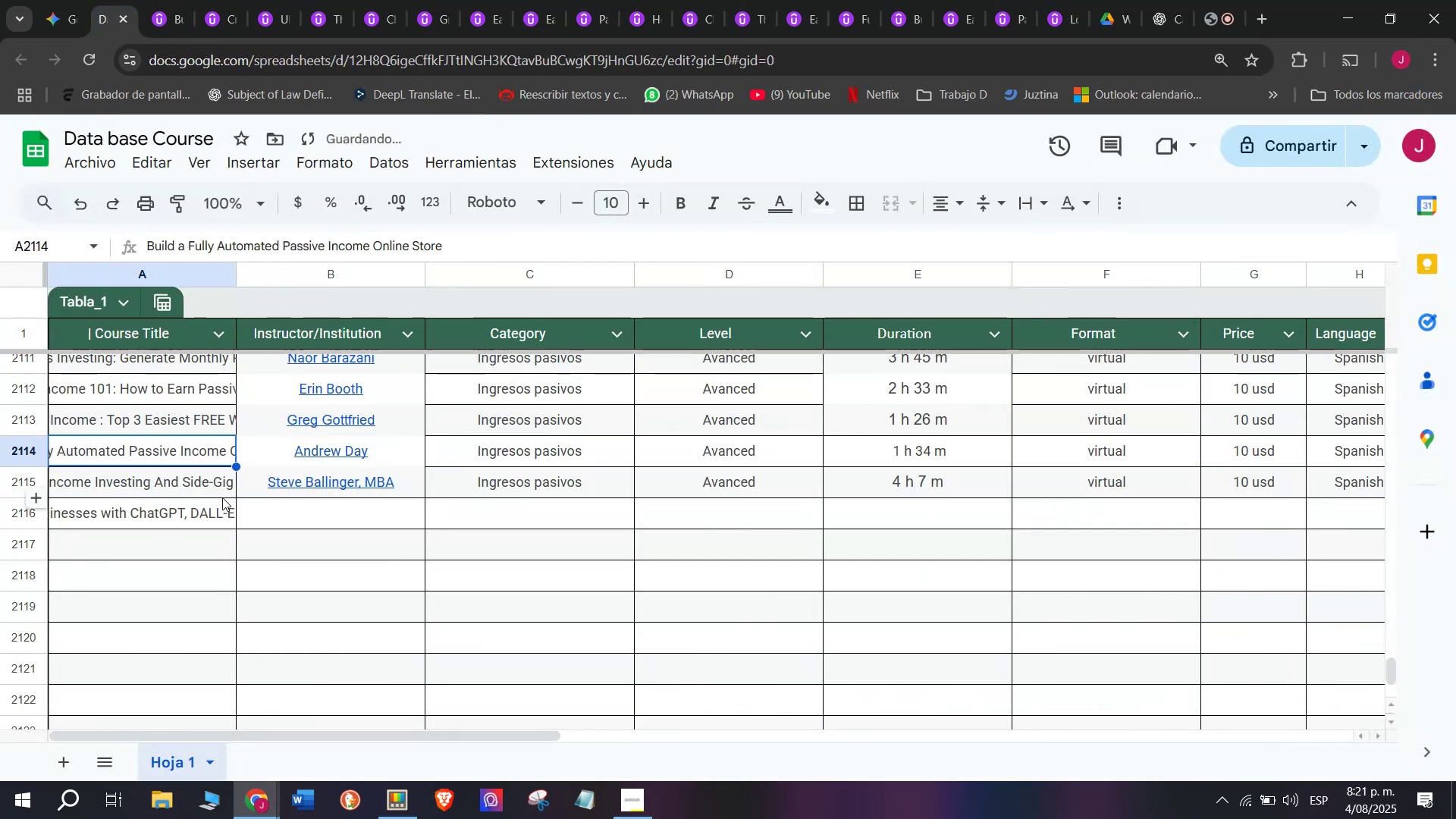 
key(Control+V)
 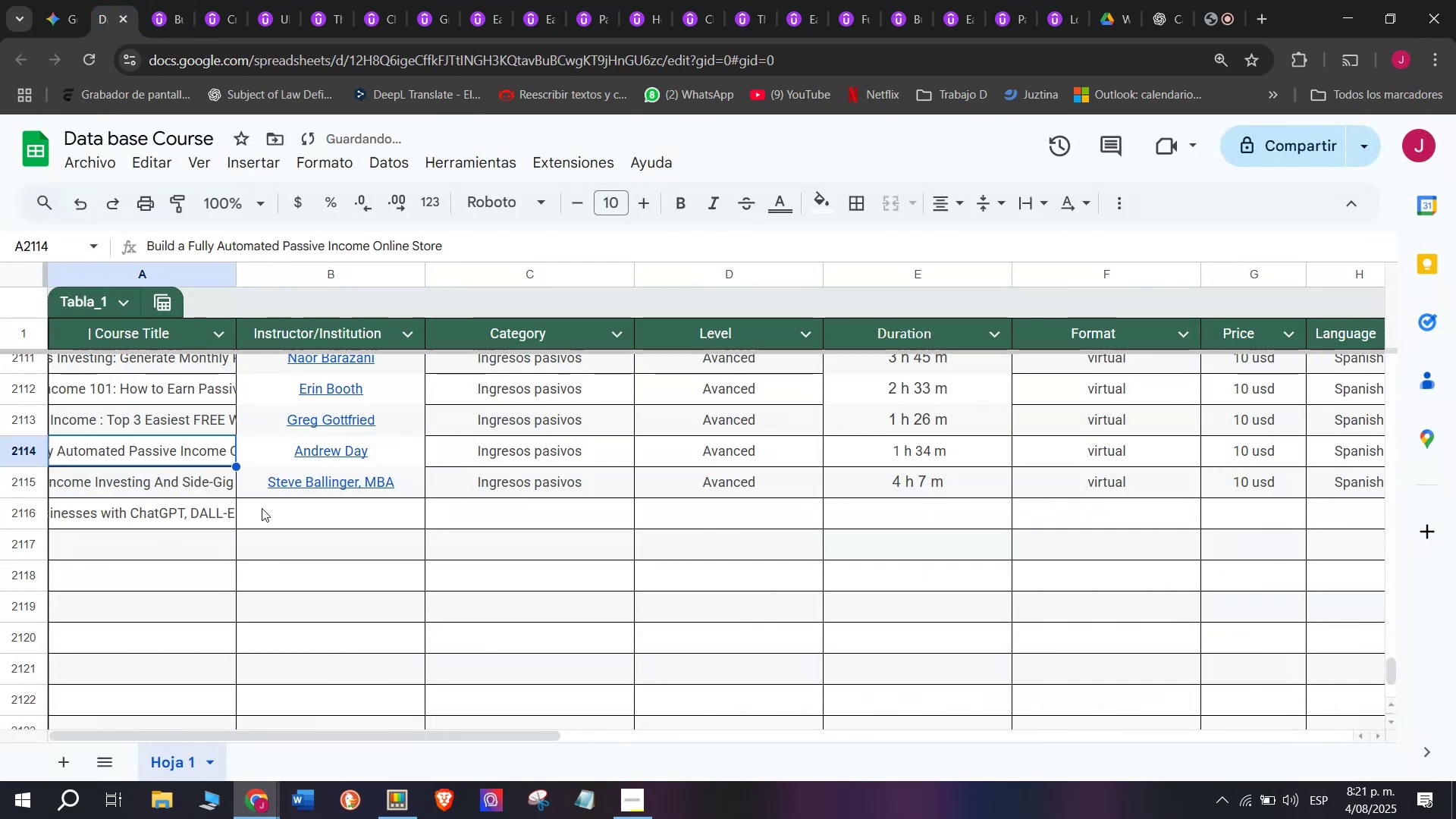 
double_click([269, 510])
 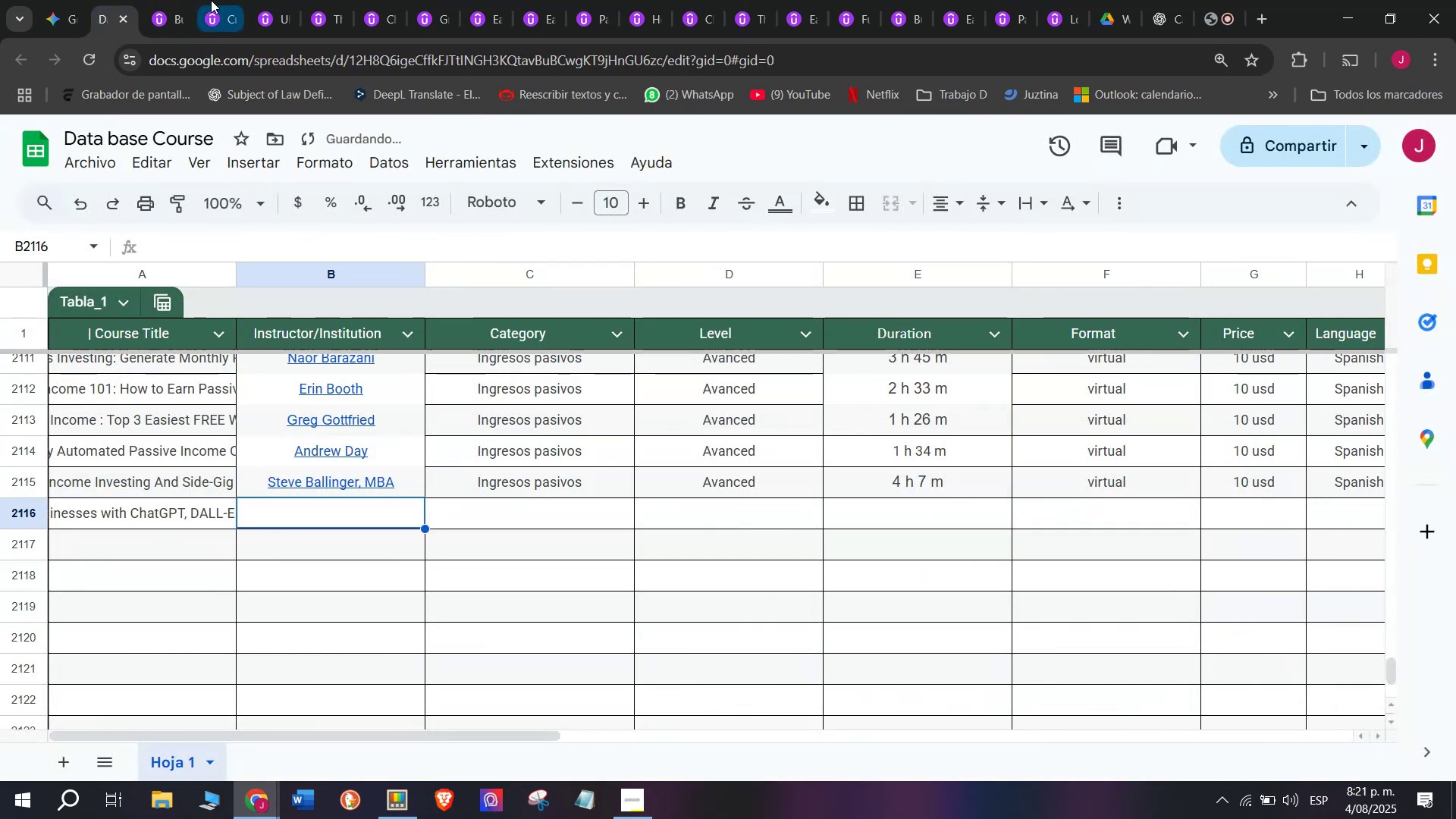 
left_click([181, 0])
 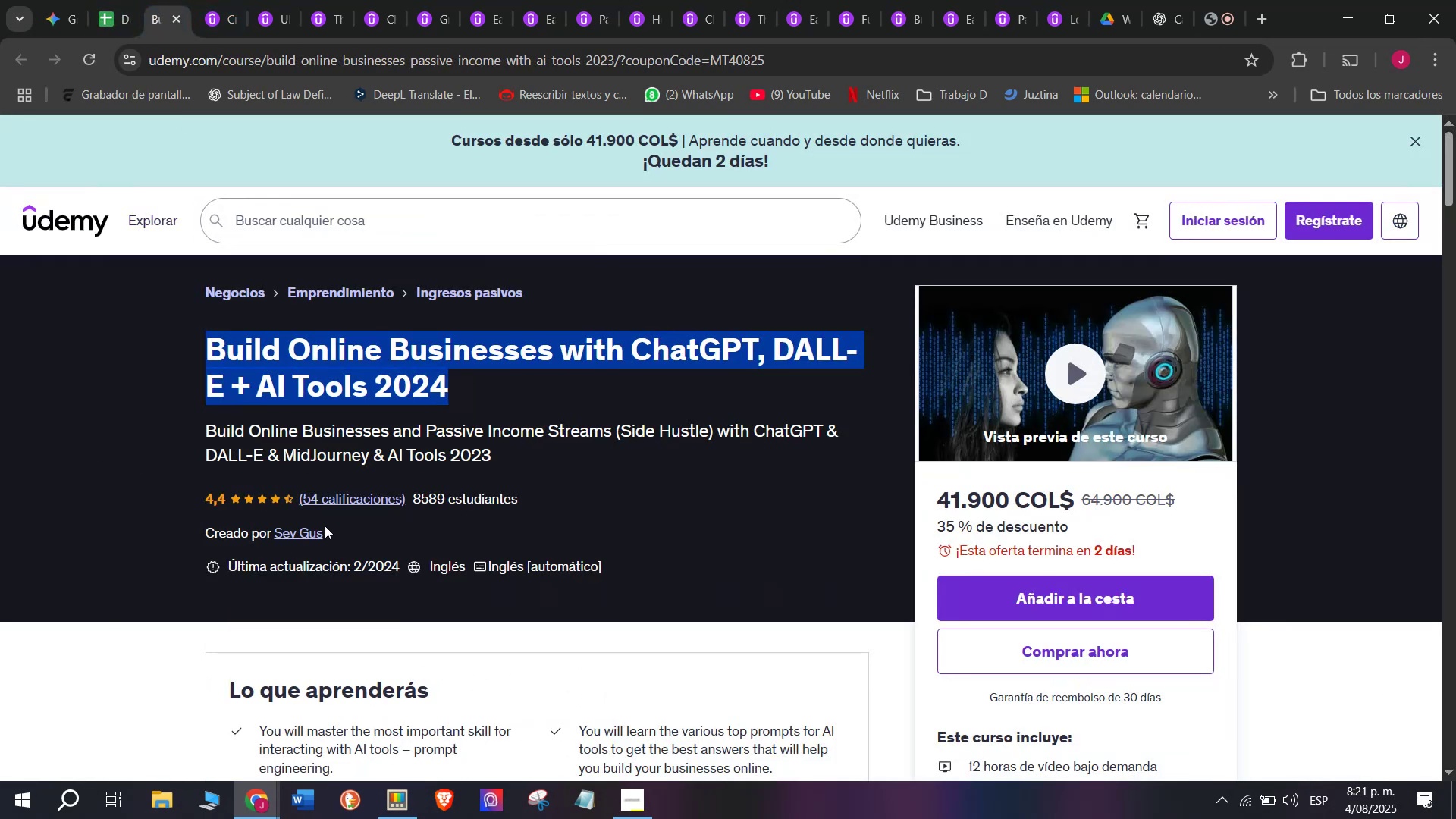 
left_click([303, 530])
 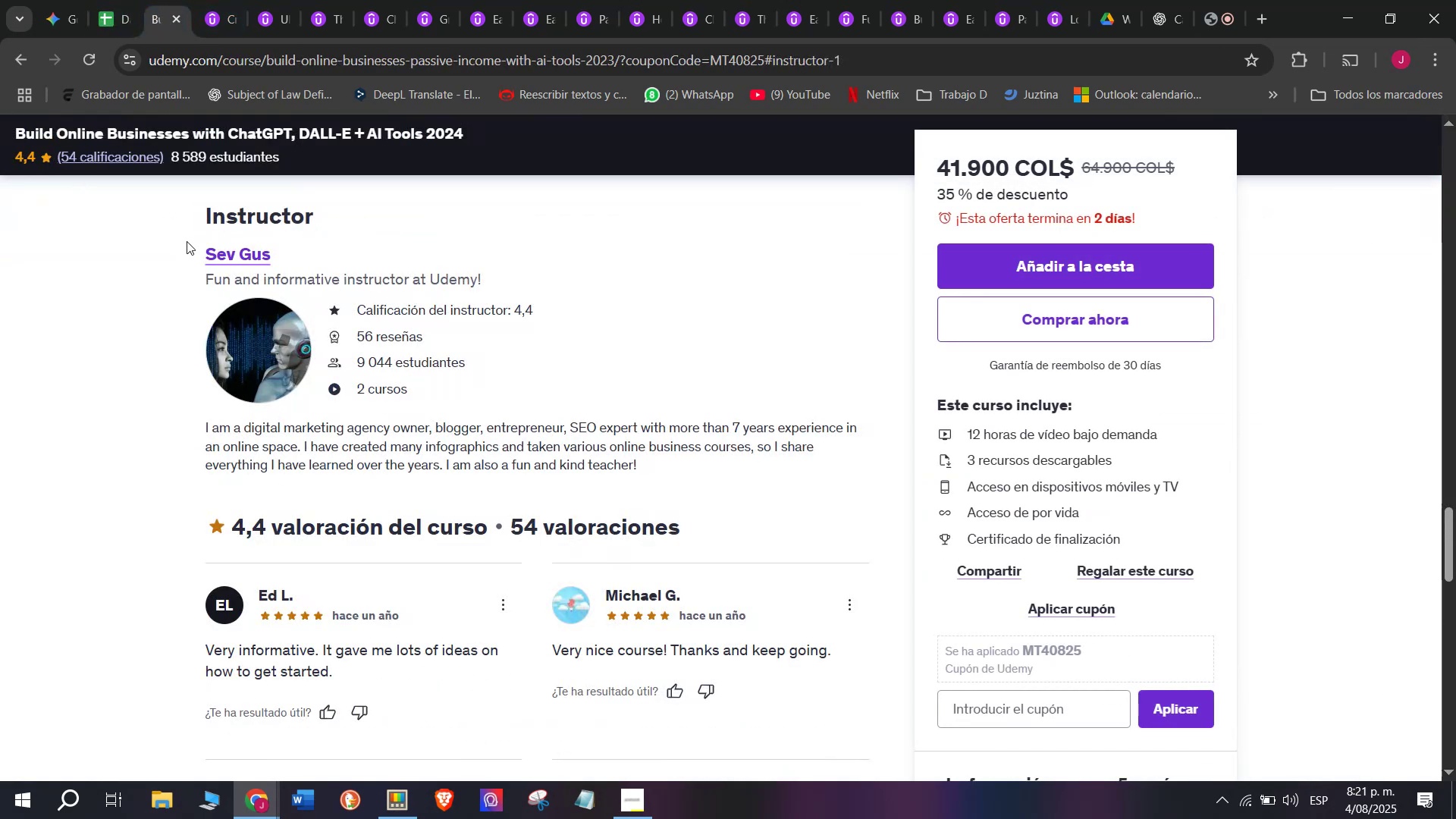 
key(Control+ControlLeft)
 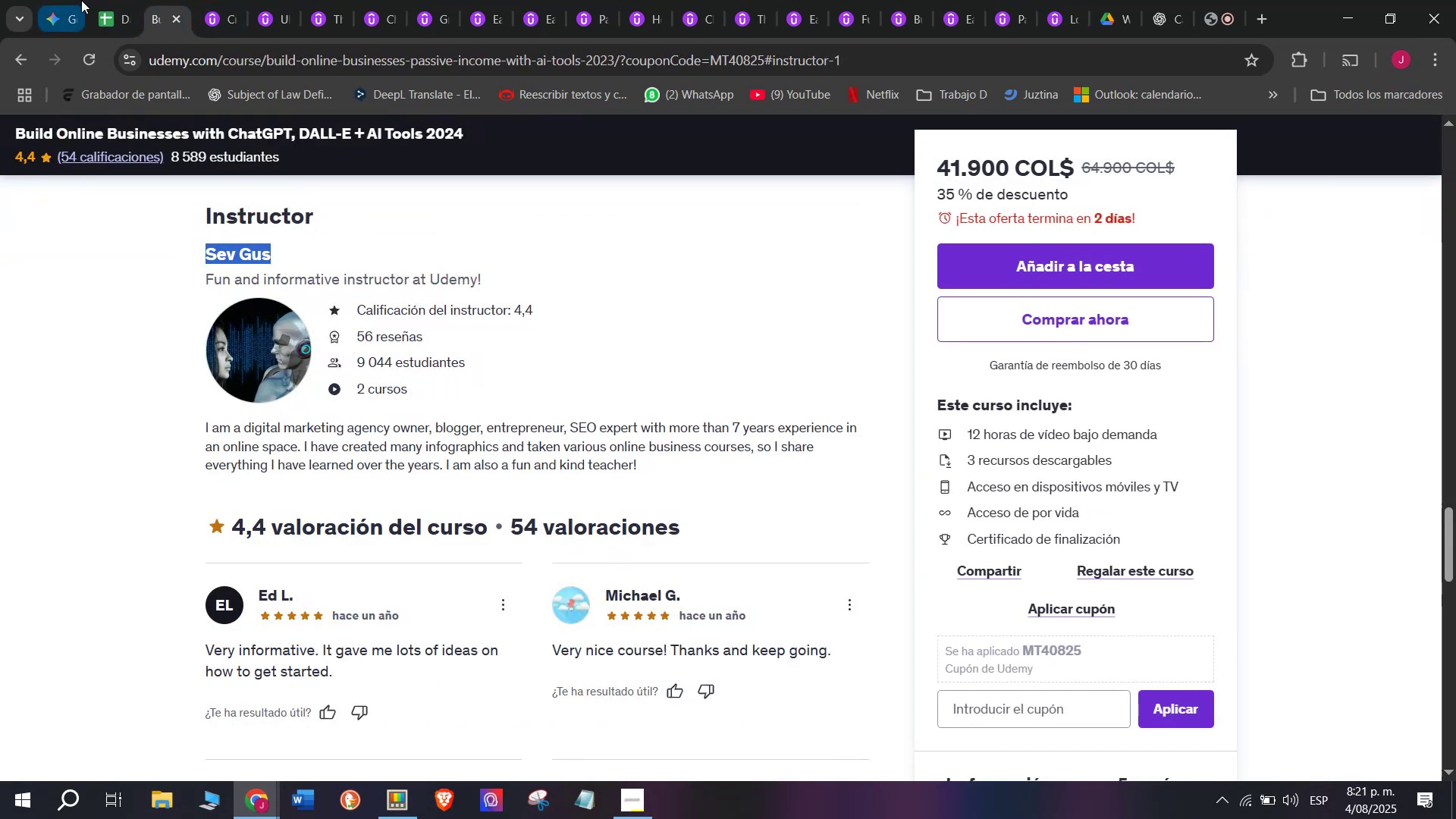 
key(Break)
 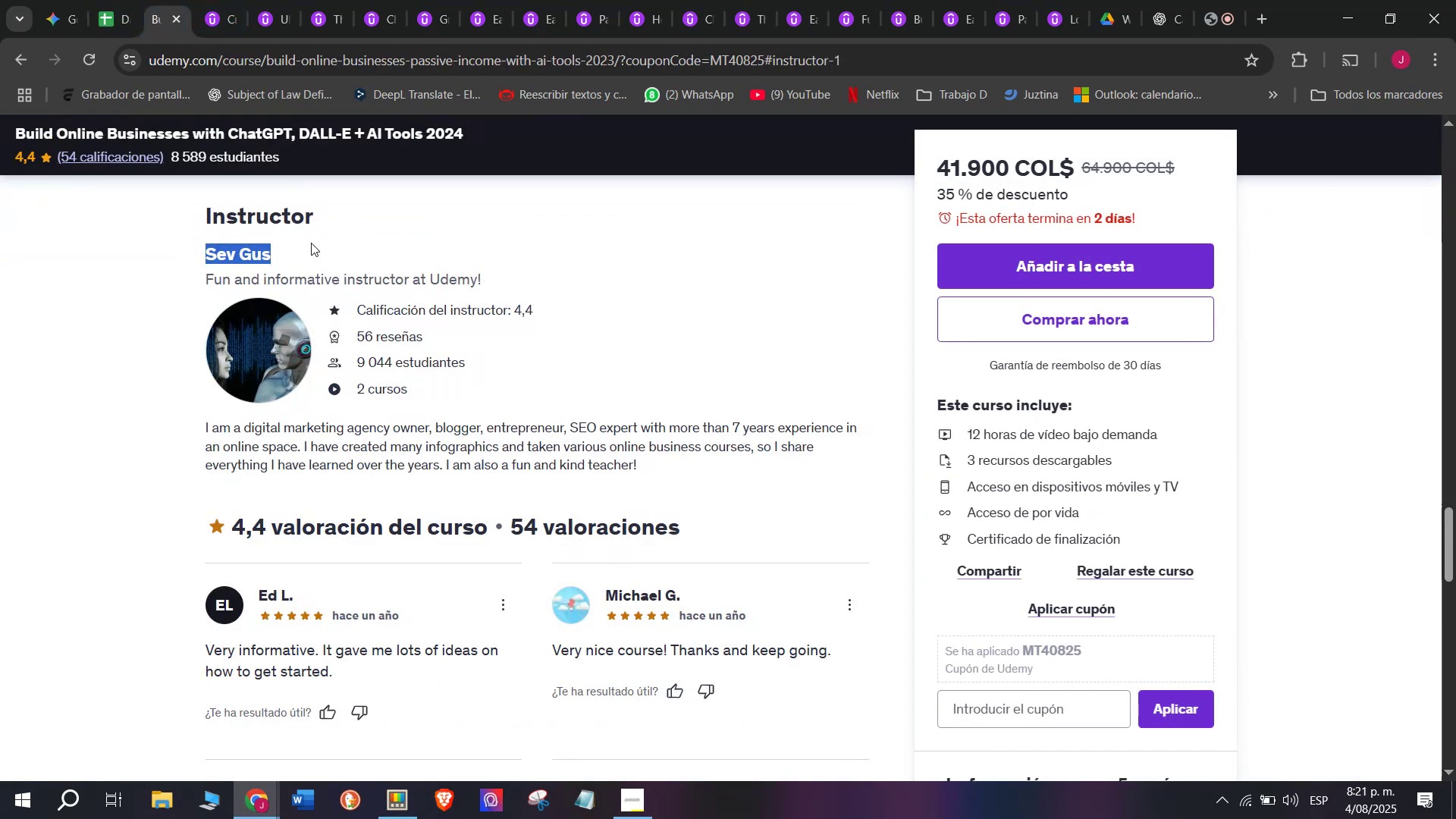 
key(Control+C)
 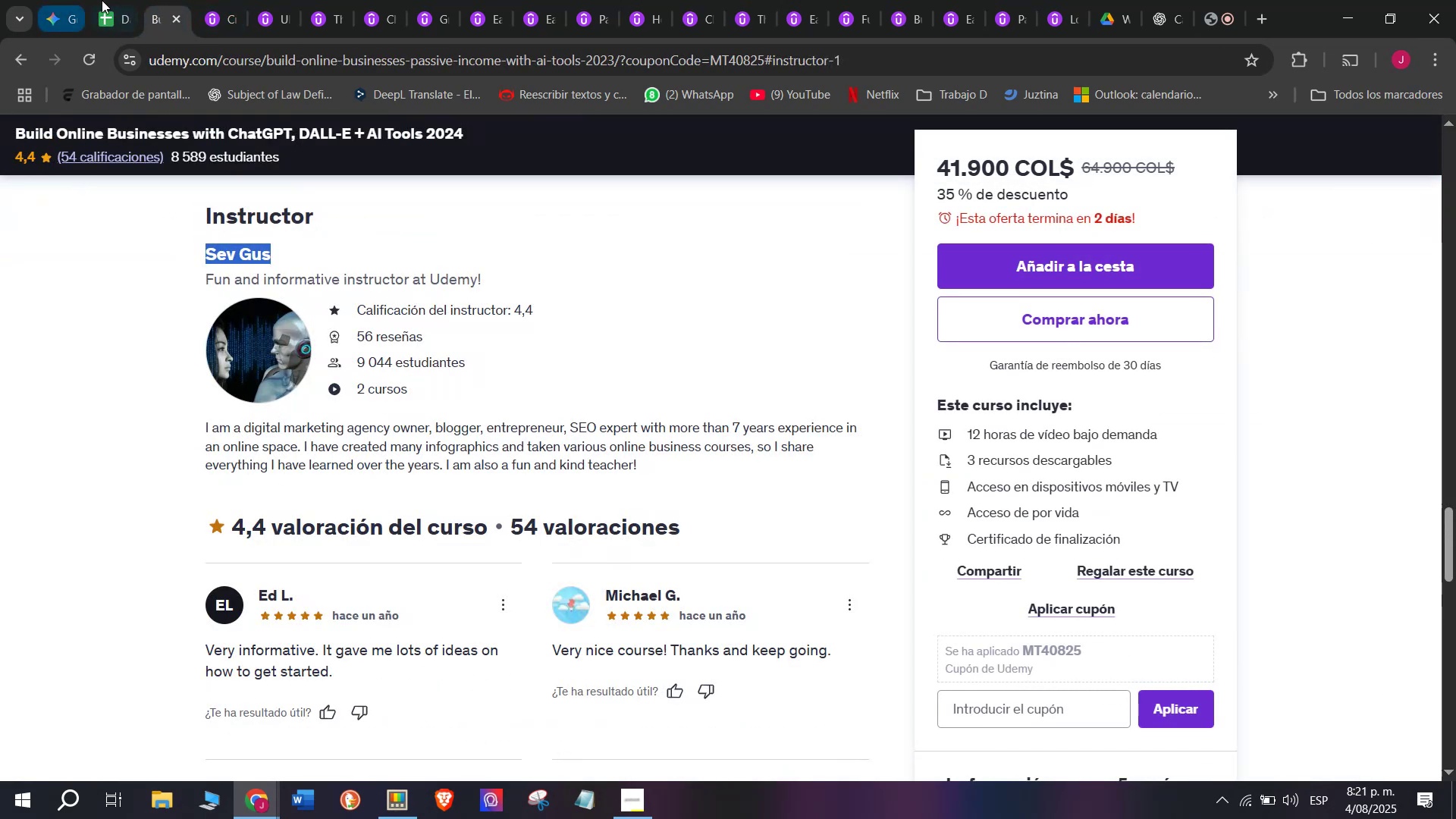 
left_click([104, 0])
 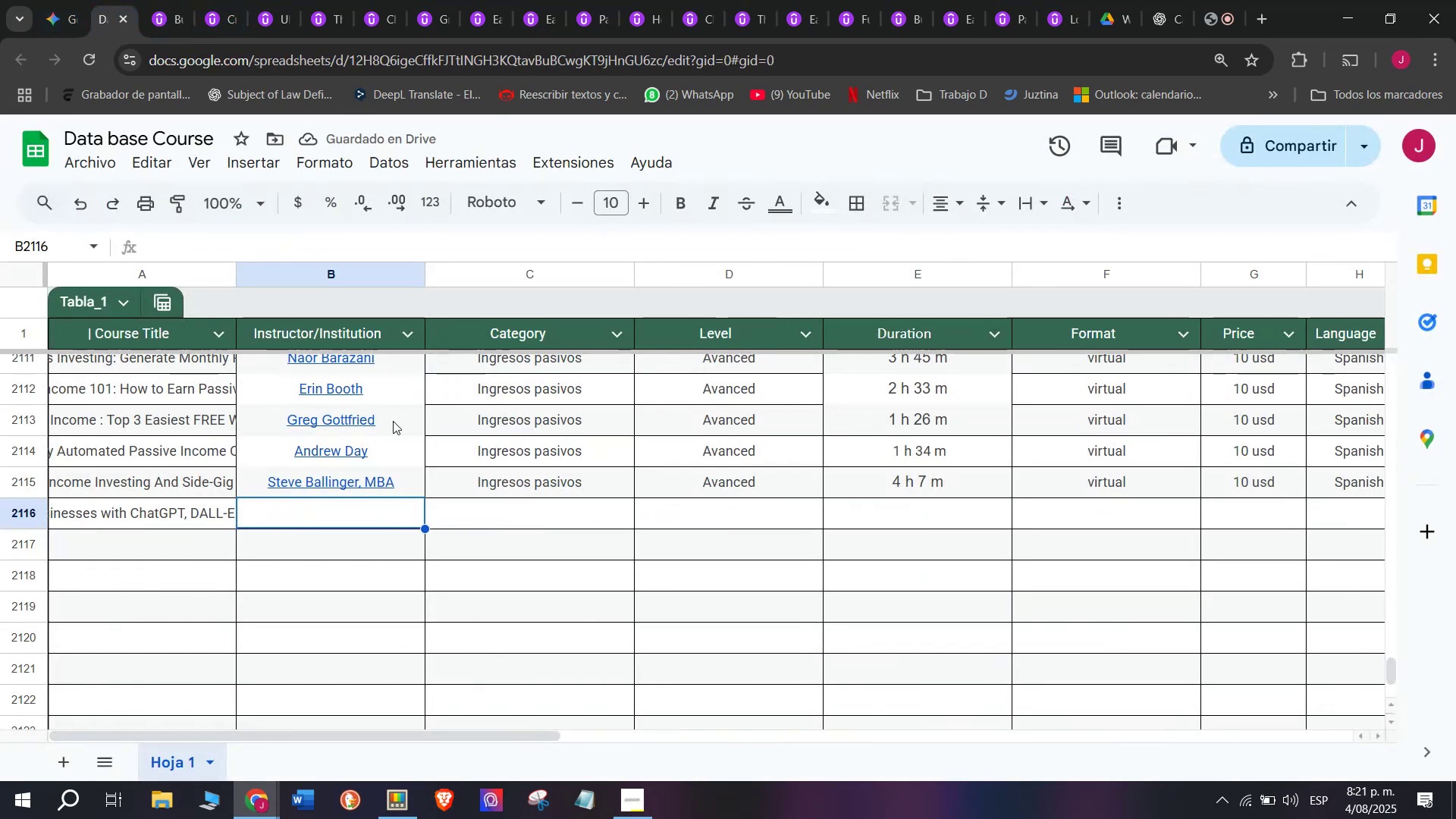 
key(Z)
 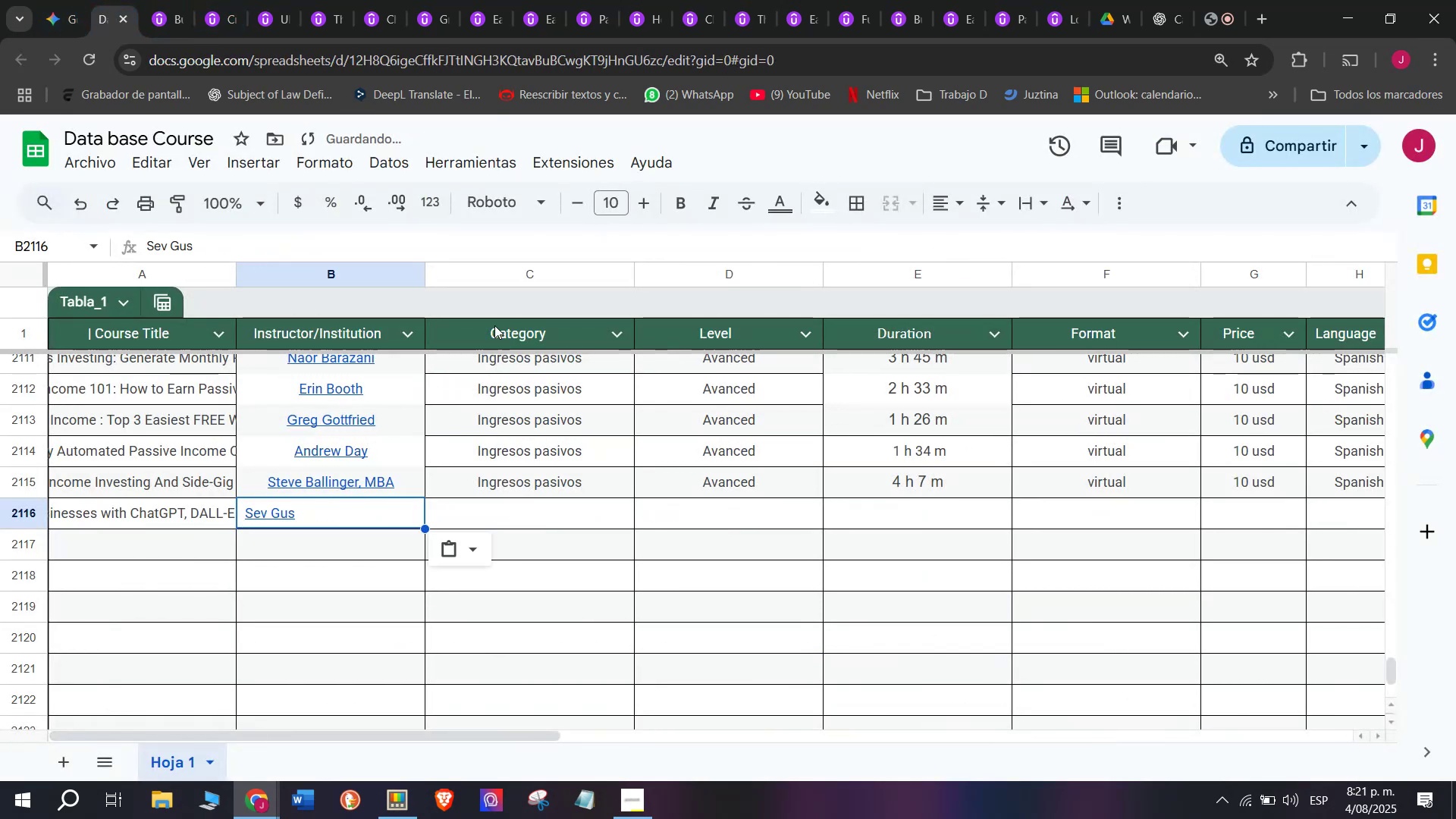 
key(Control+ControlLeft)
 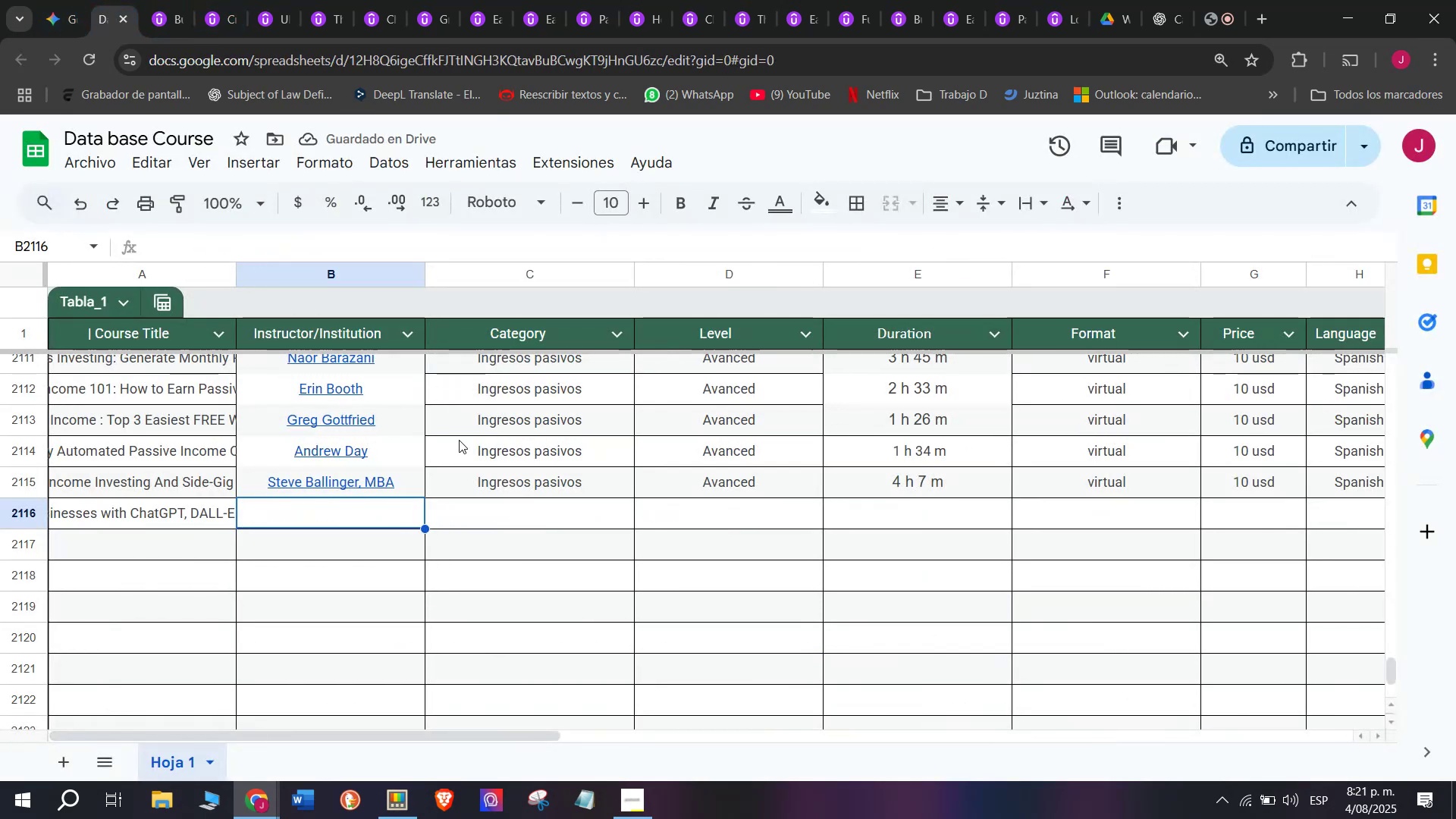 
key(Control+V)
 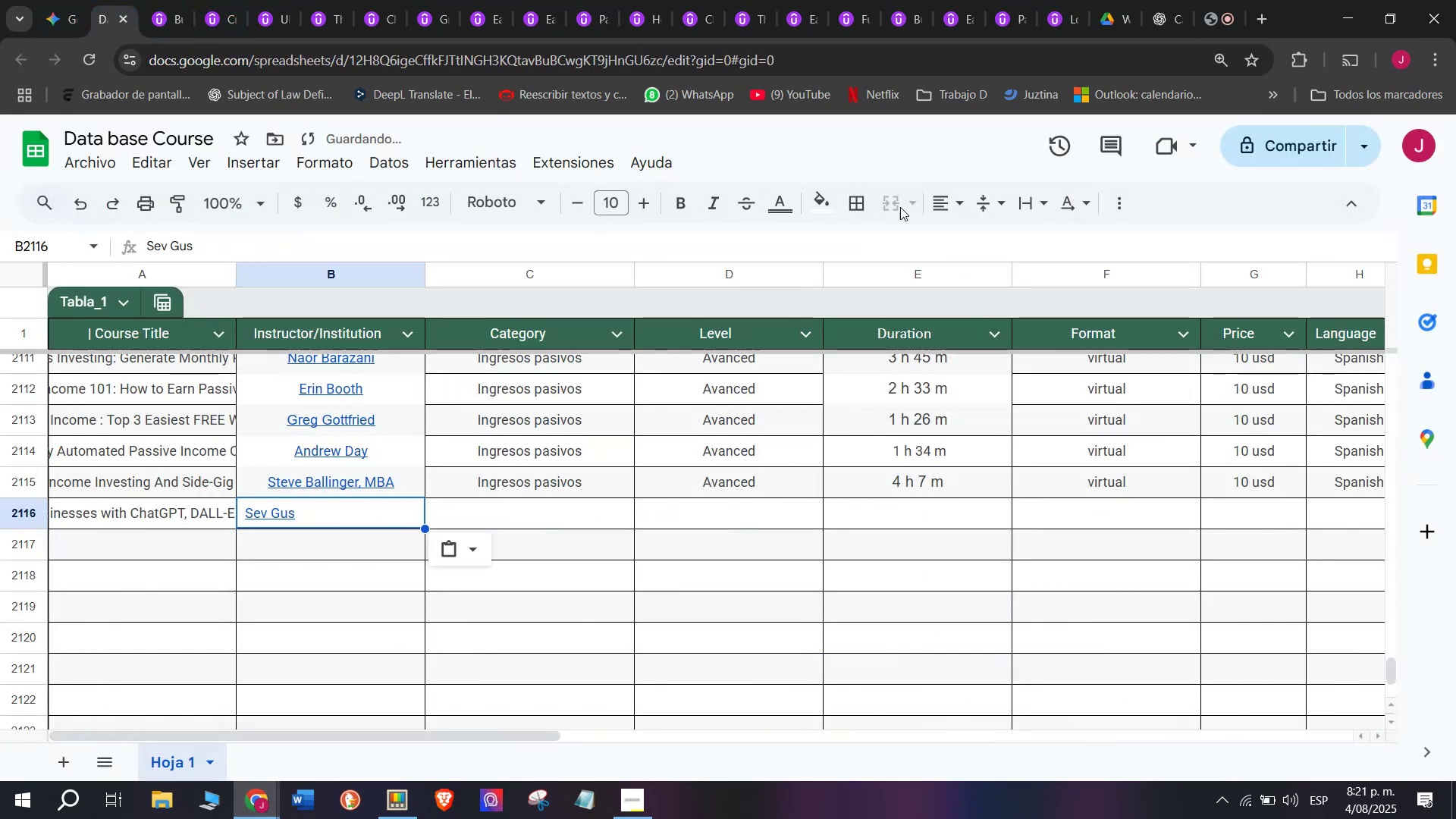 
left_click([936, 209])
 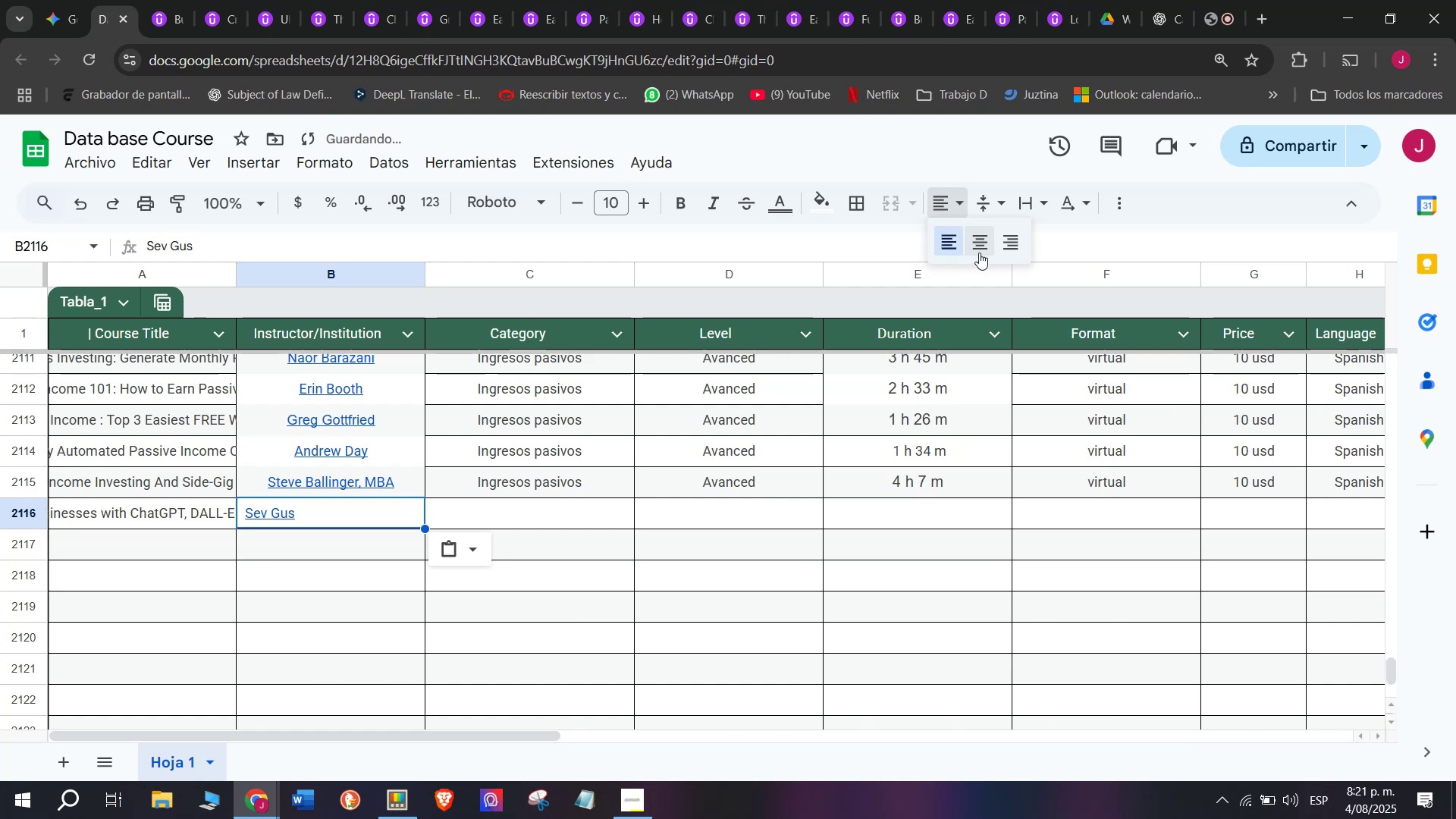 
left_click([979, 253])
 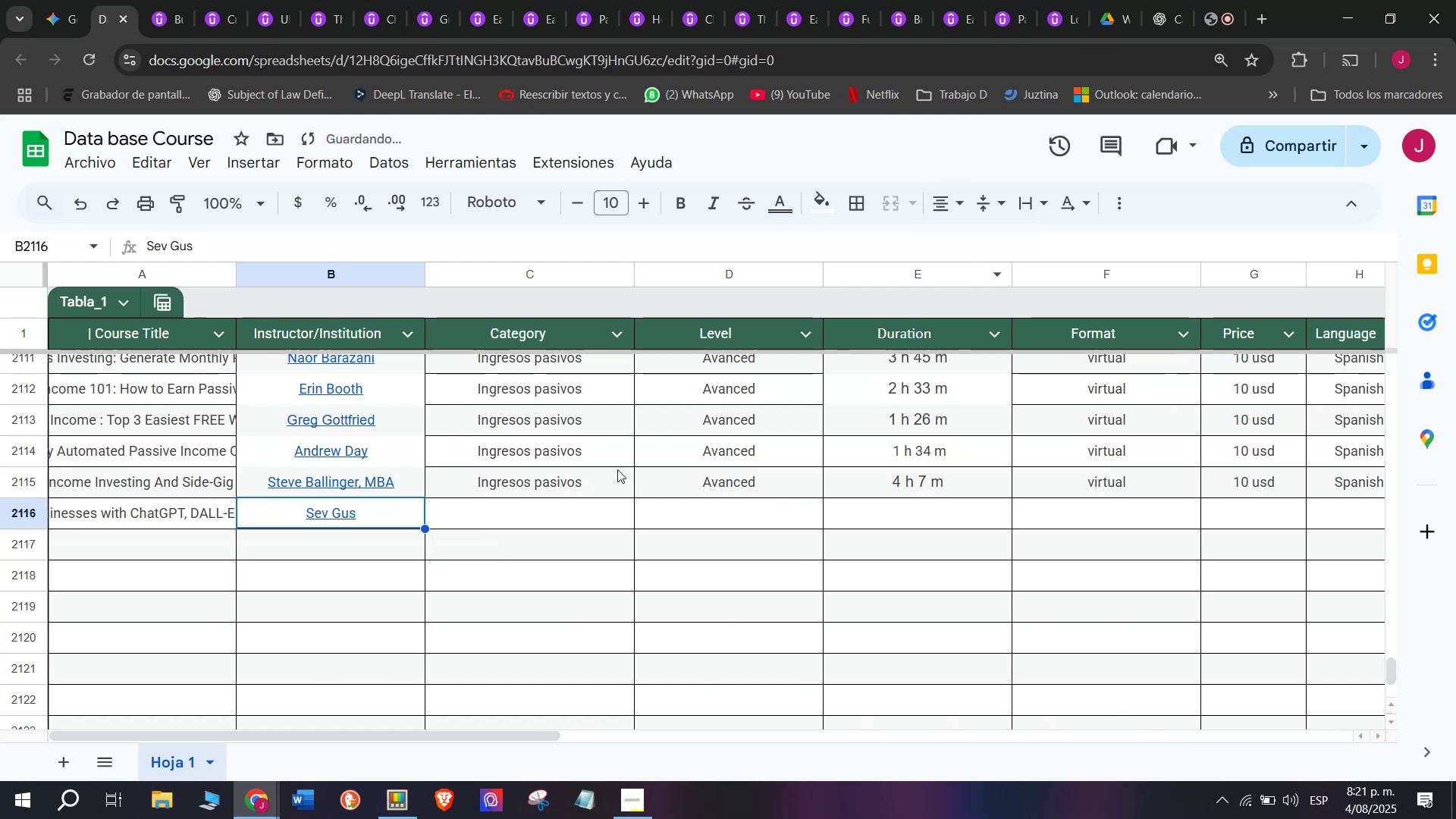 
left_click([582, 485])
 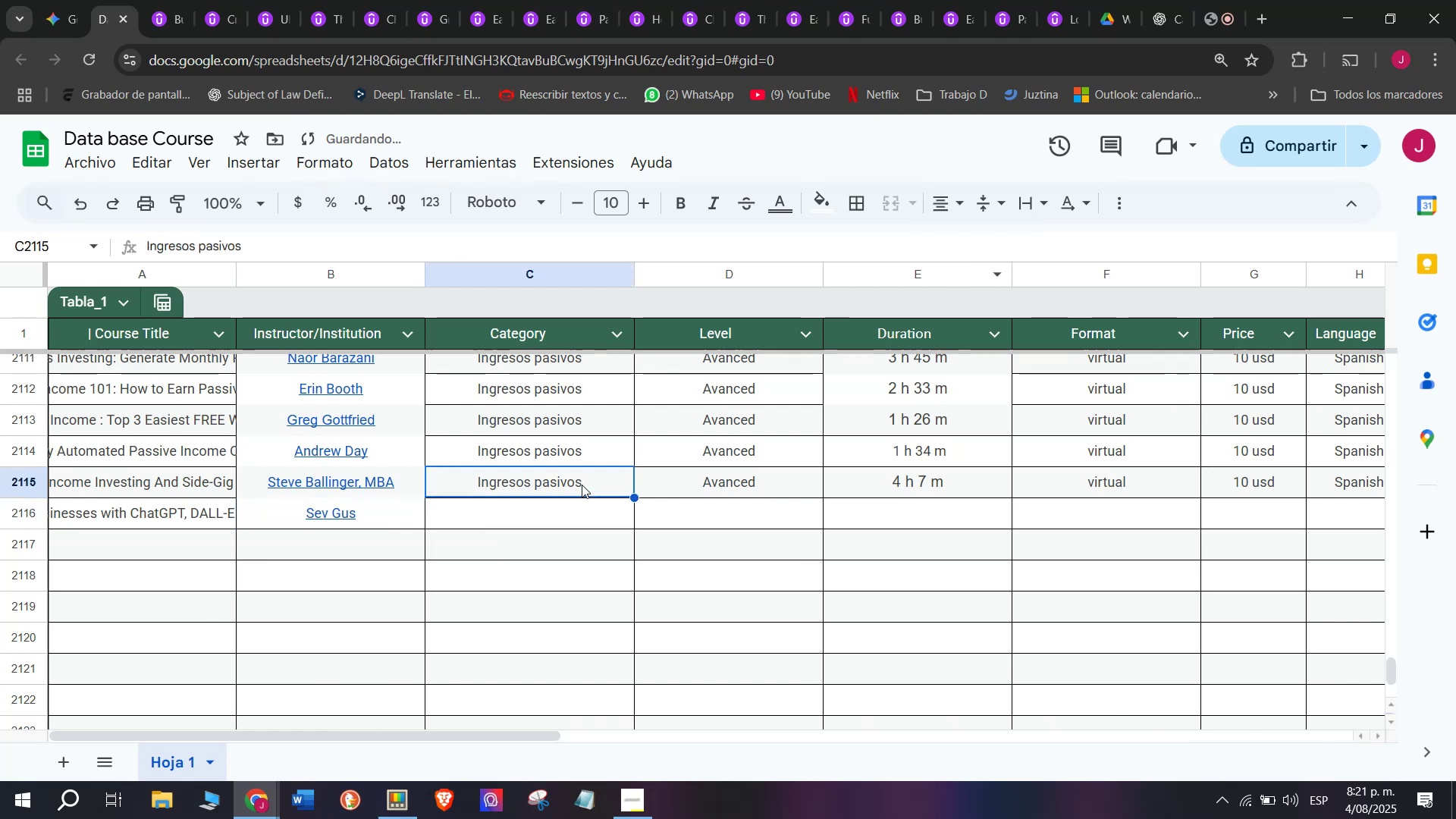 
key(Control+C)
 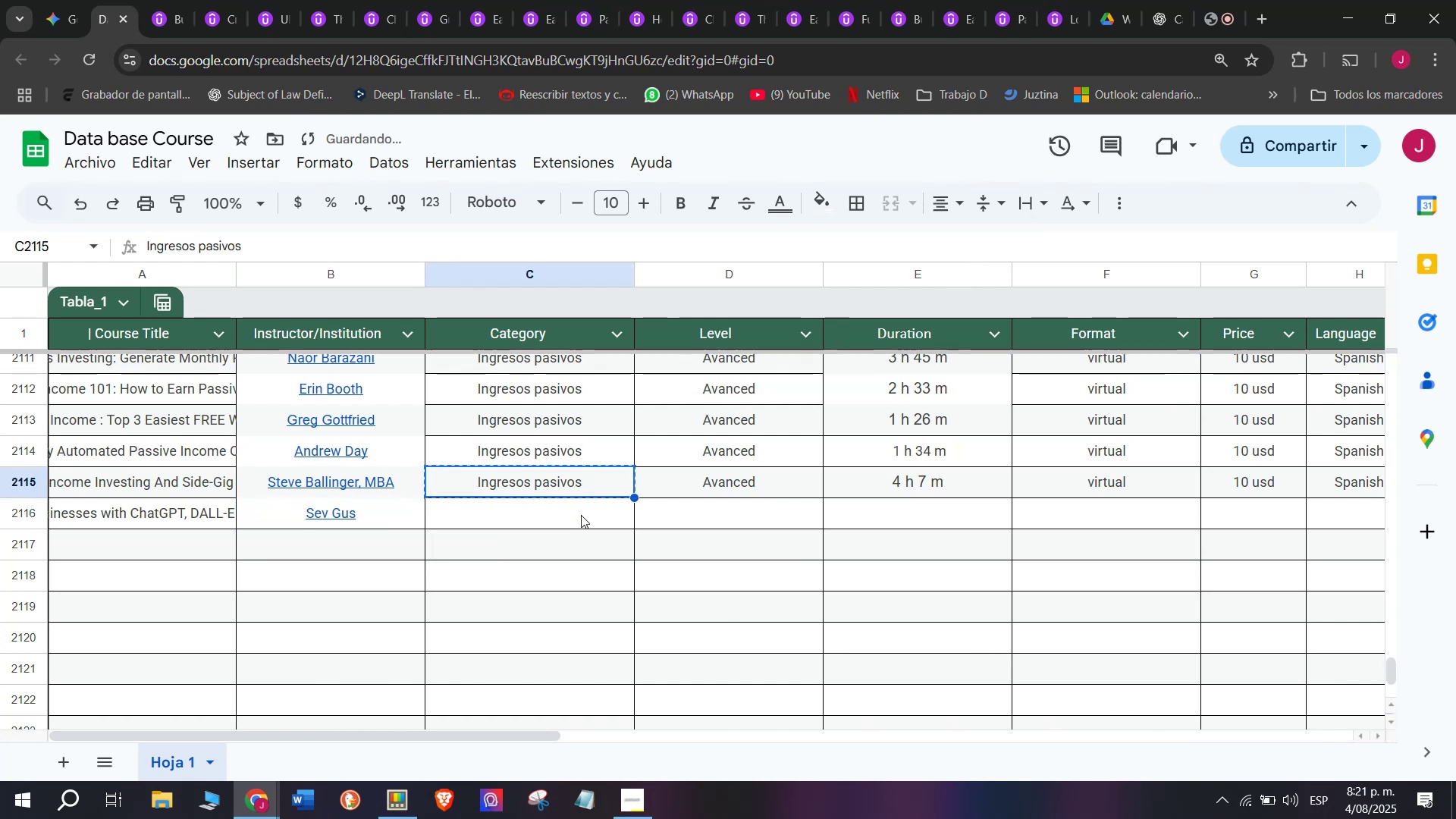 
key(Break)
 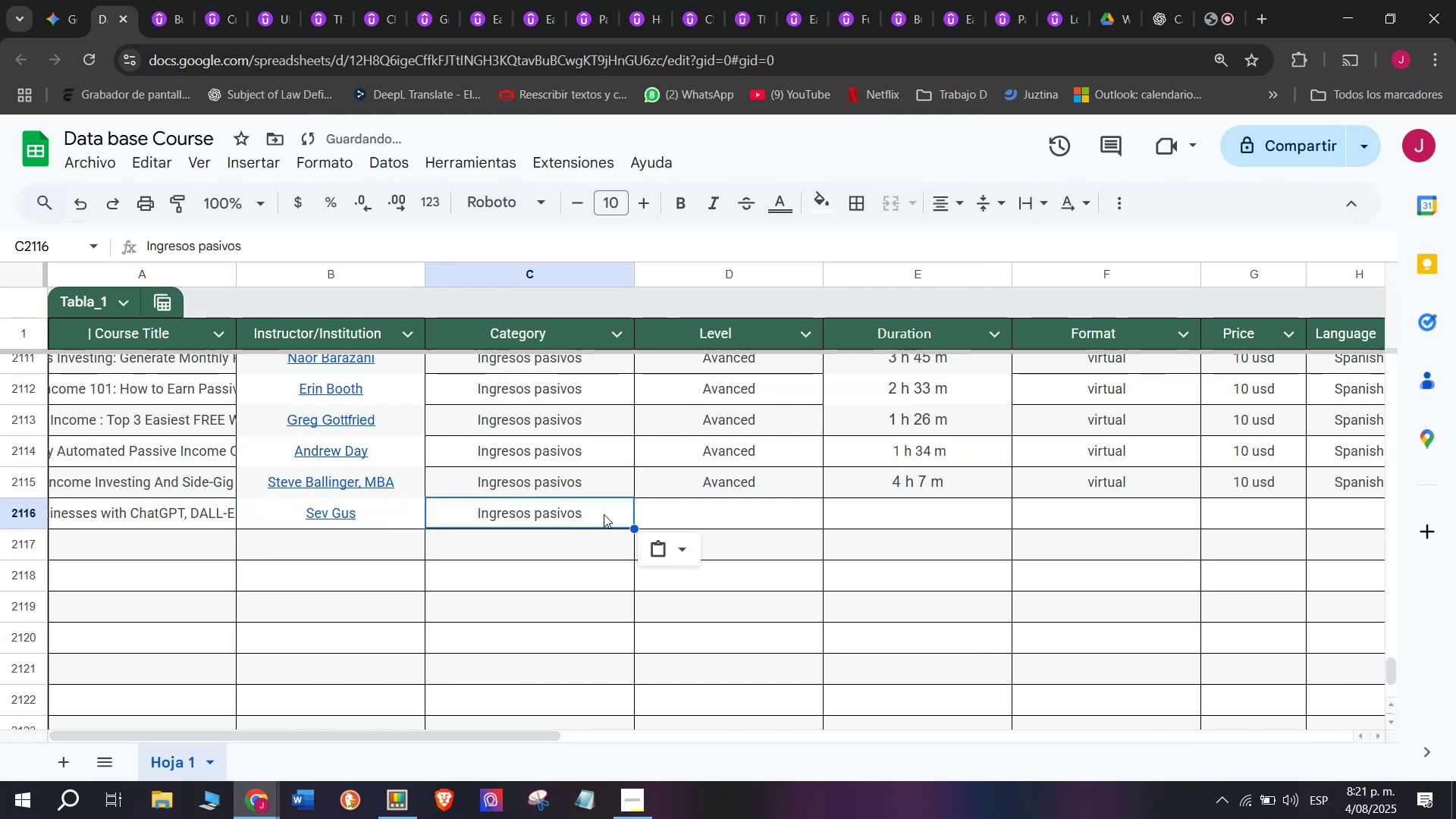 
key(Control+ControlLeft)
 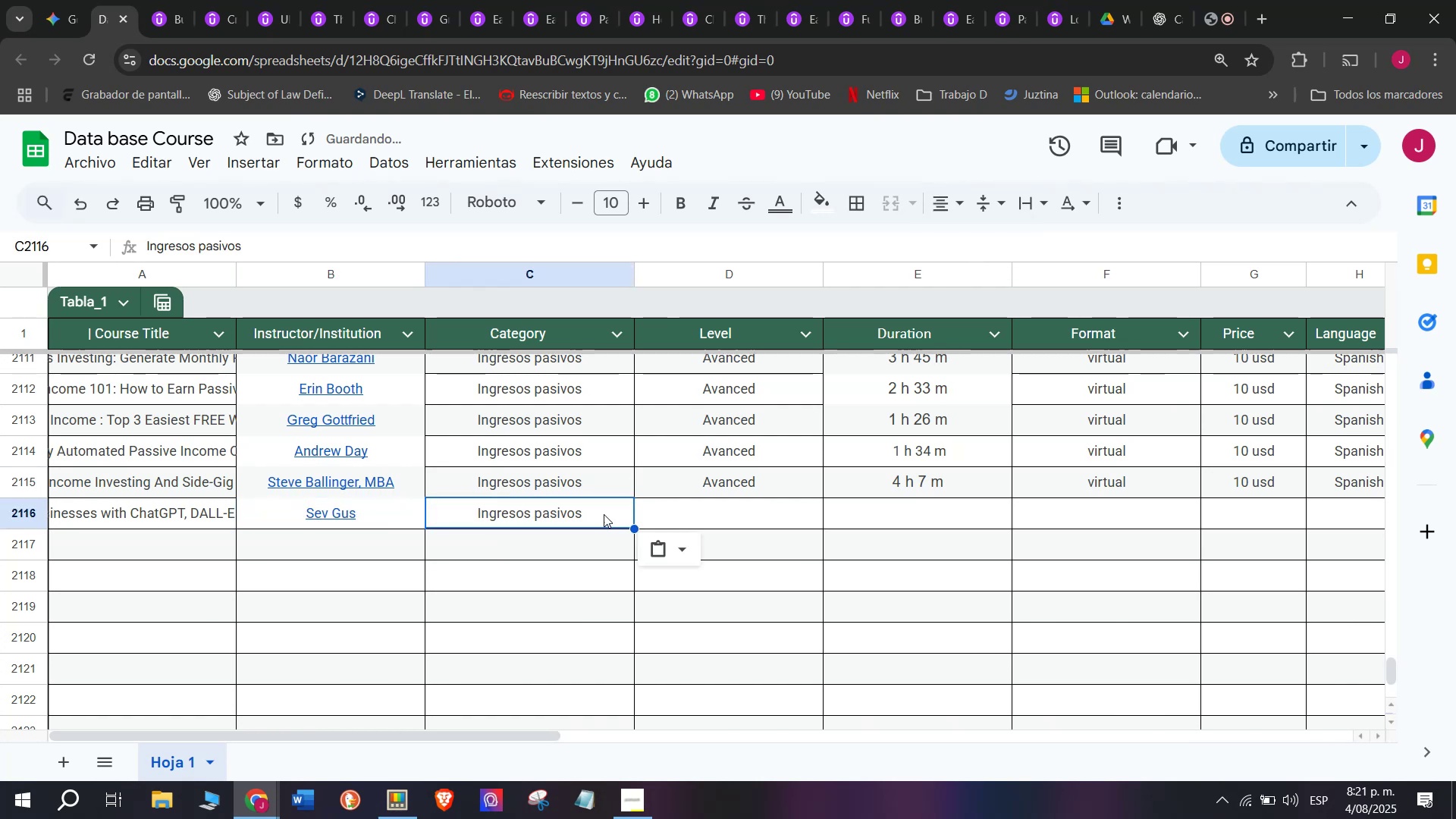 
key(Z)
 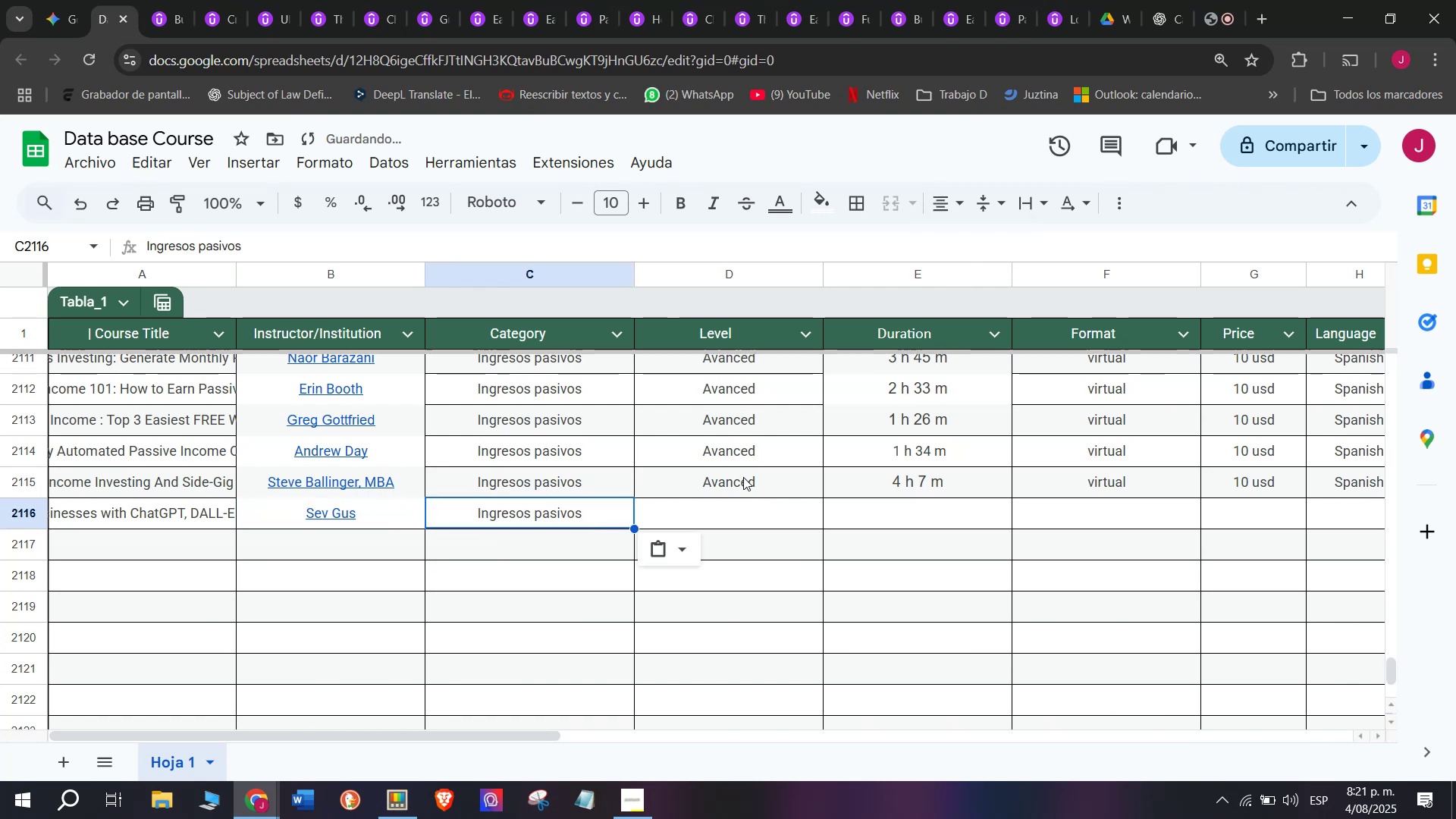 
key(Control+ControlLeft)
 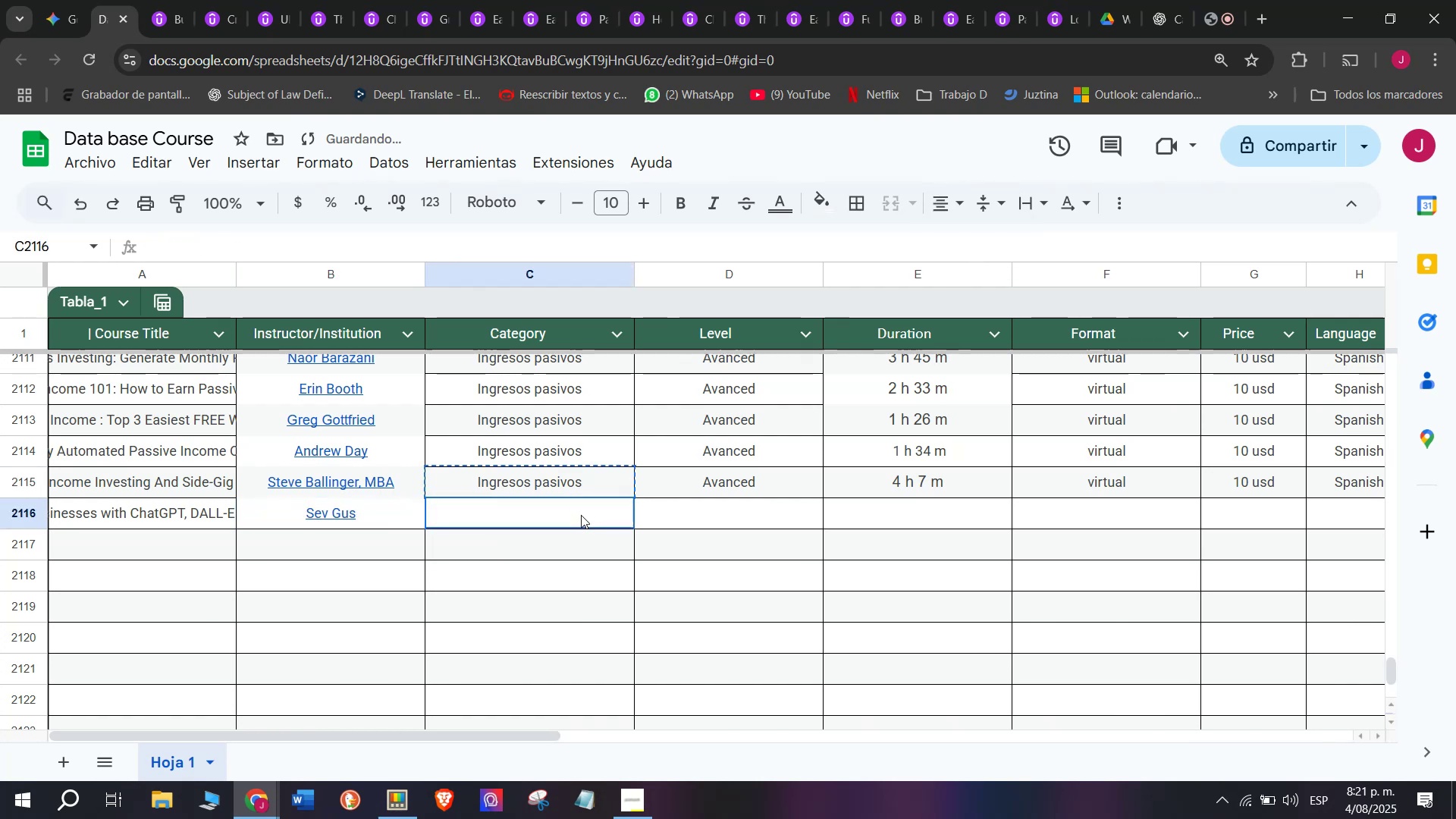 
key(Control+V)
 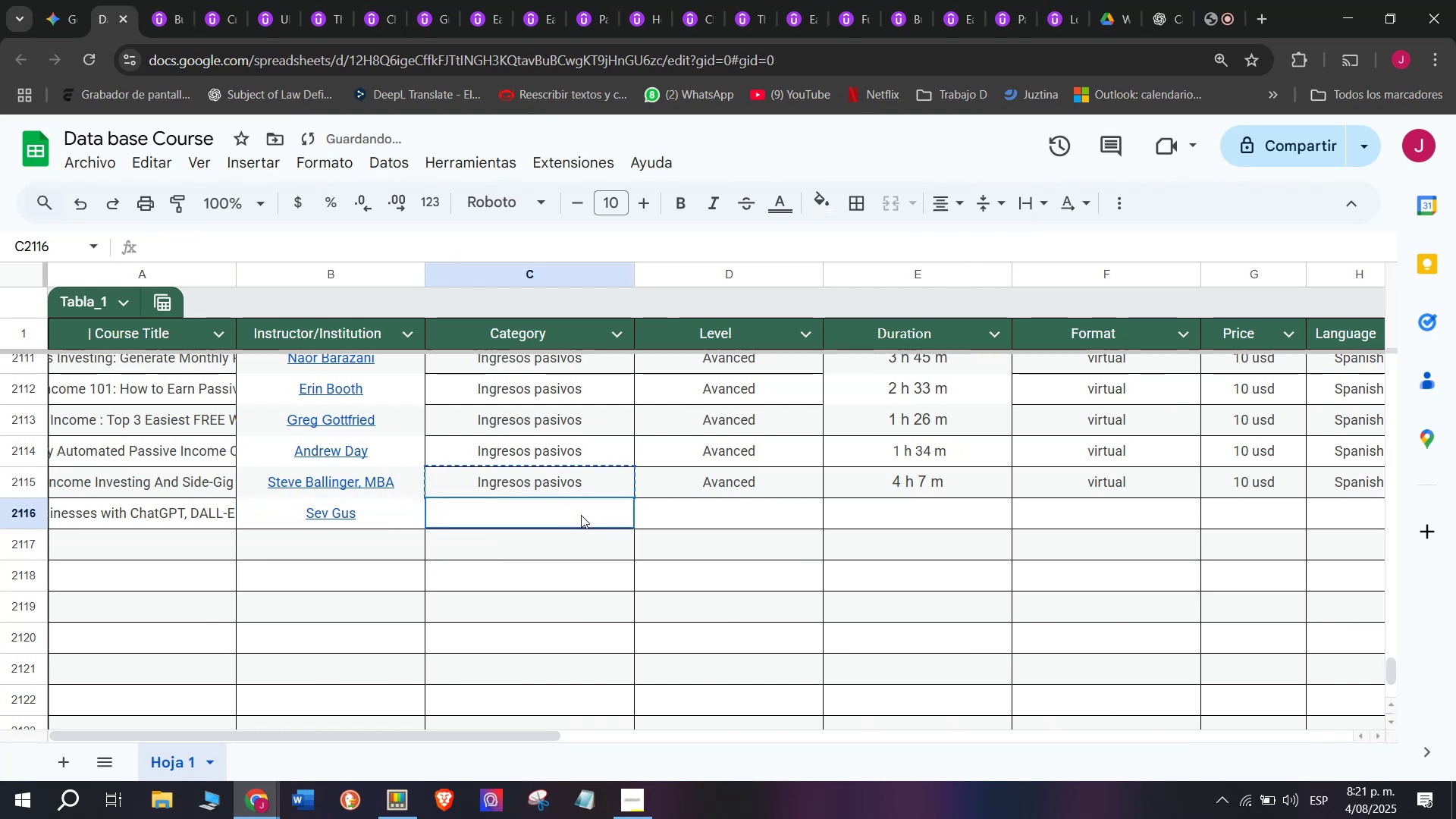 
double_click([581, 515])
 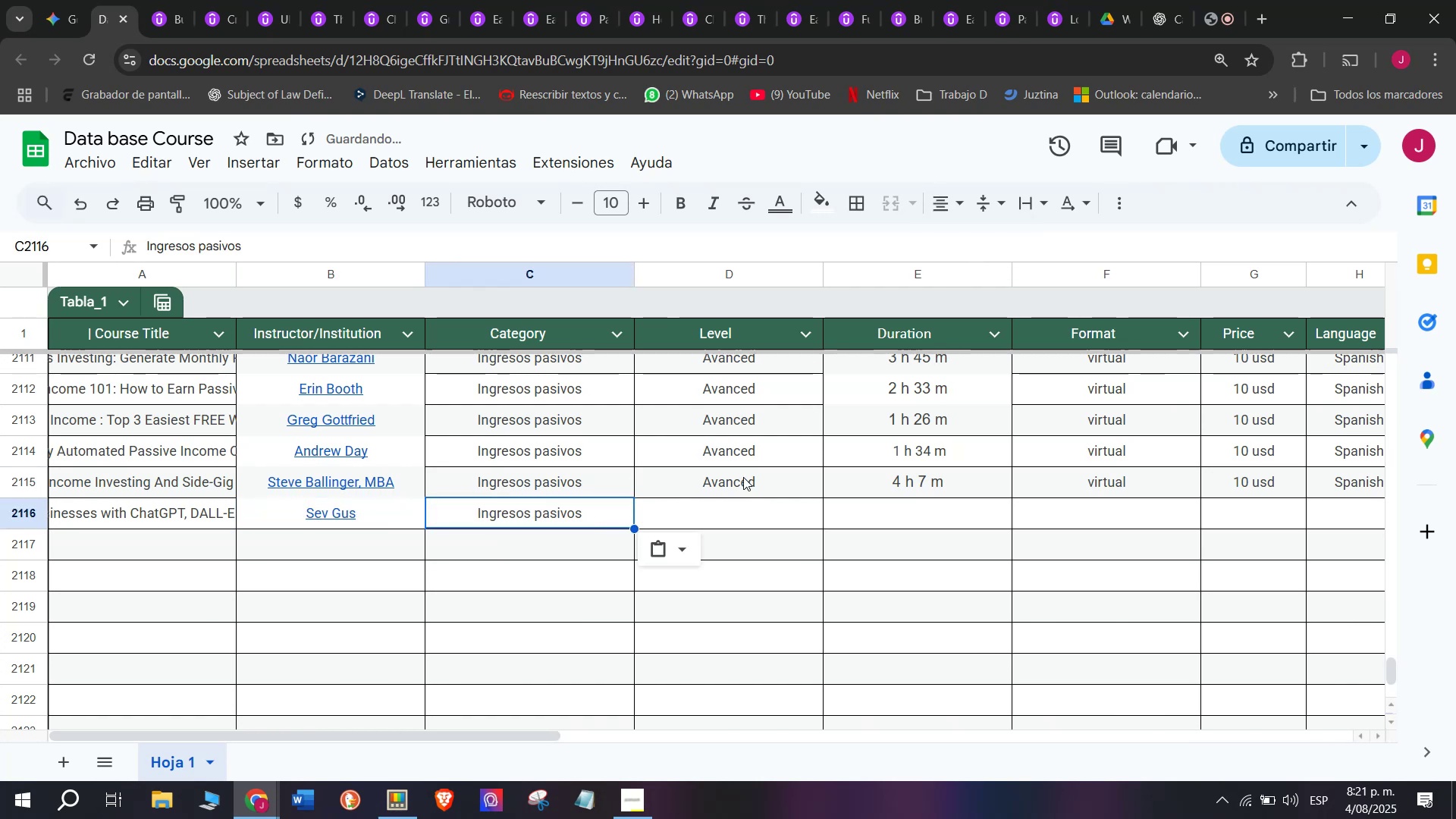 
key(Break)
 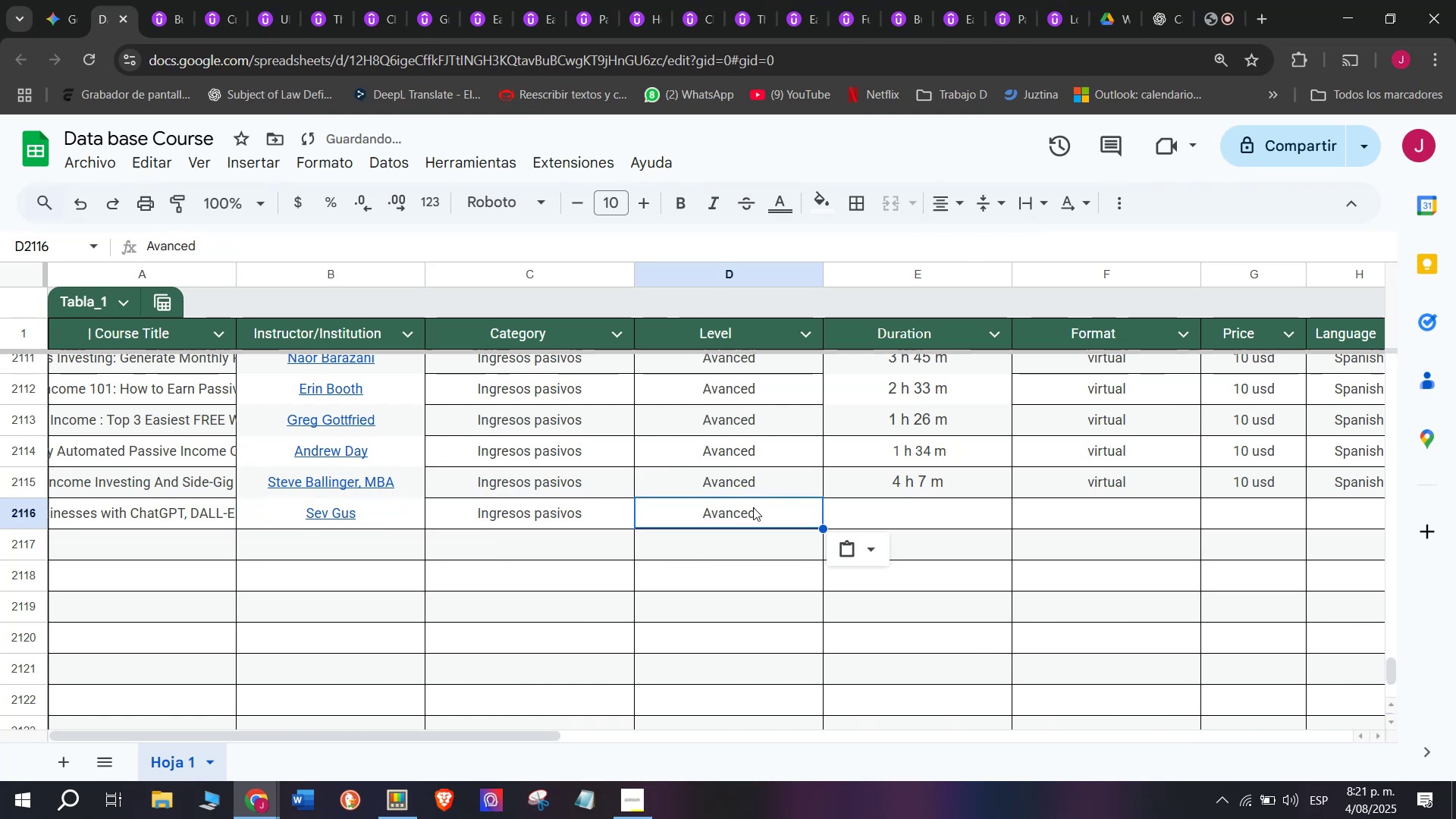 
key(Control+ControlLeft)
 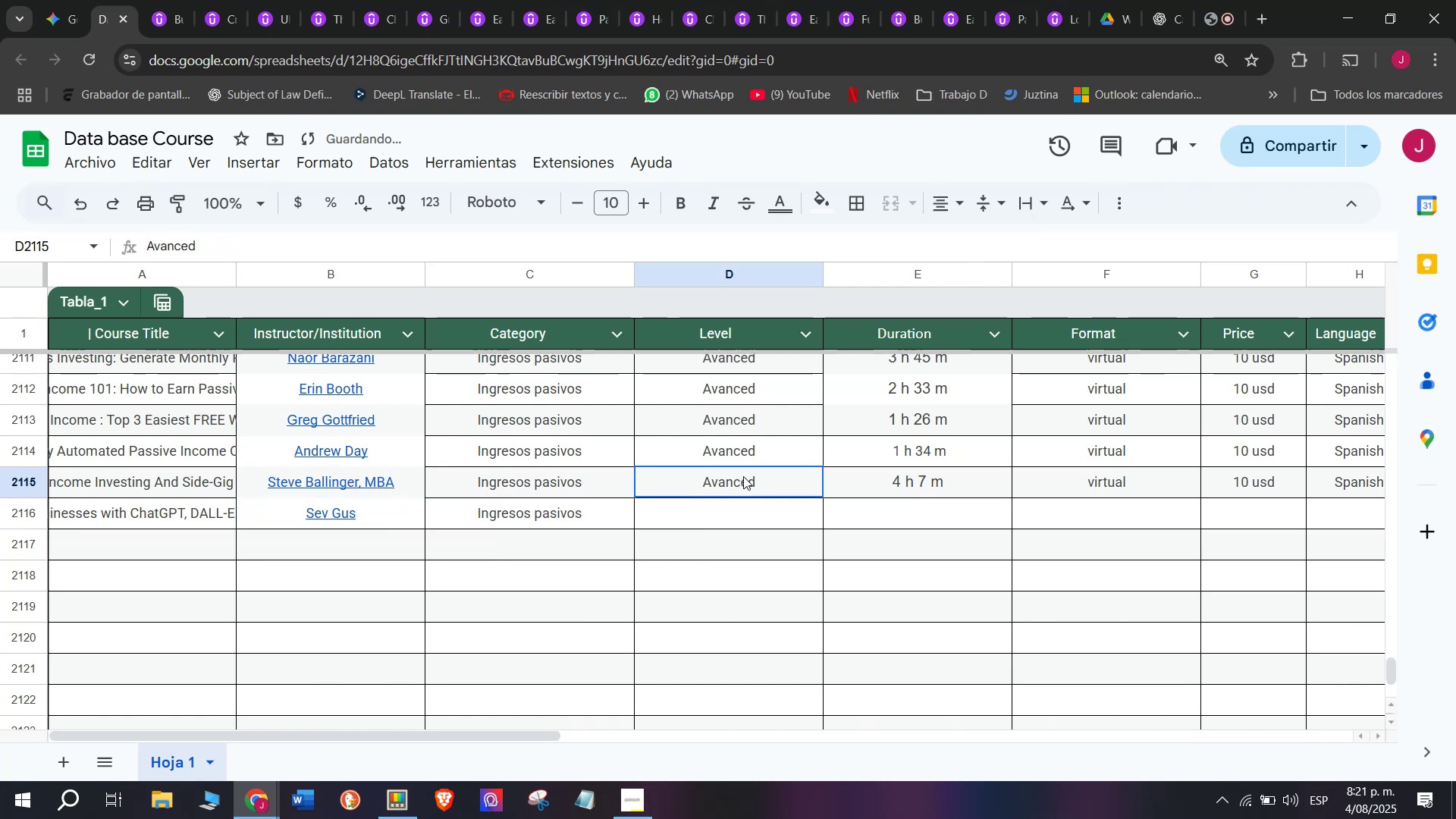 
key(Control+C)
 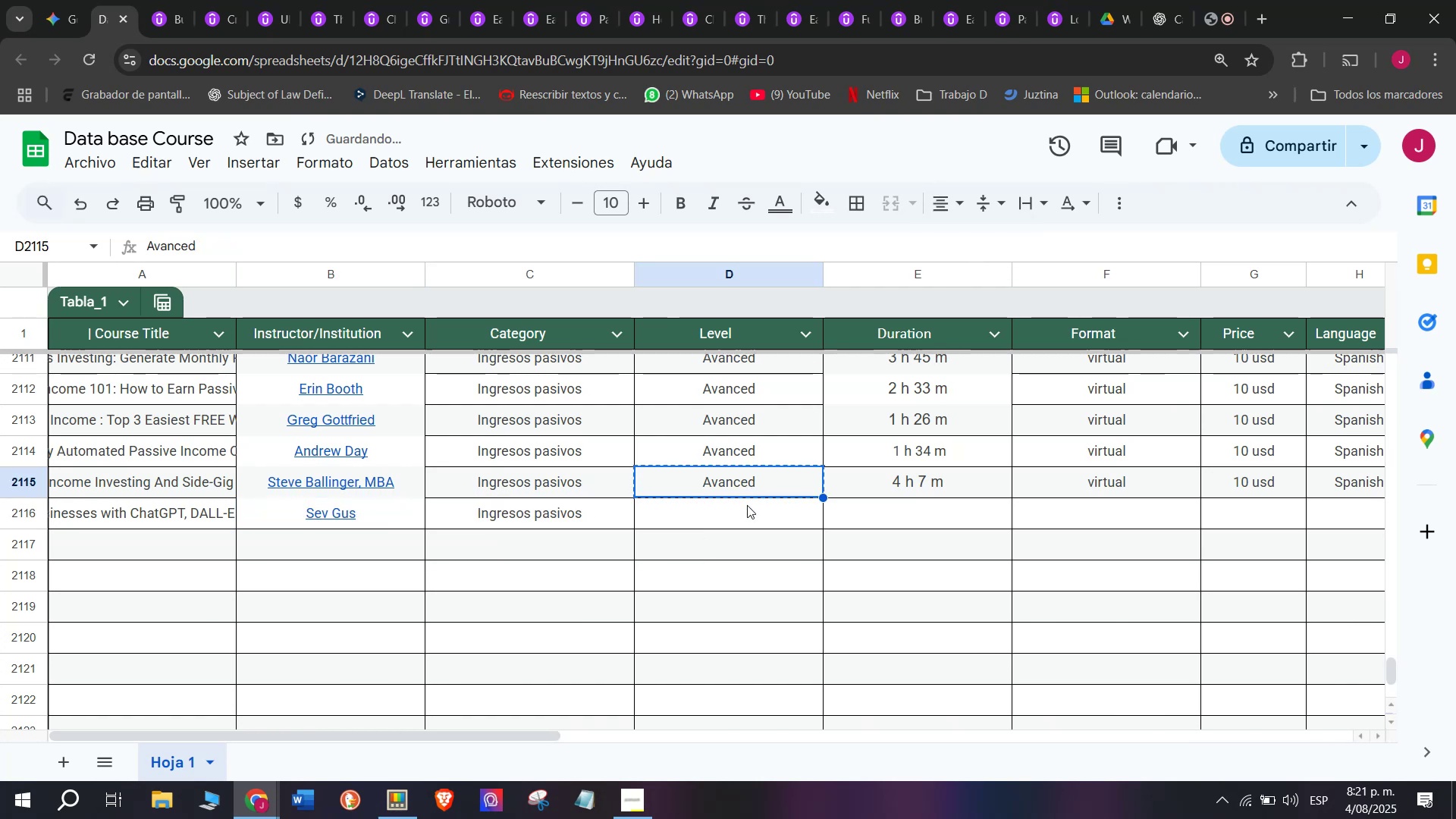 
double_click([747, 505])
 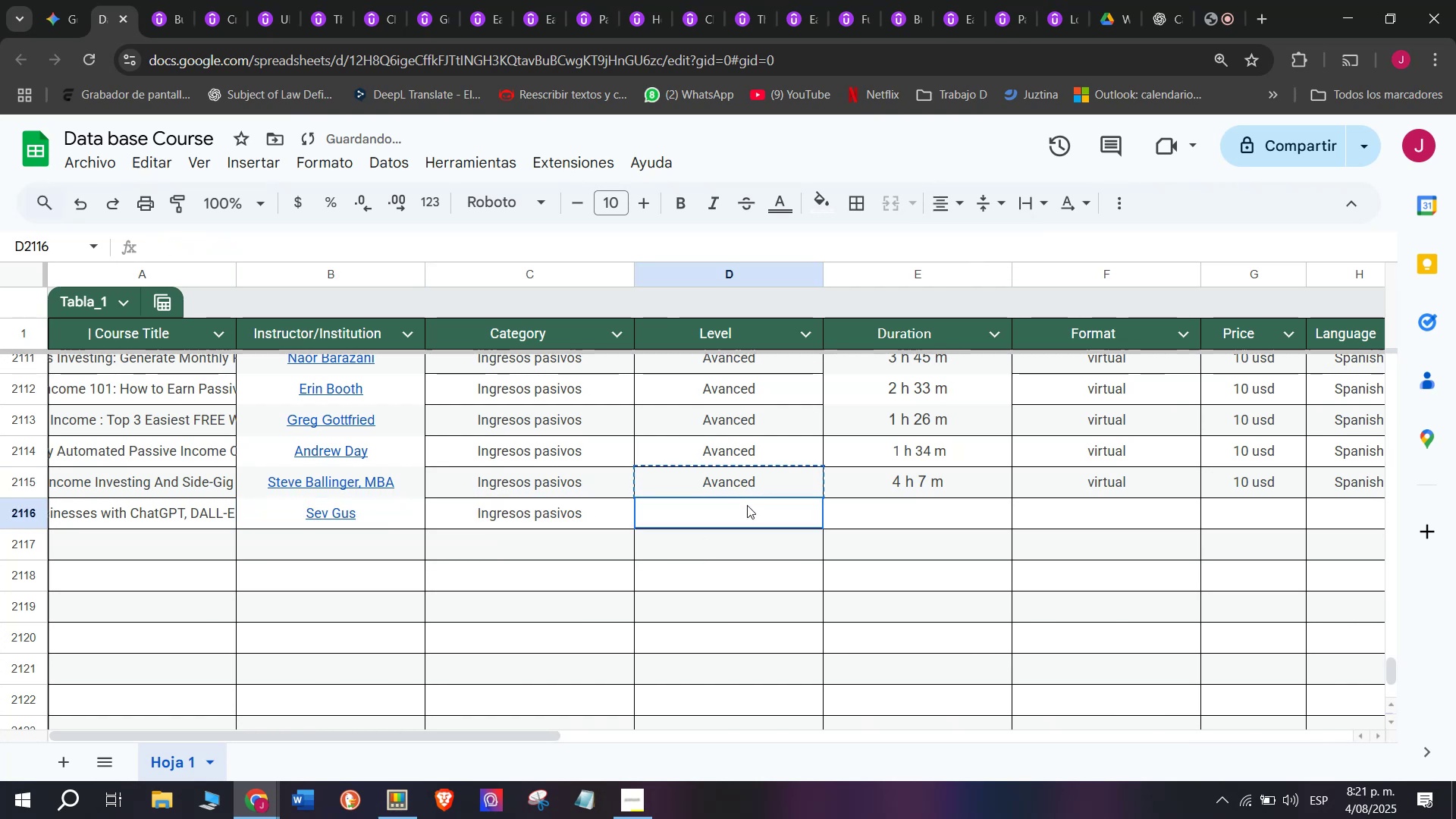 
key(Control+ControlLeft)
 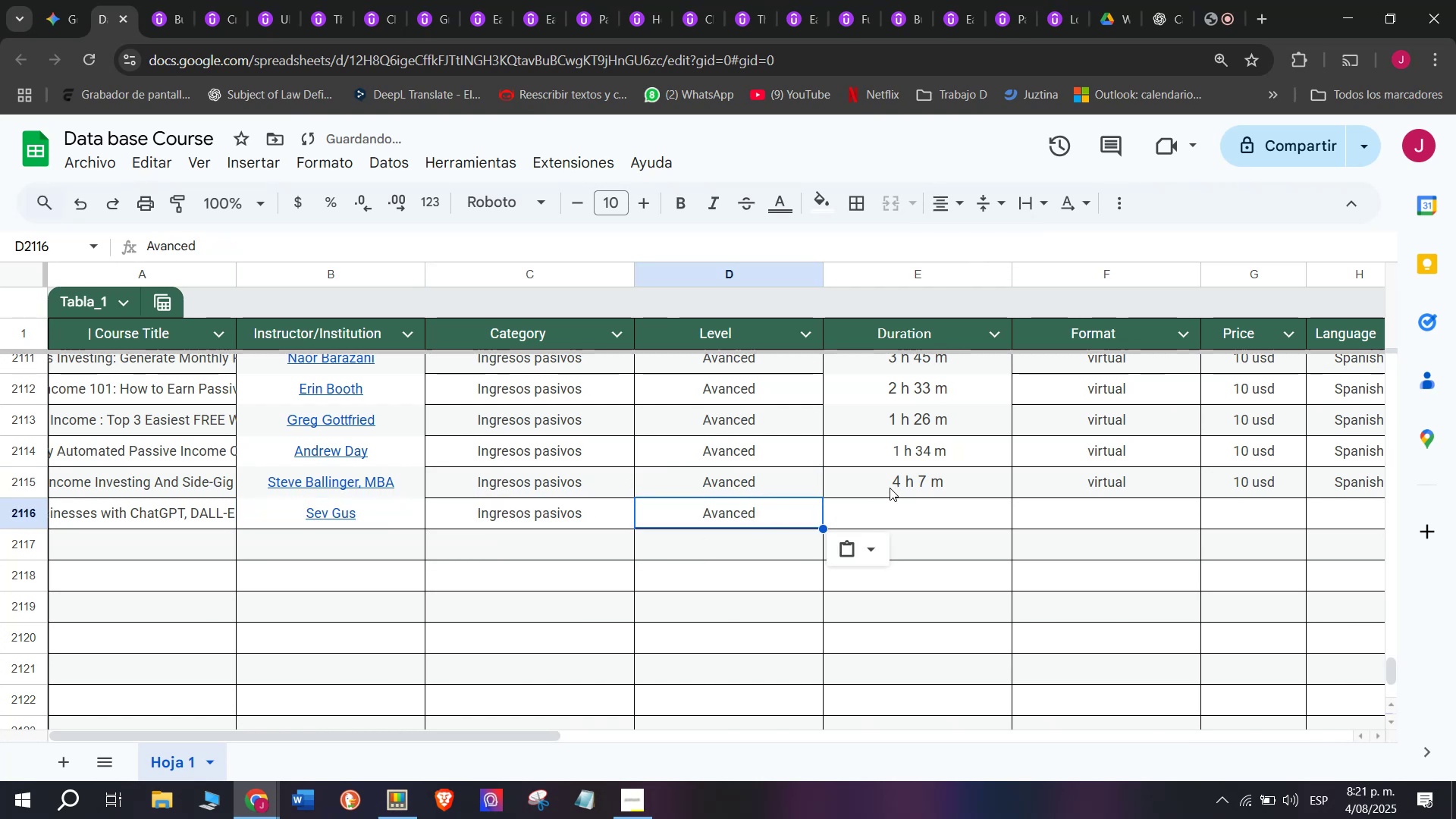 
key(Z)
 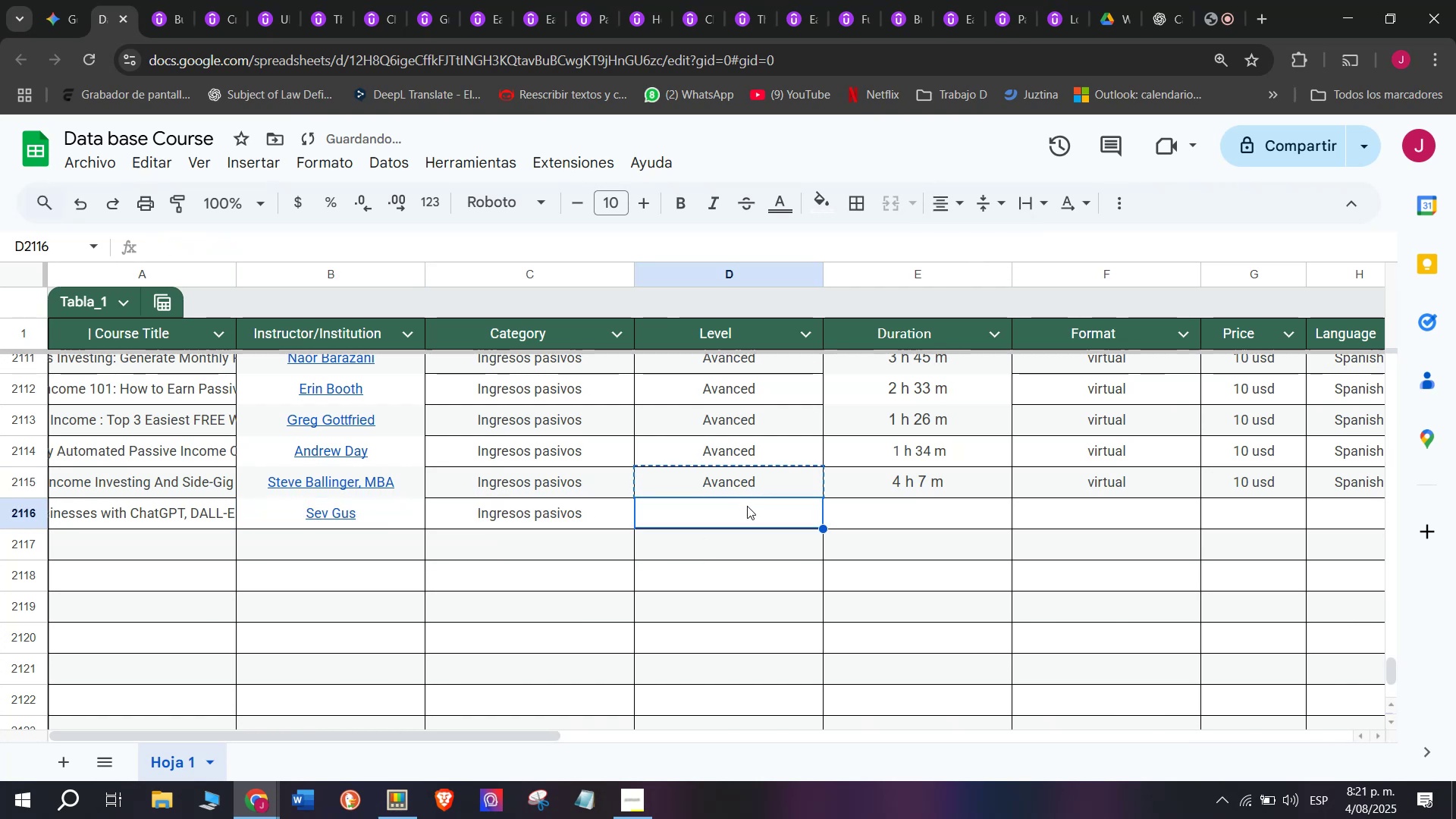 
key(Control+V)
 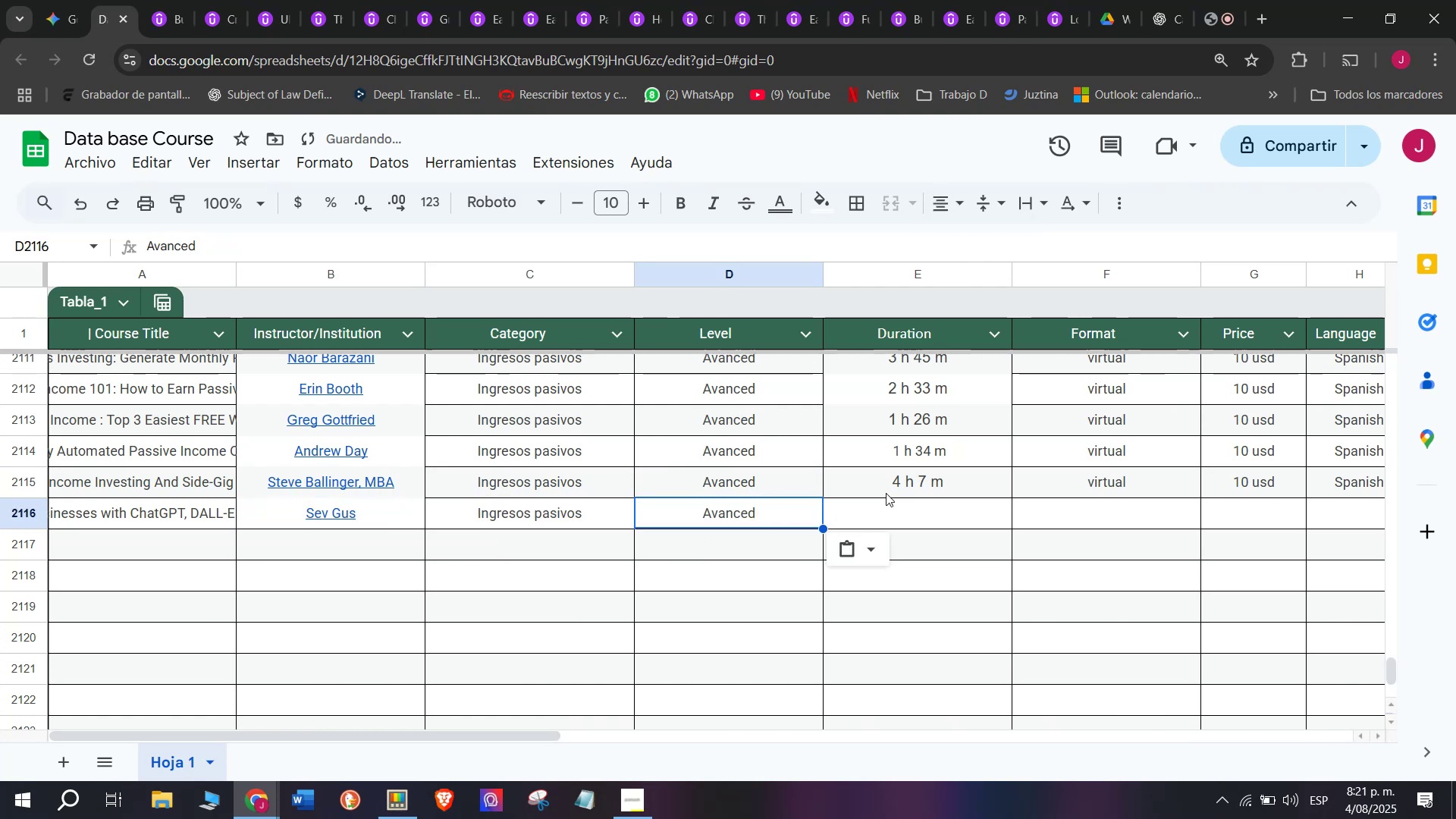 
left_click([890, 488])
 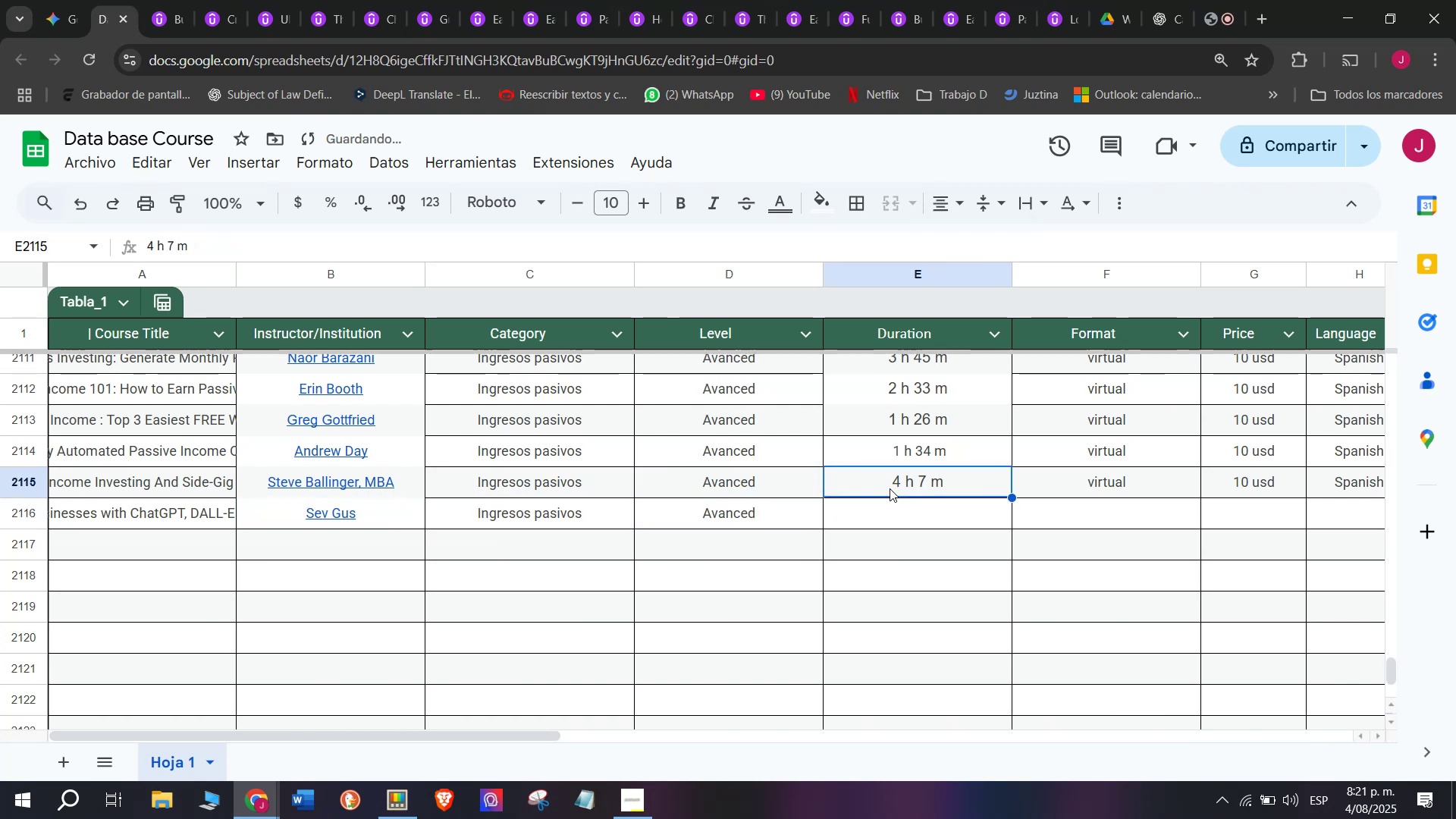 
key(Control+ControlLeft)
 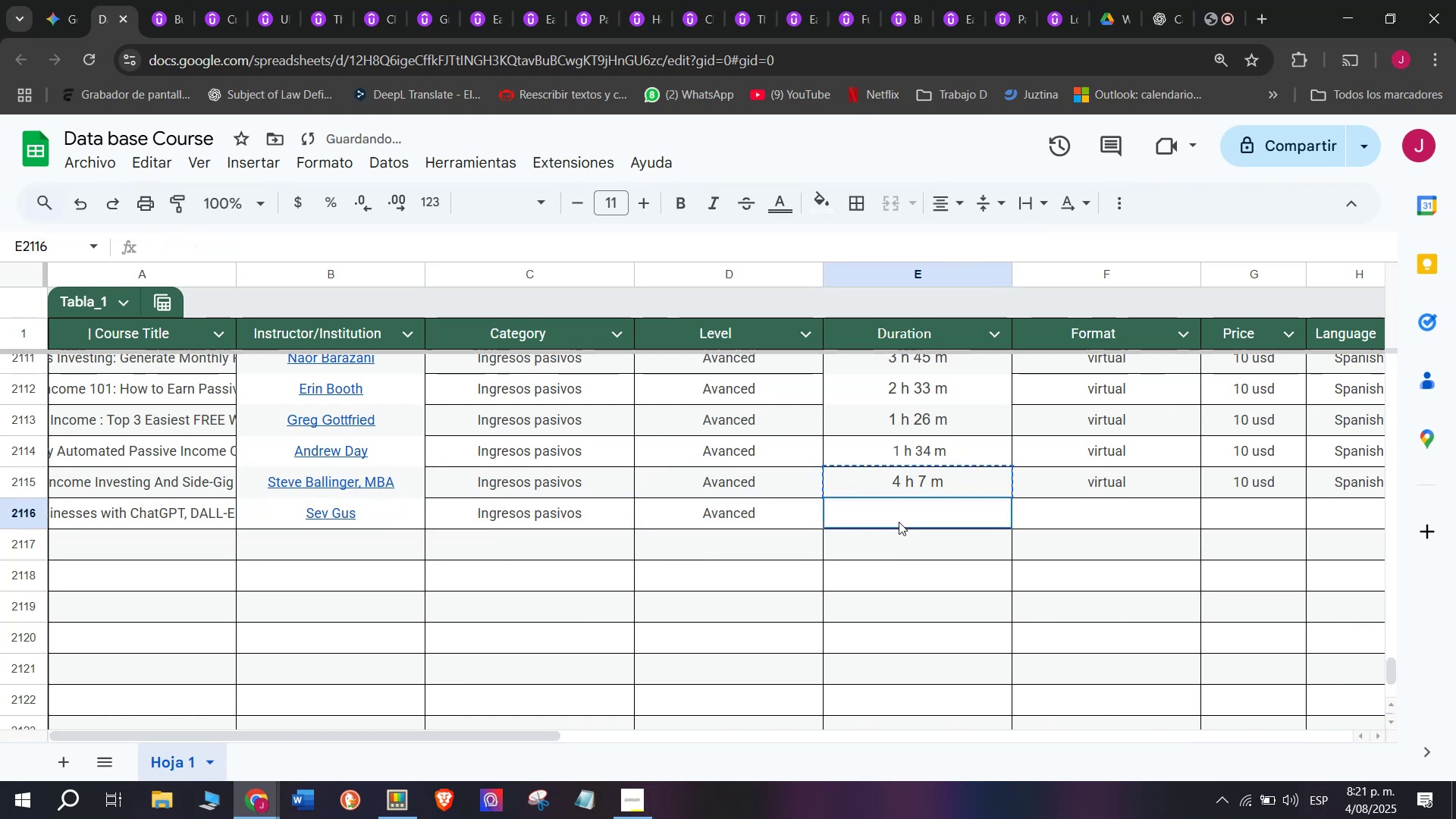 
key(Break)
 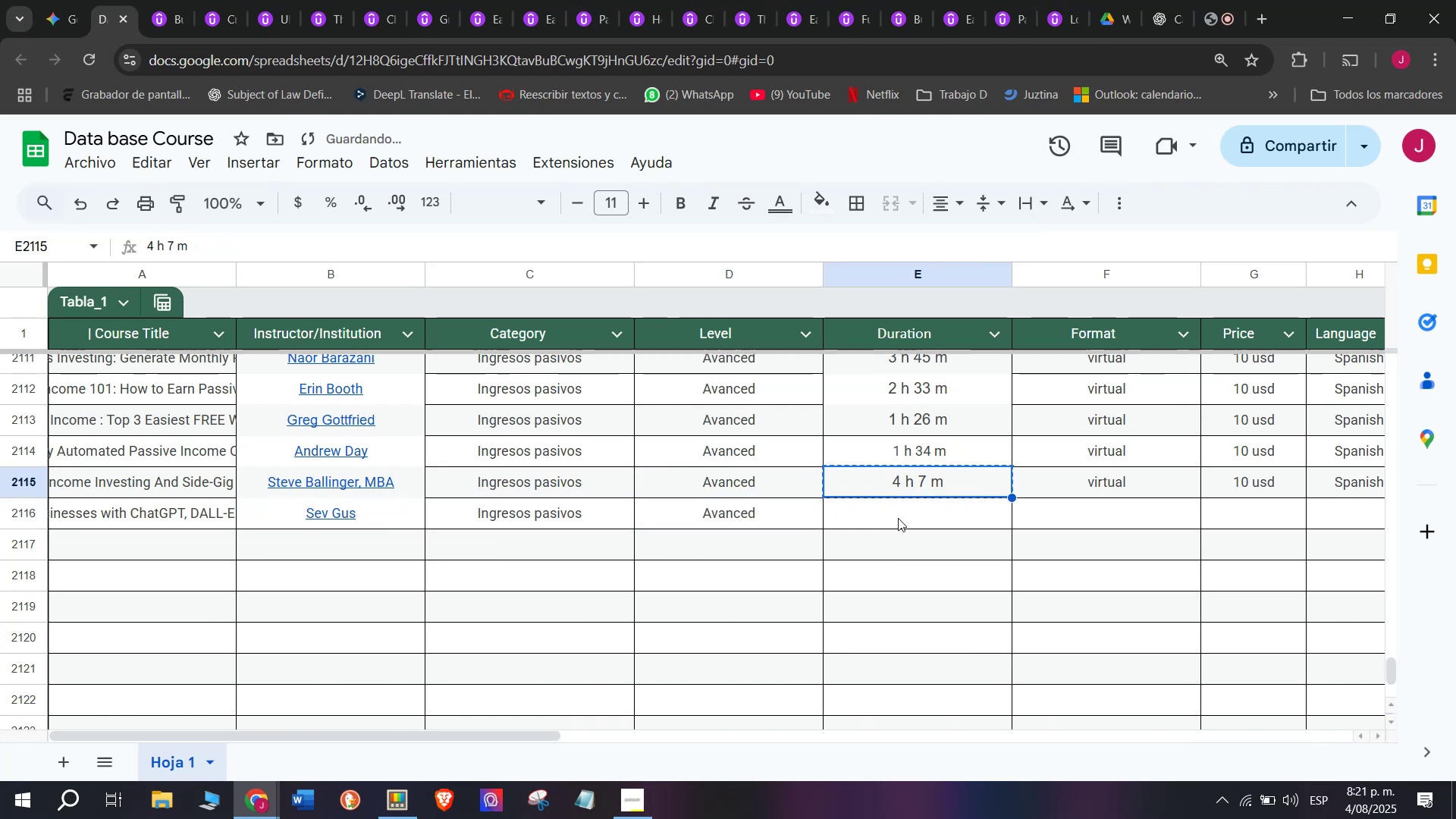 
key(Control+C)
 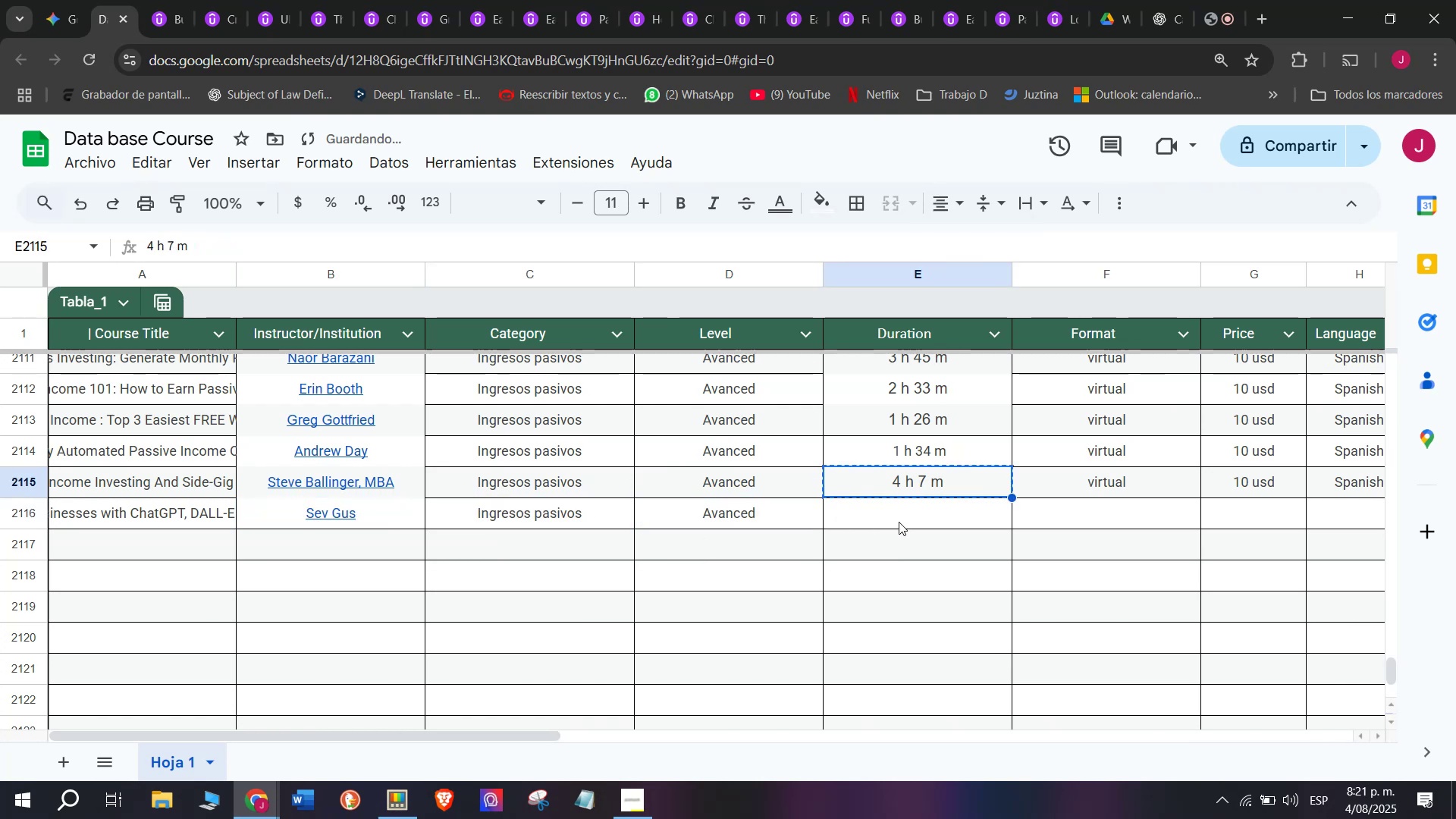 
key(Z)
 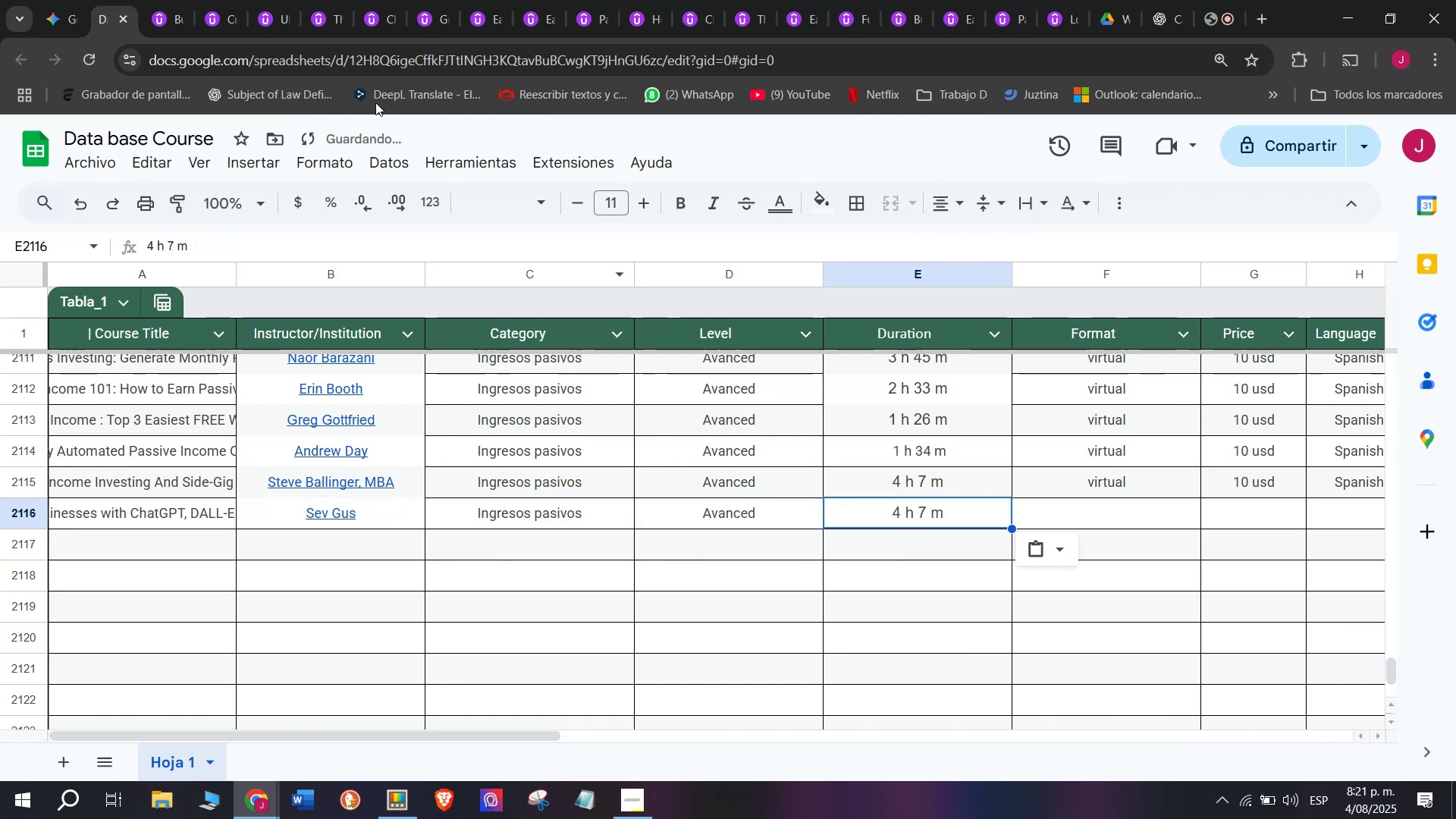 
key(Control+ControlLeft)
 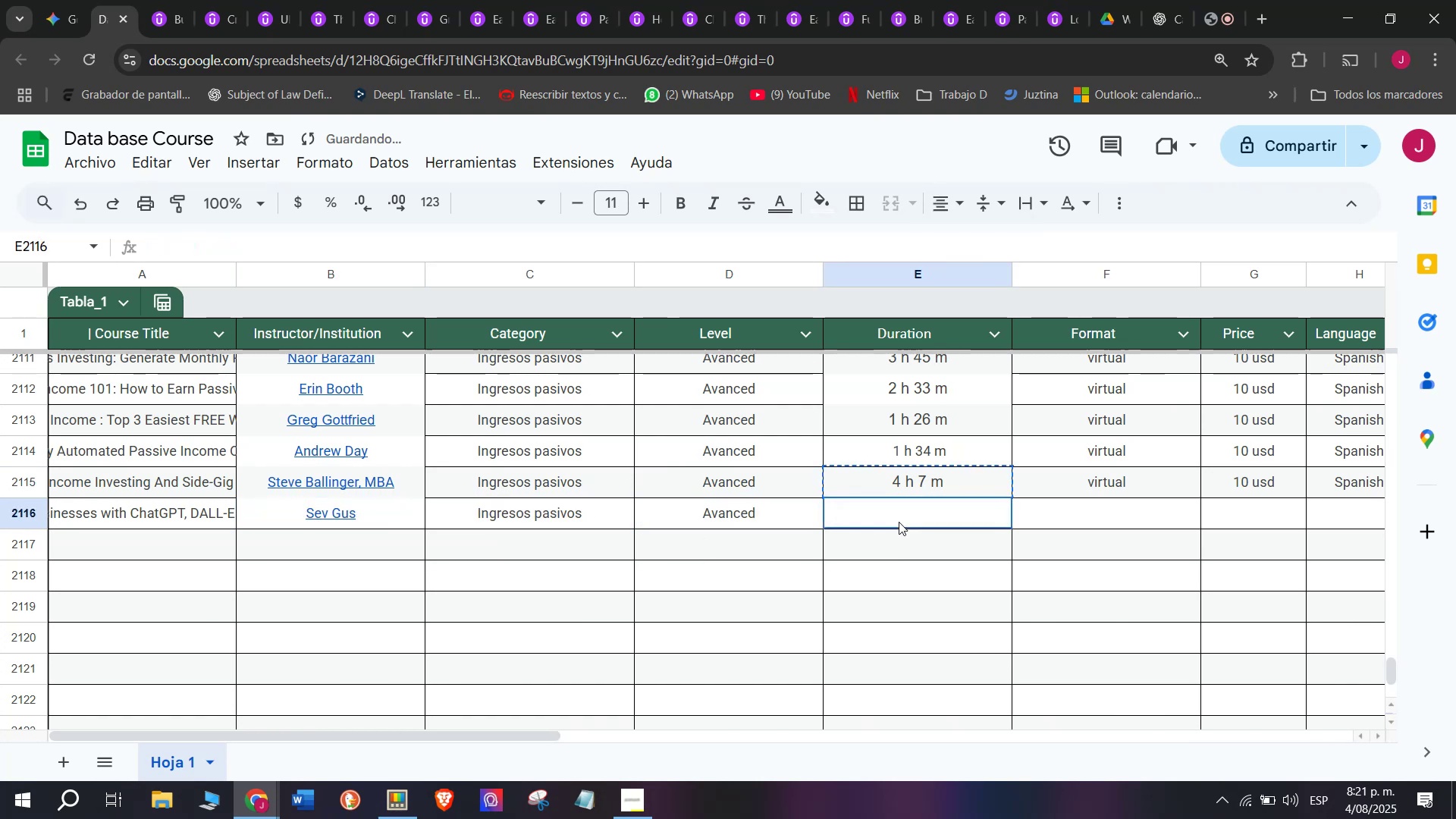 
key(Control+V)
 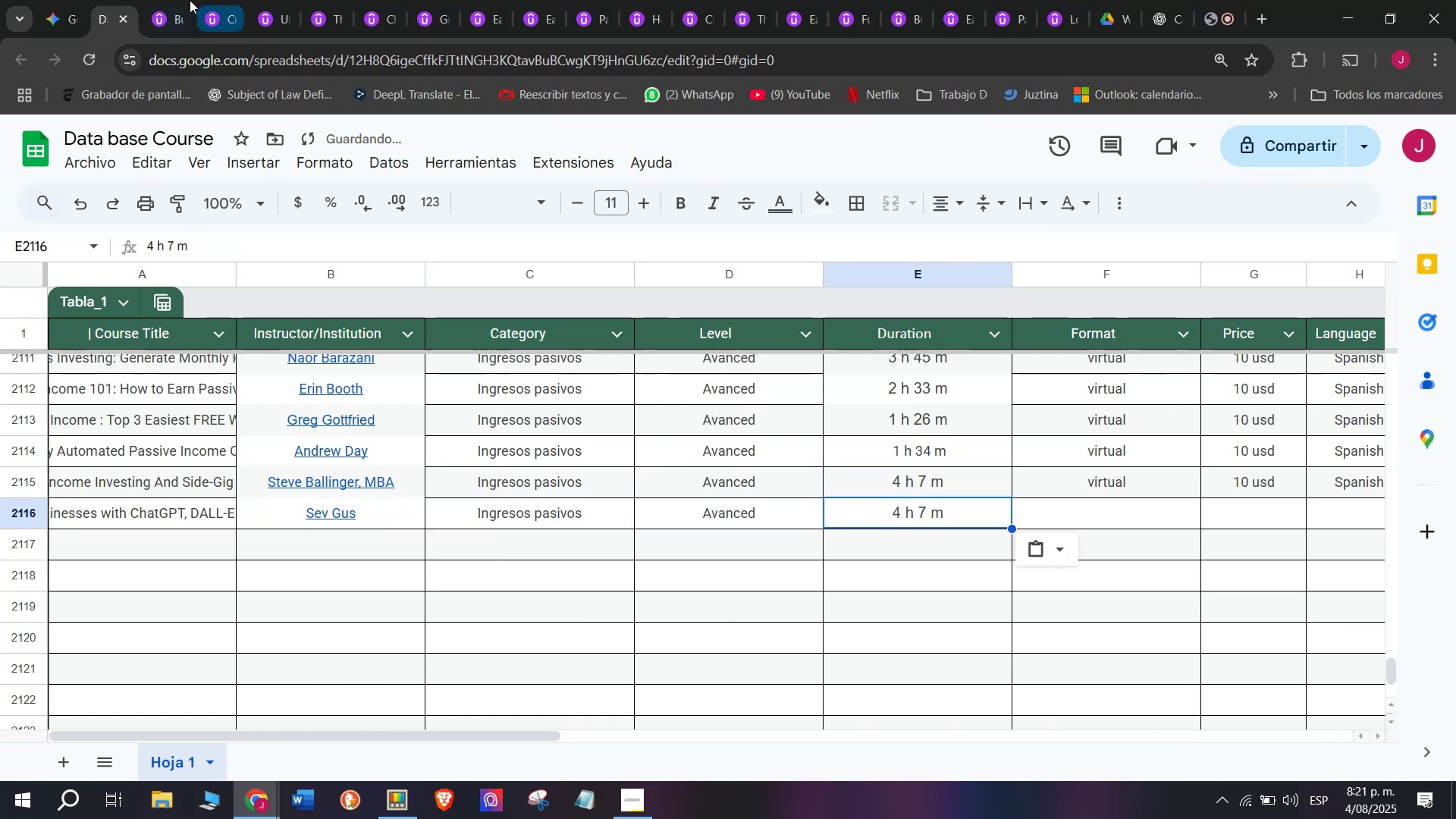 
left_click([183, 0])
 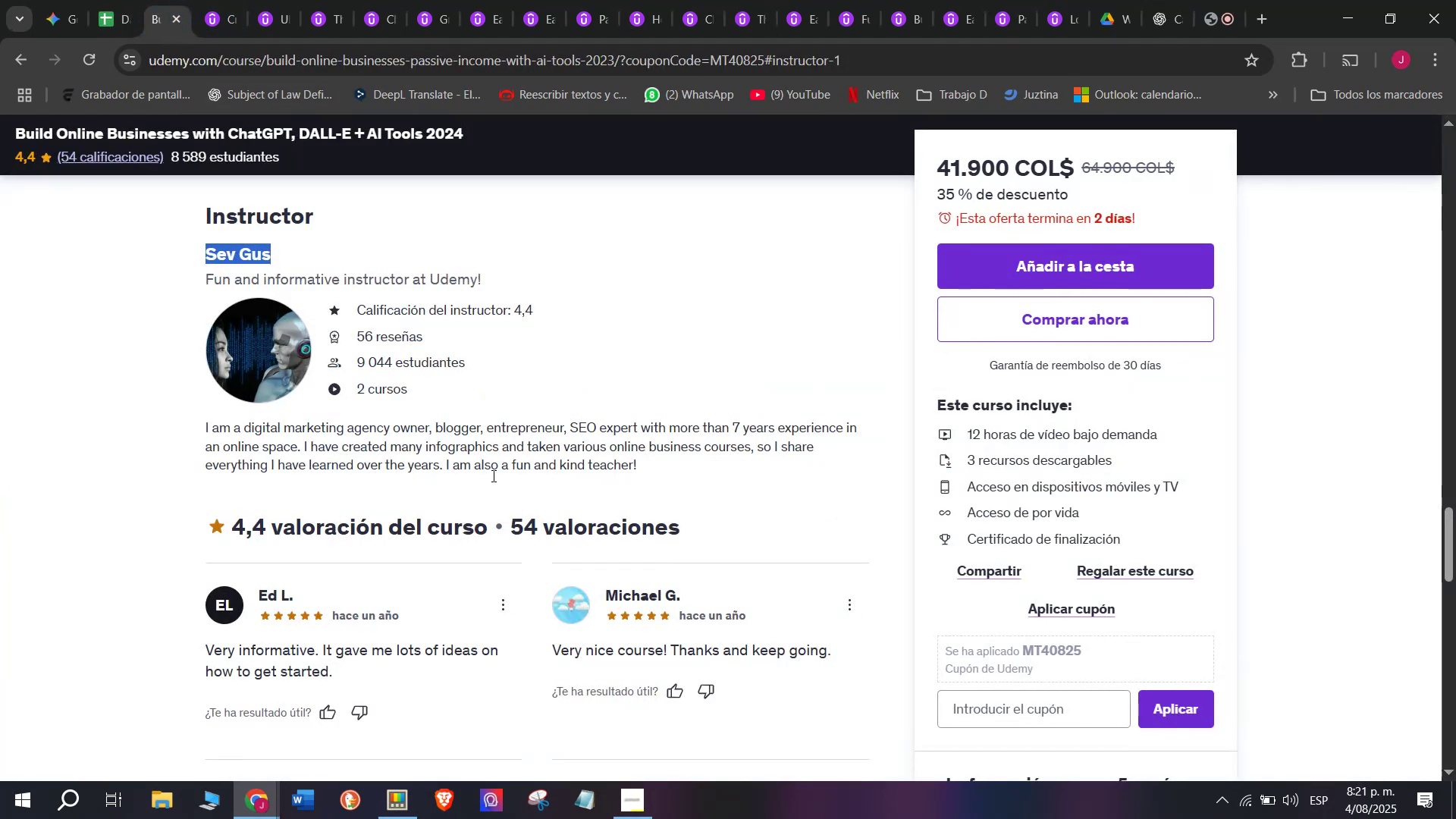 
scroll: coordinate [503, 494], scroll_direction: up, amount: 9.0
 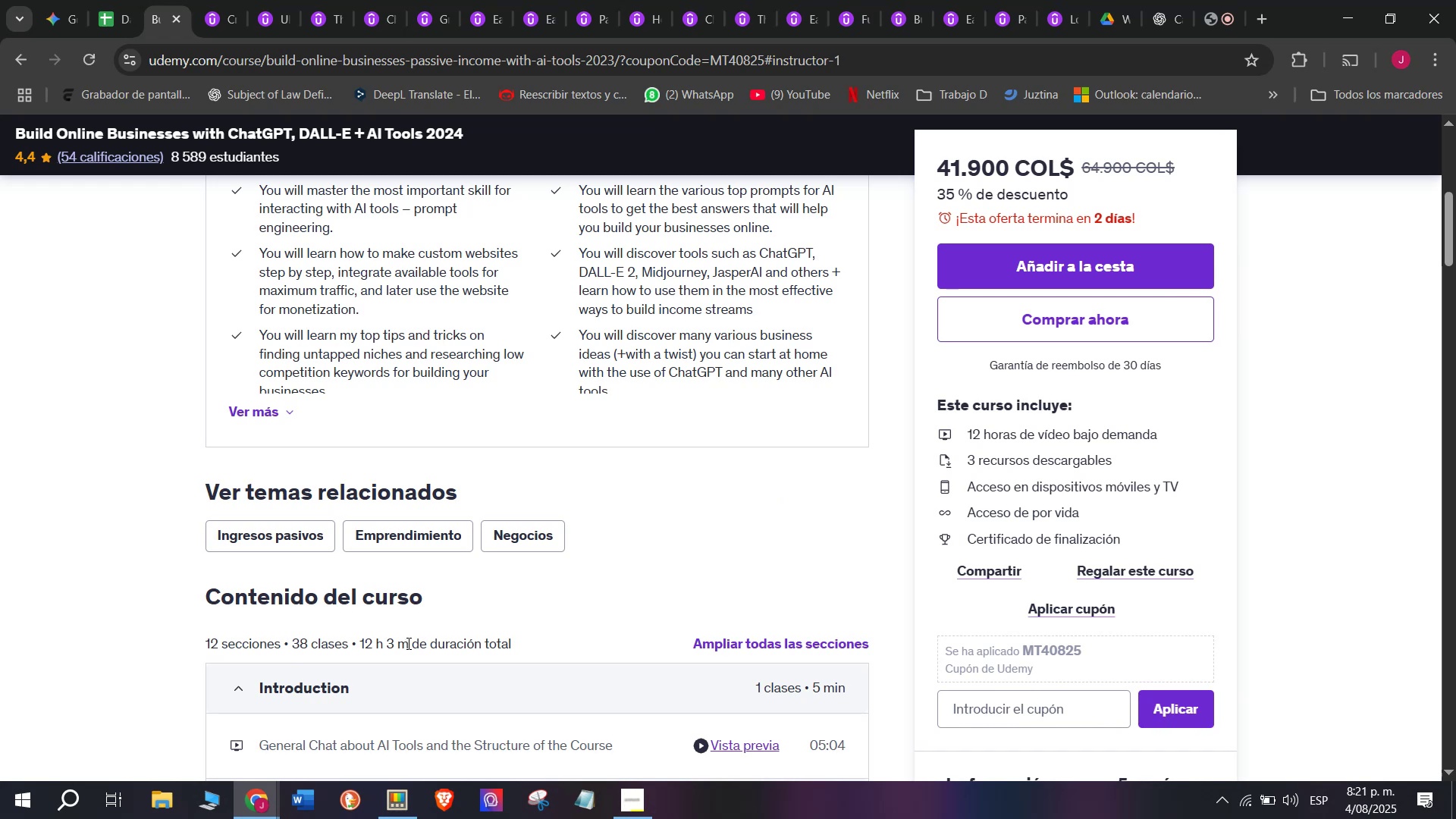 
wait(7.3)
 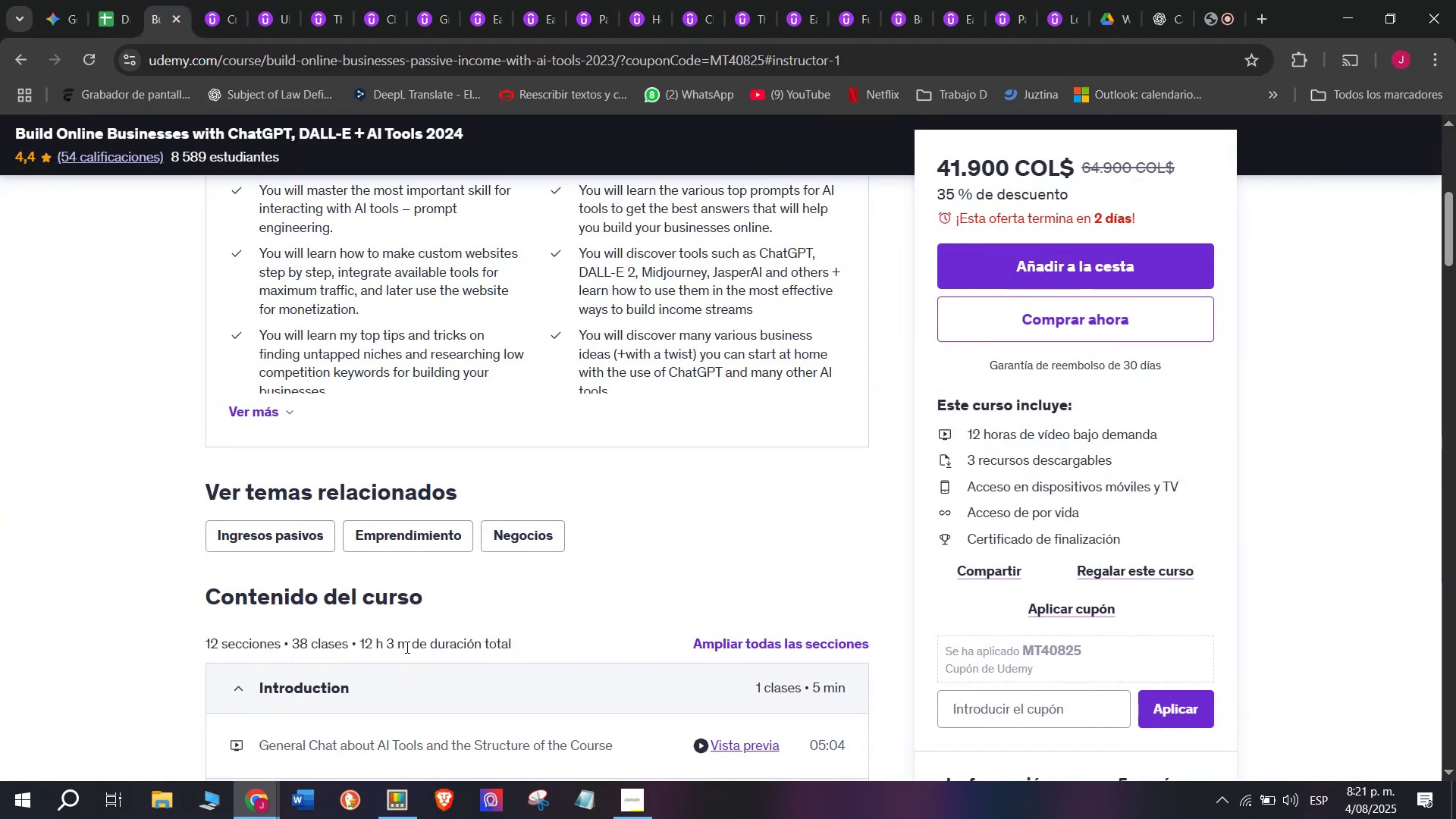 
key(Control+ControlLeft)
 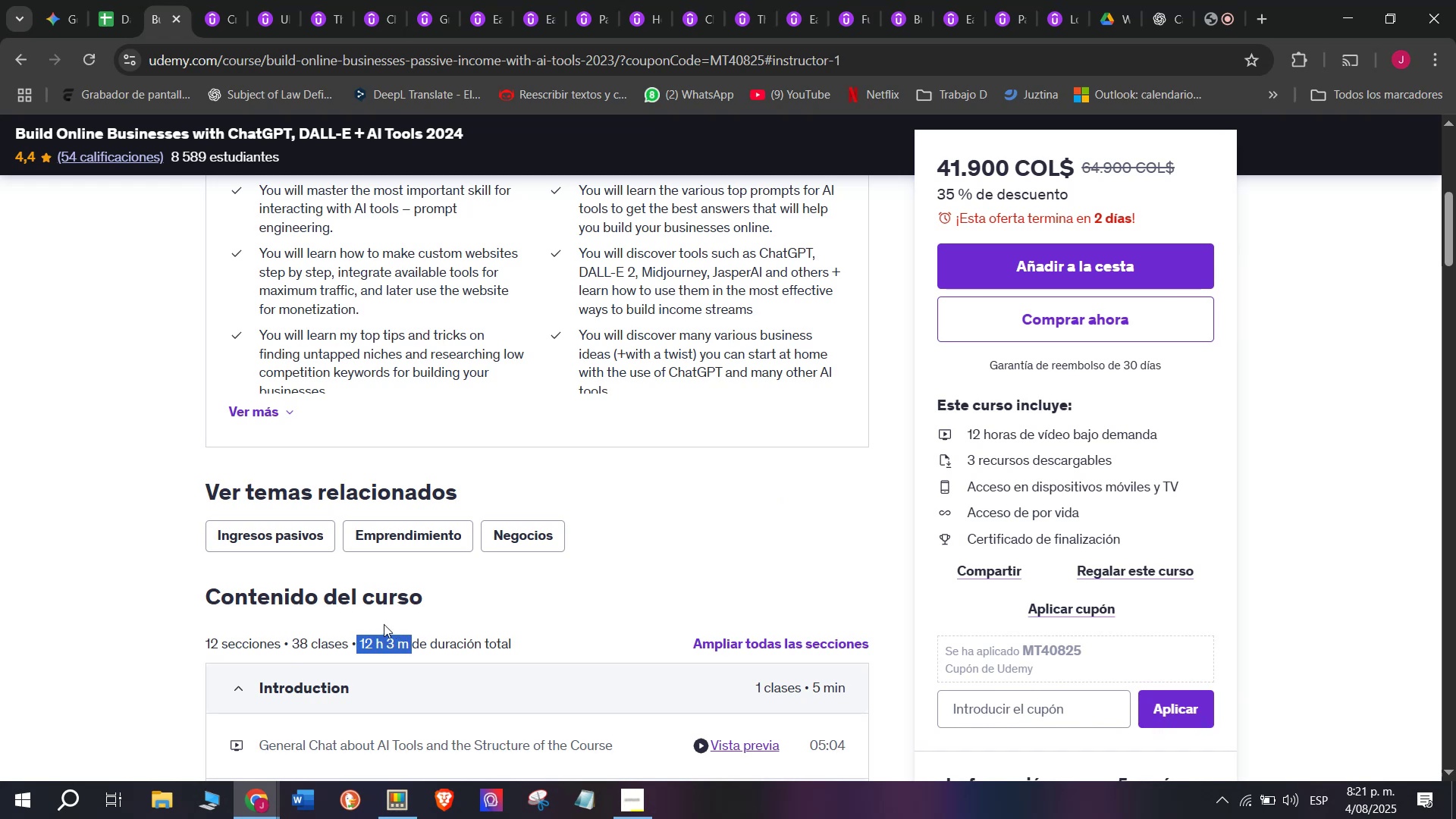 
key(Break)
 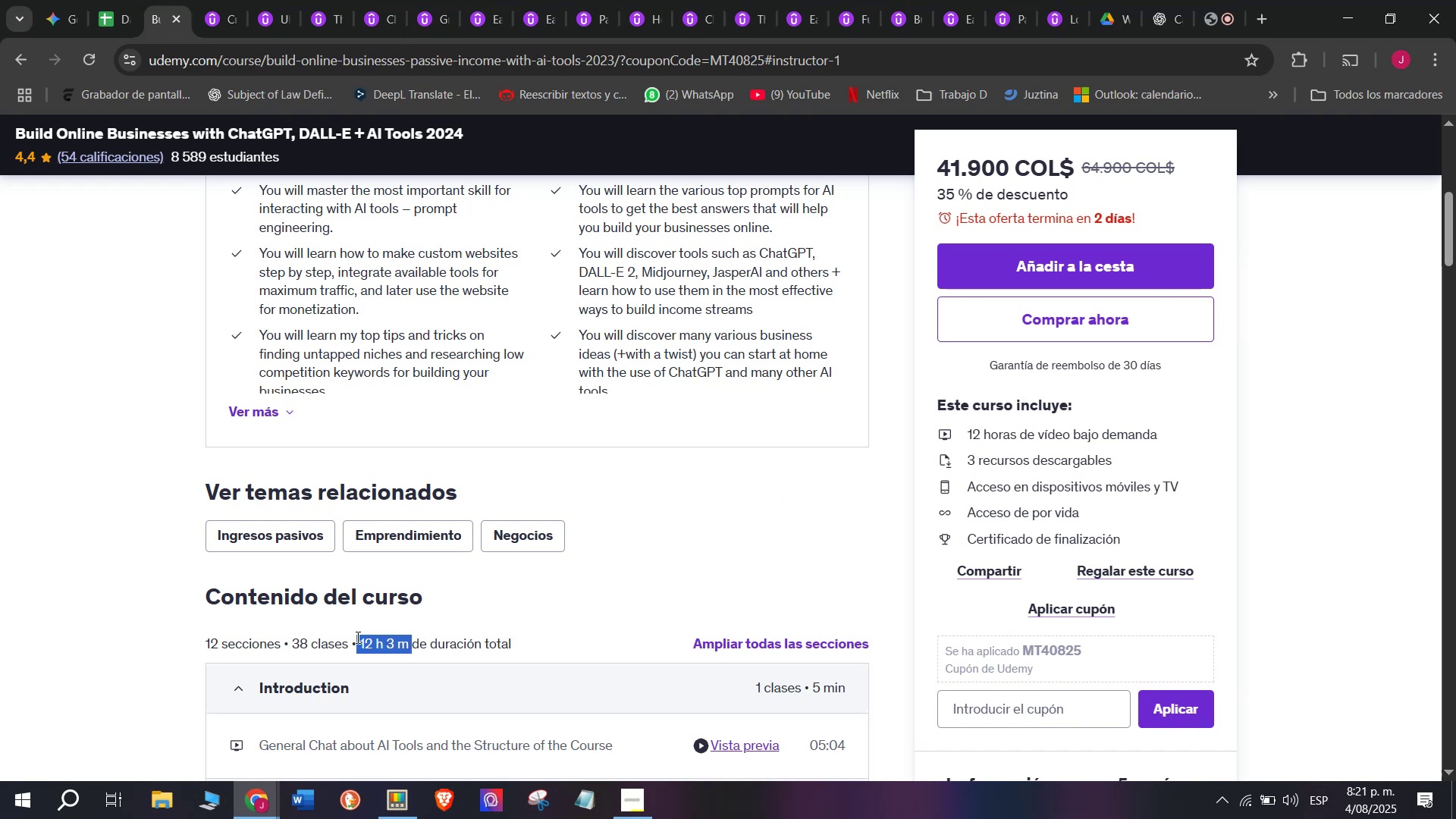 
key(Control+C)
 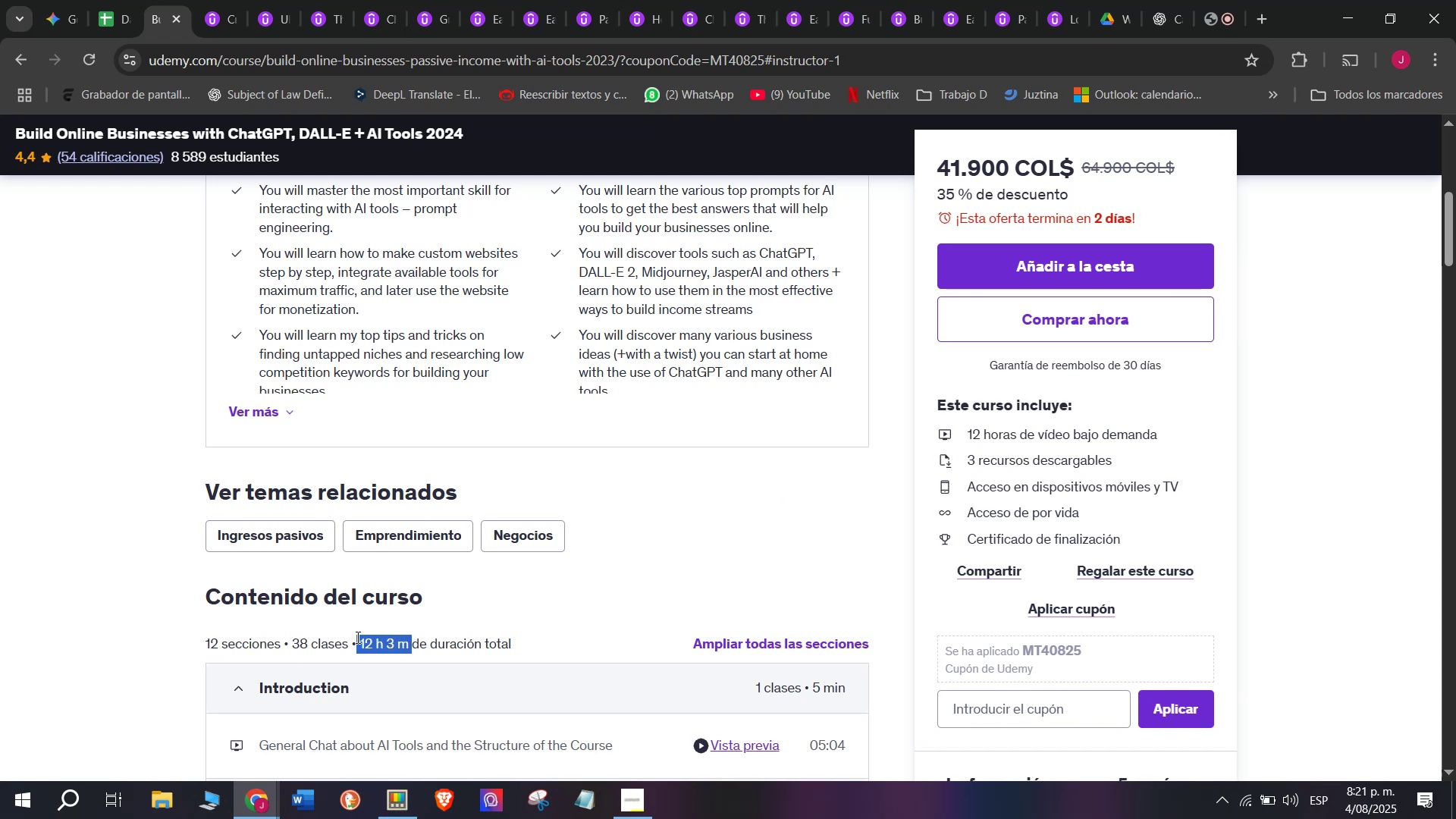 
key(Break)
 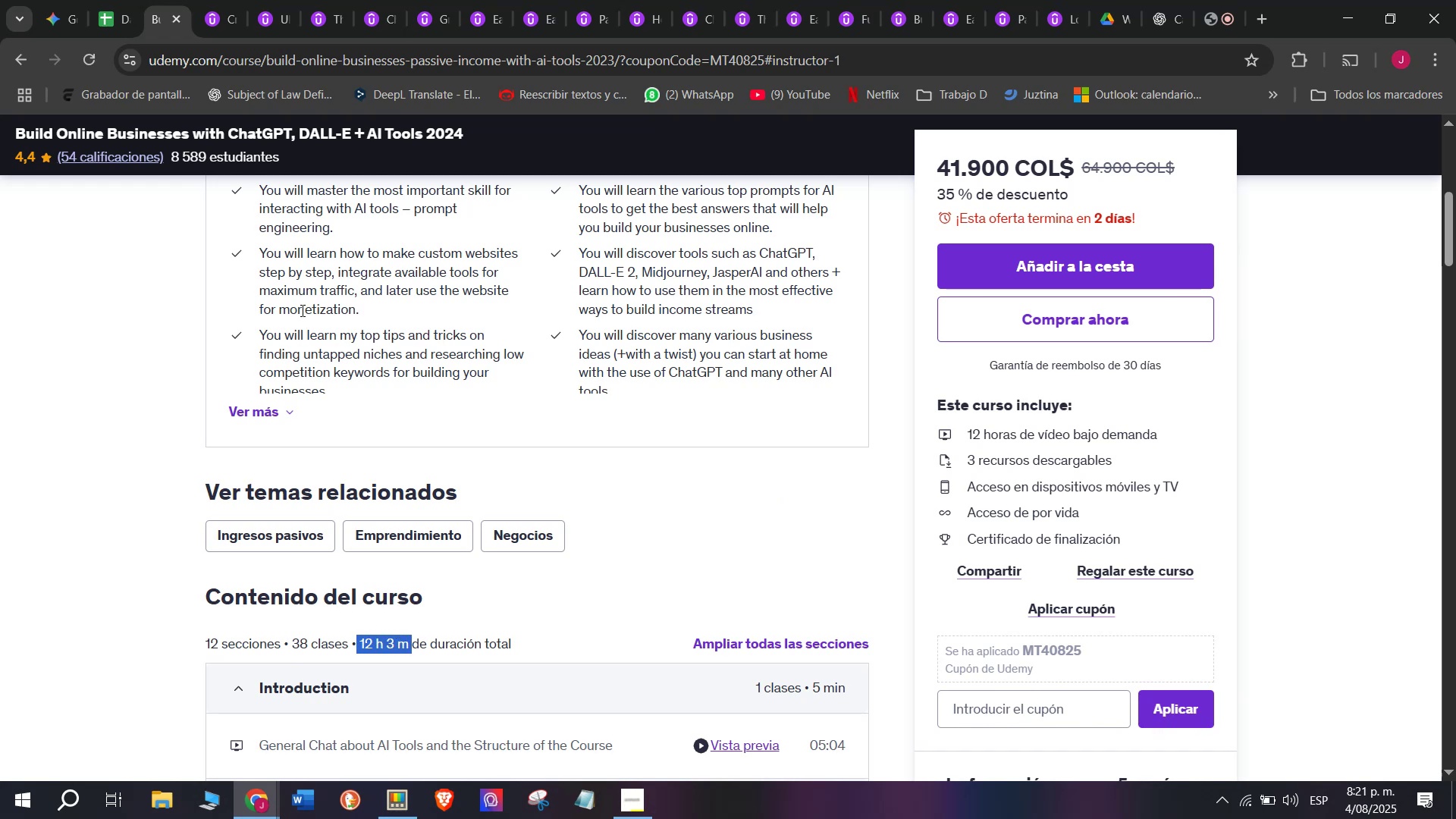 
key(Control+ControlLeft)
 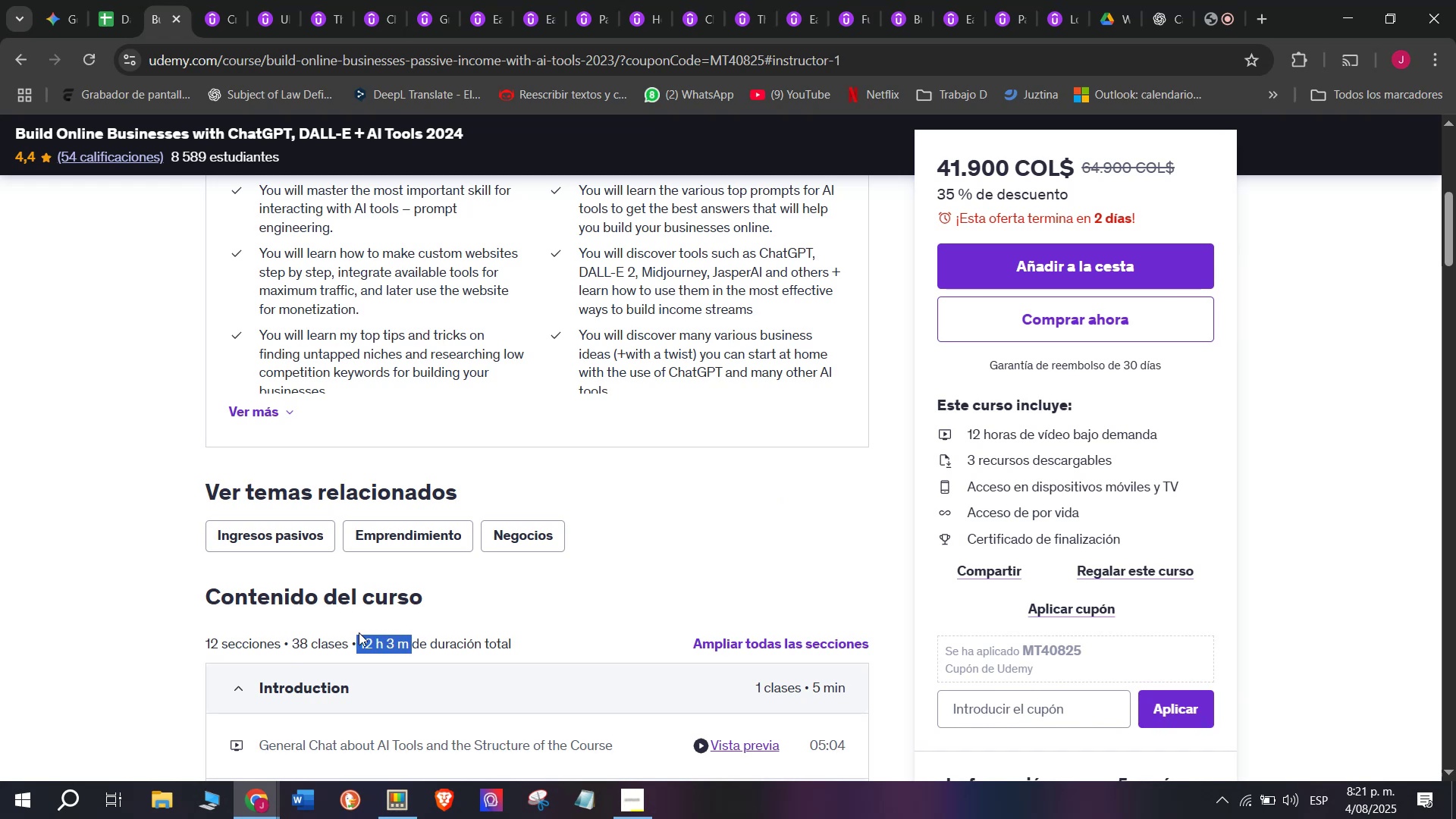 
key(Control+C)
 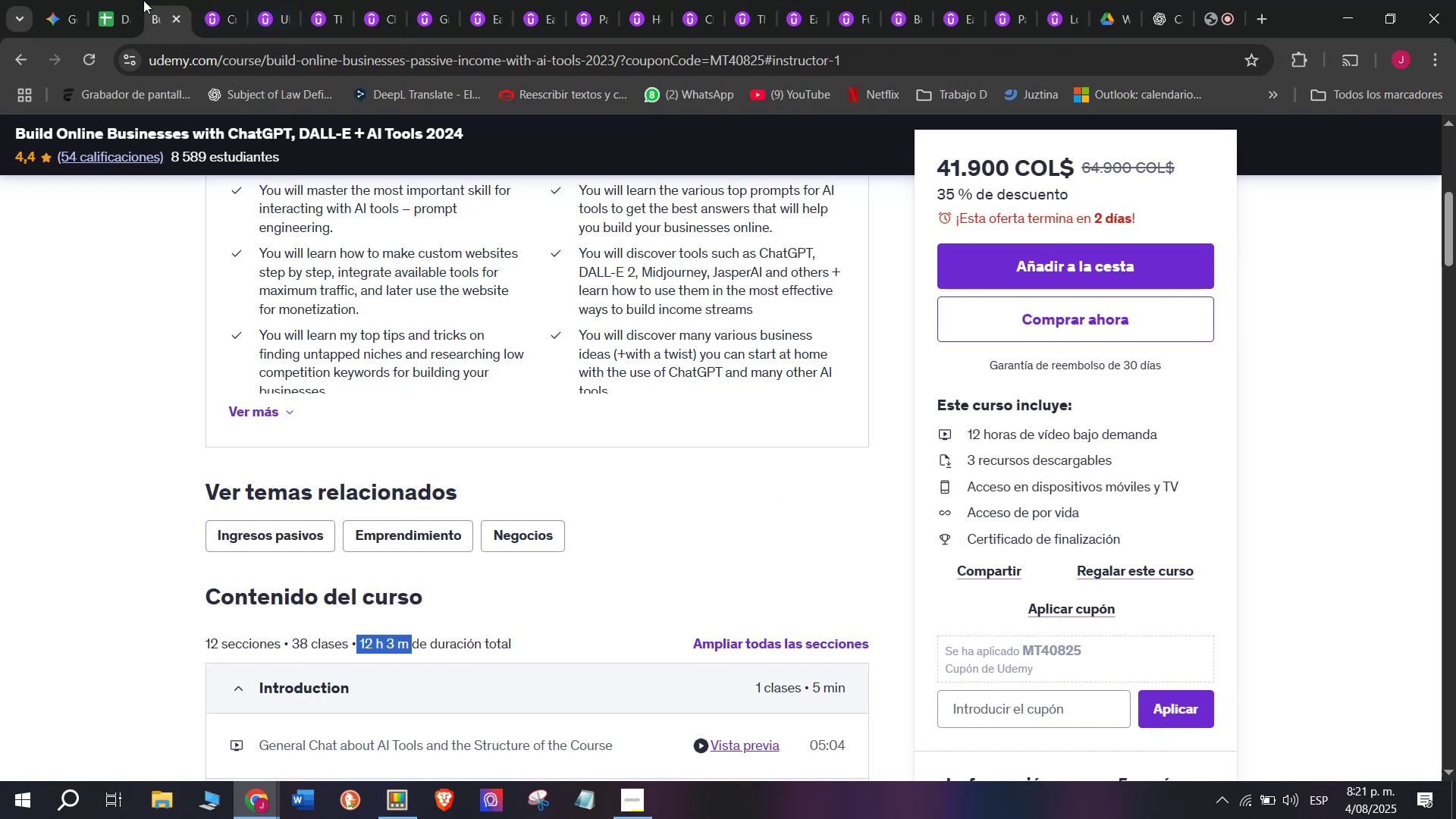 
left_click([109, 0])
 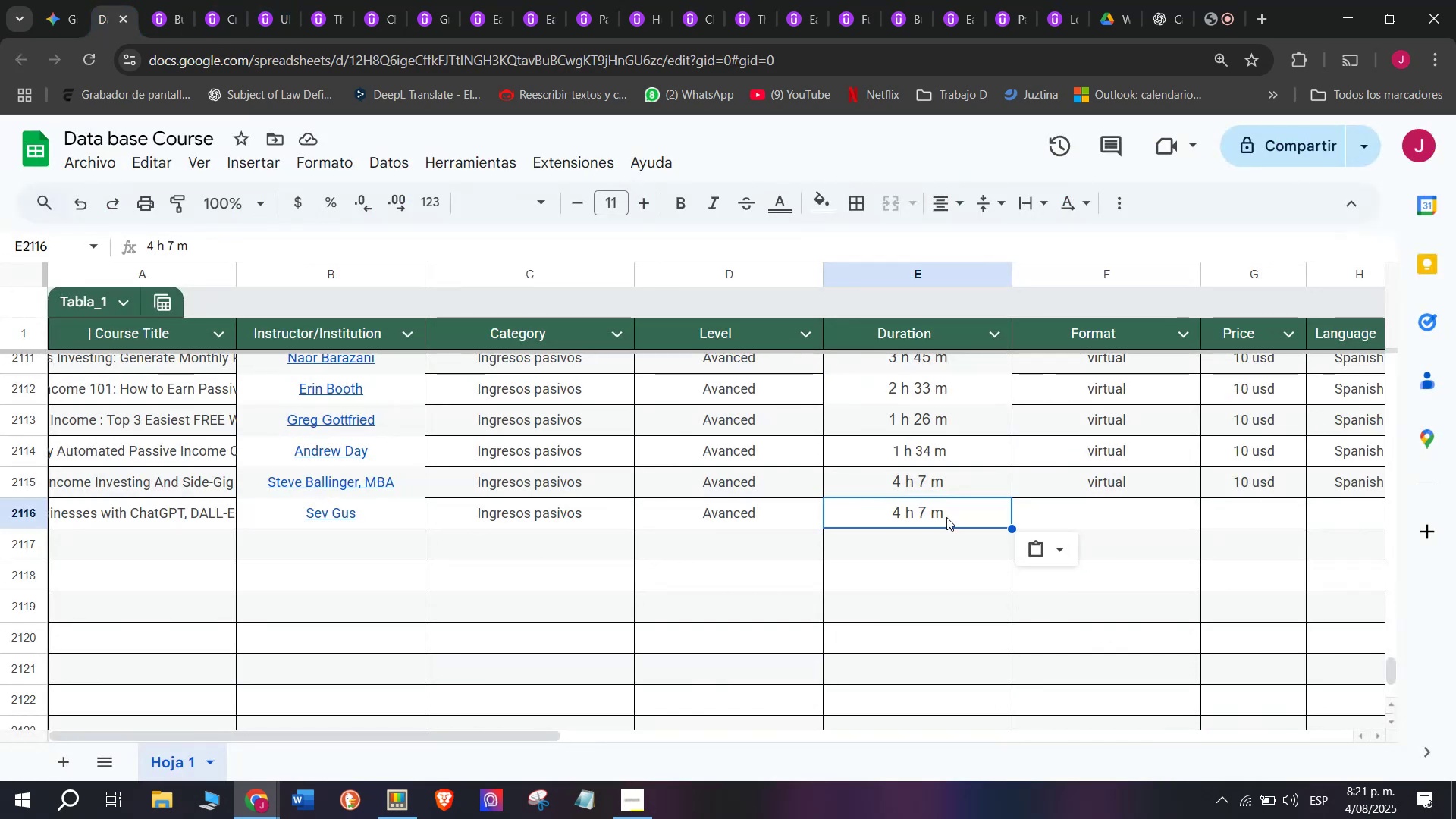 
double_click([946, 514])
 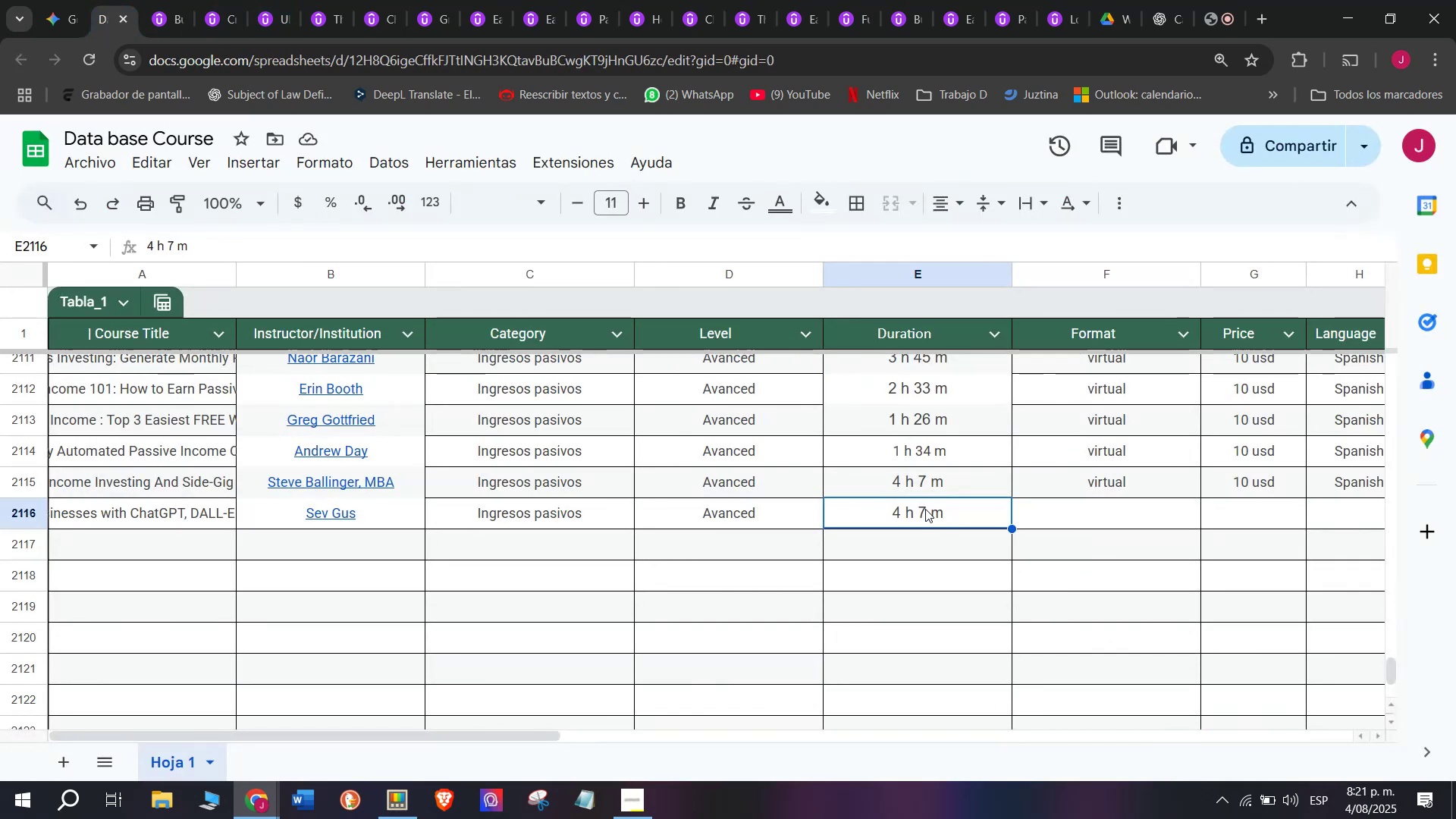 
triple_click([925, 508])
 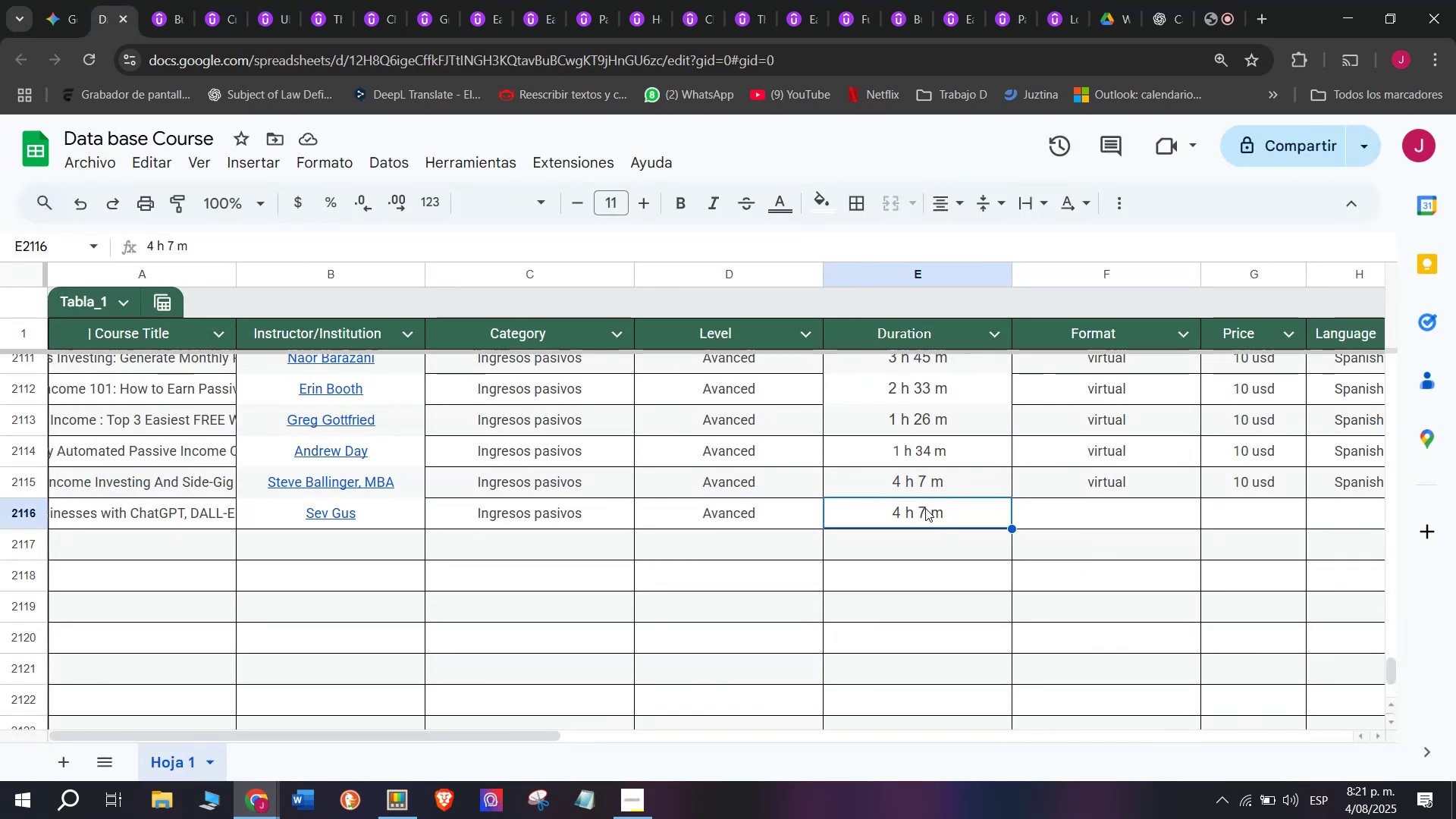 
triple_click([925, 508])
 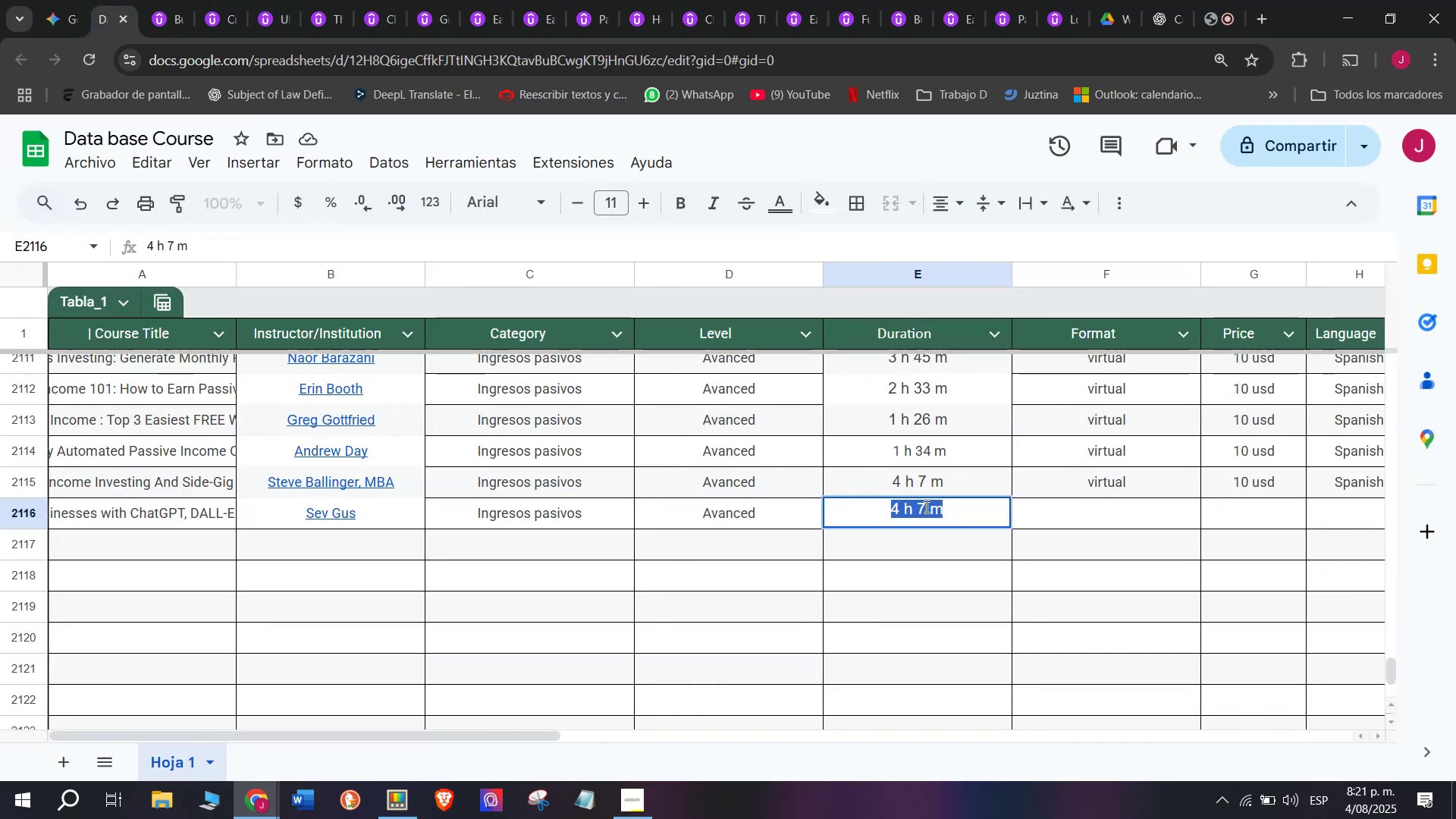 
key(Control+ControlLeft)
 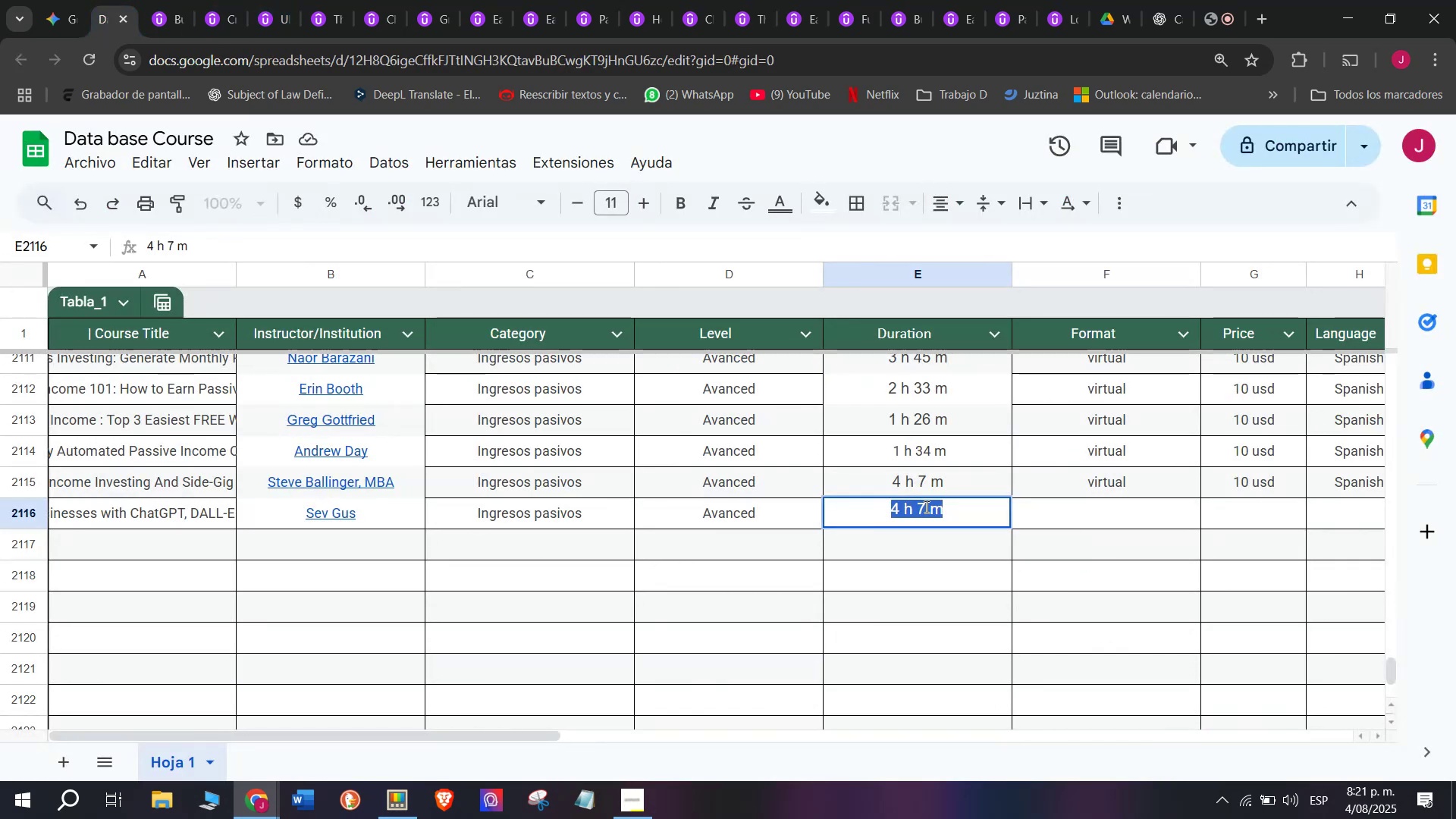 
key(Z)
 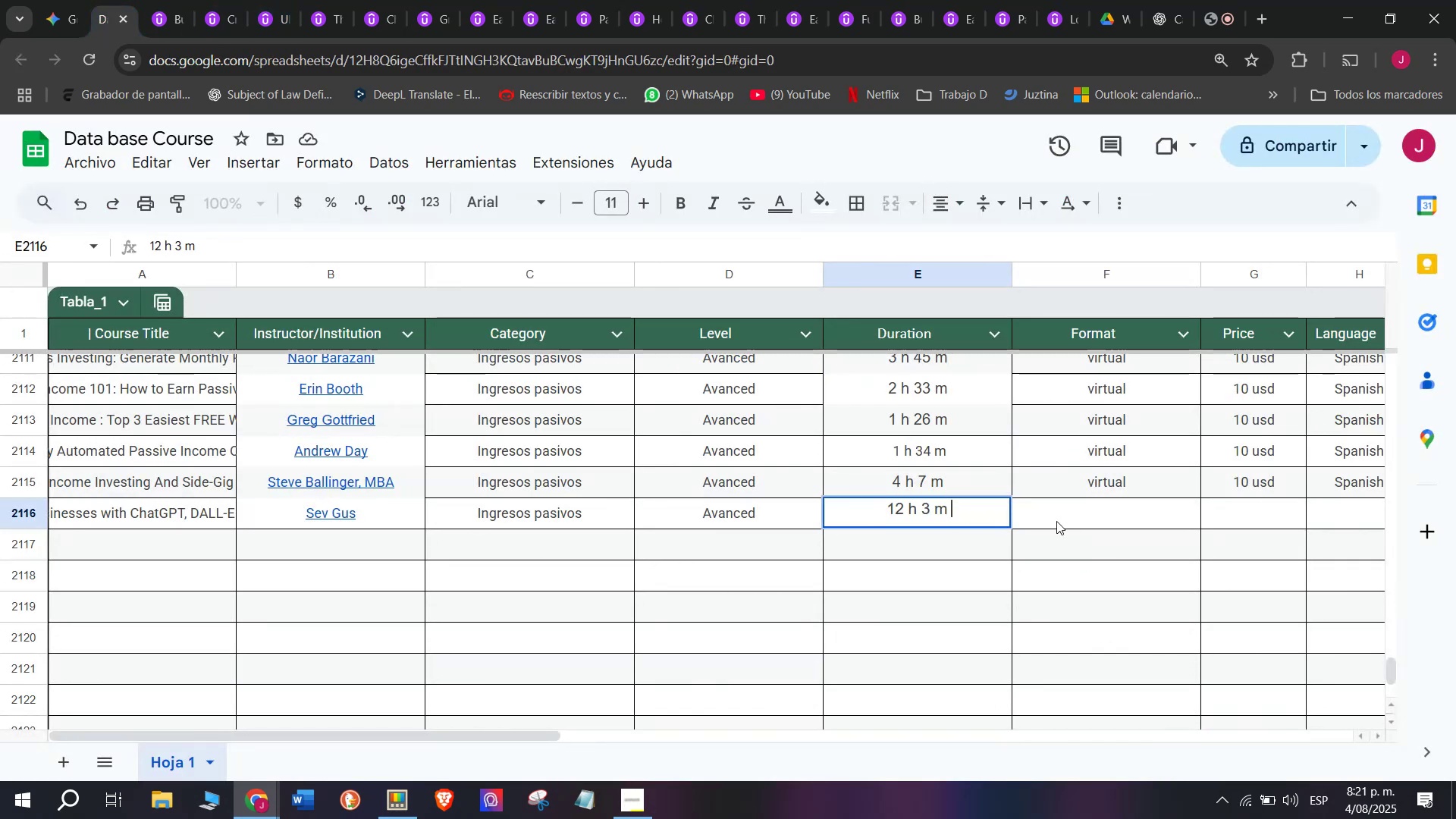 
key(Control+V)
 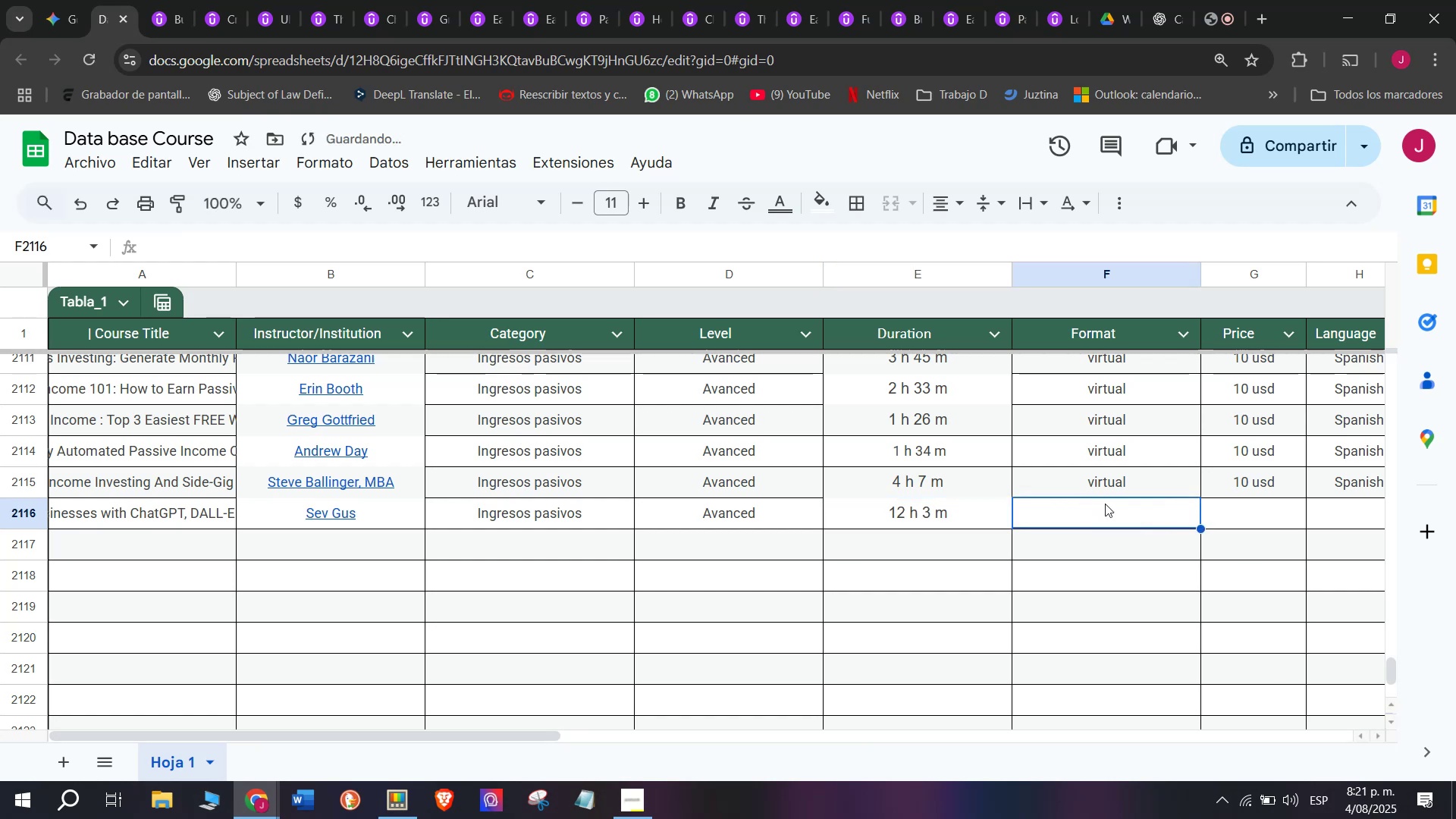 
double_click([1111, 485])
 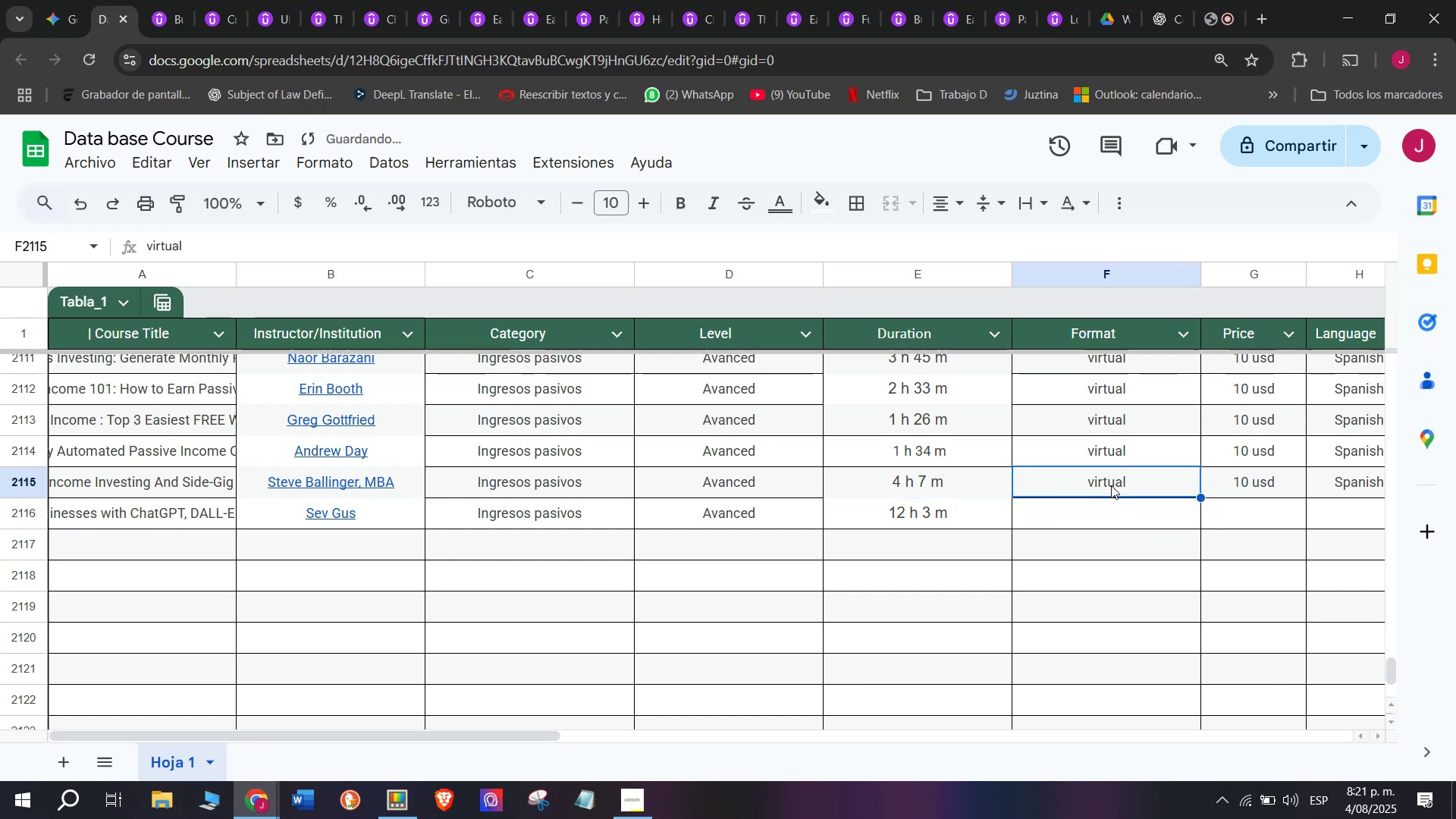 
key(Break)
 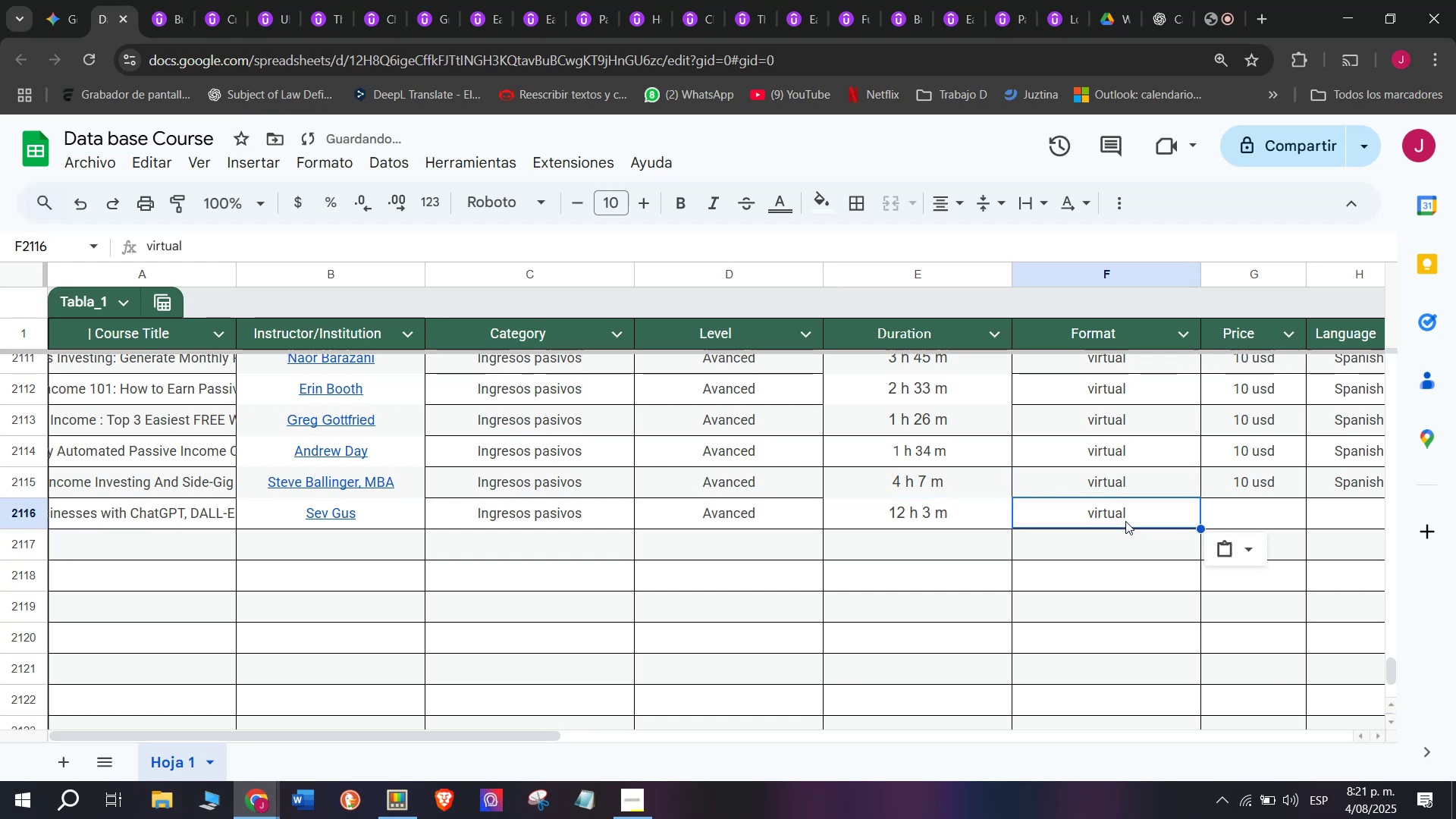 
key(Control+ControlLeft)
 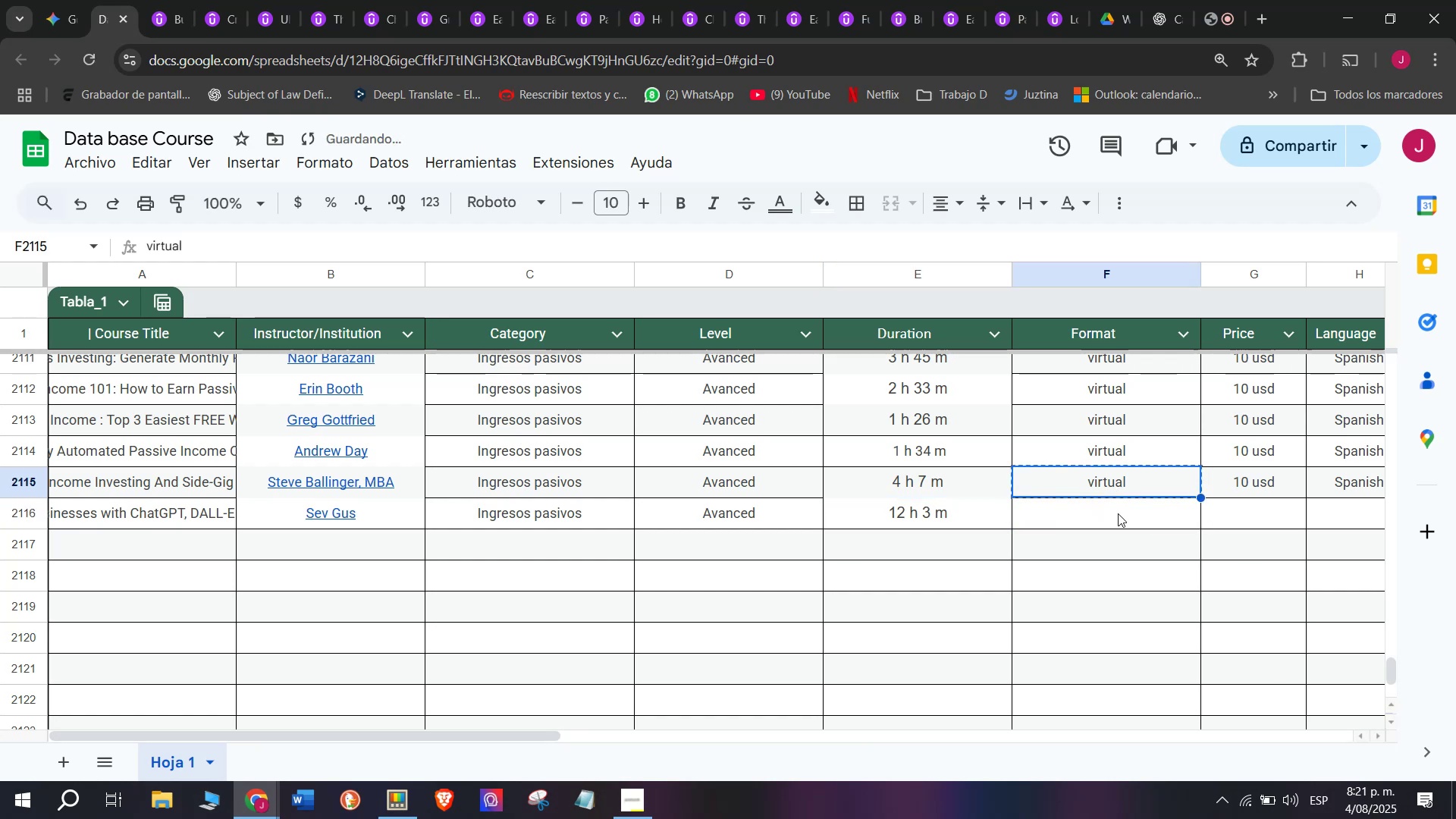 
key(Control+C)
 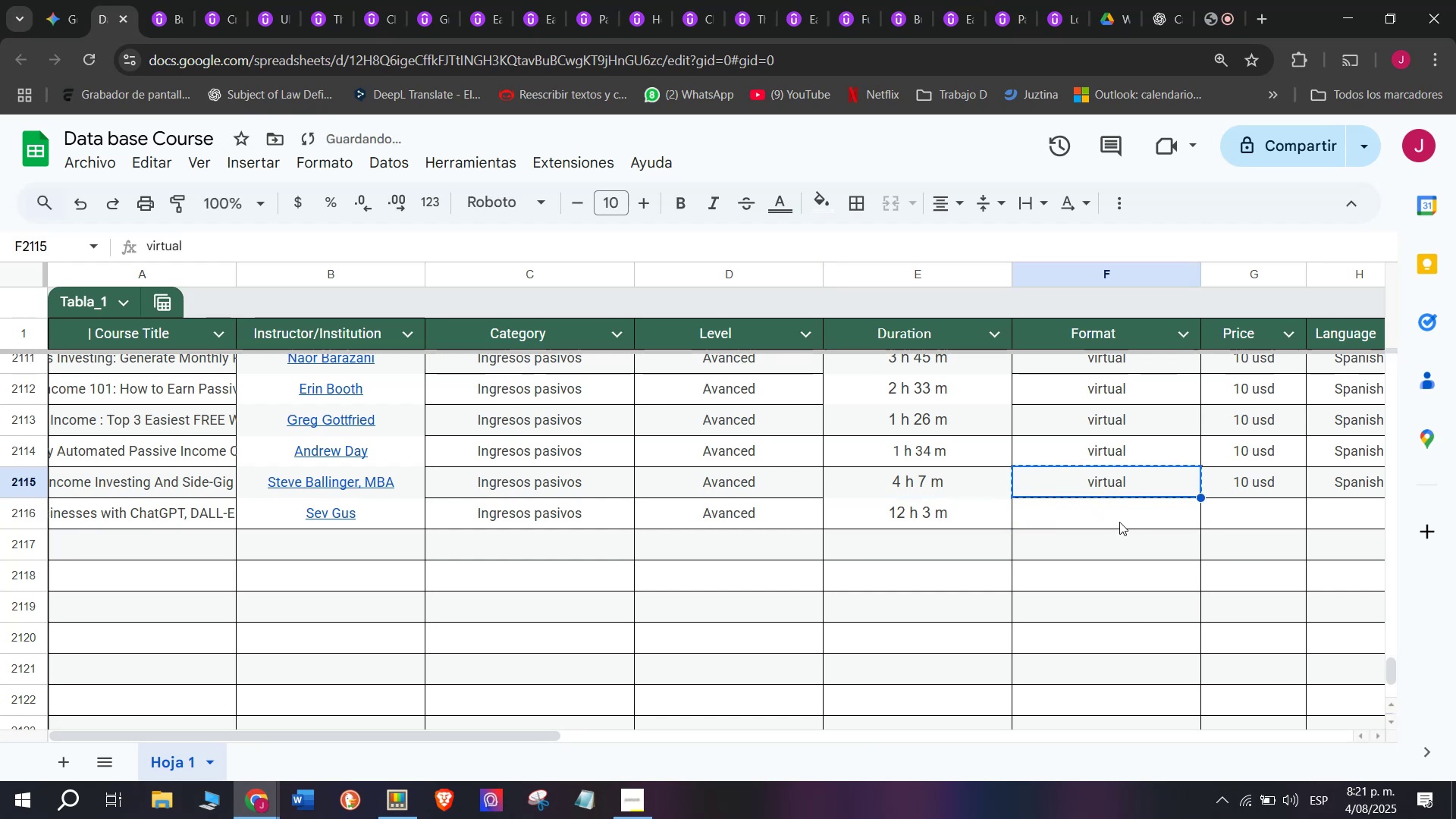 
key(Control+ControlLeft)
 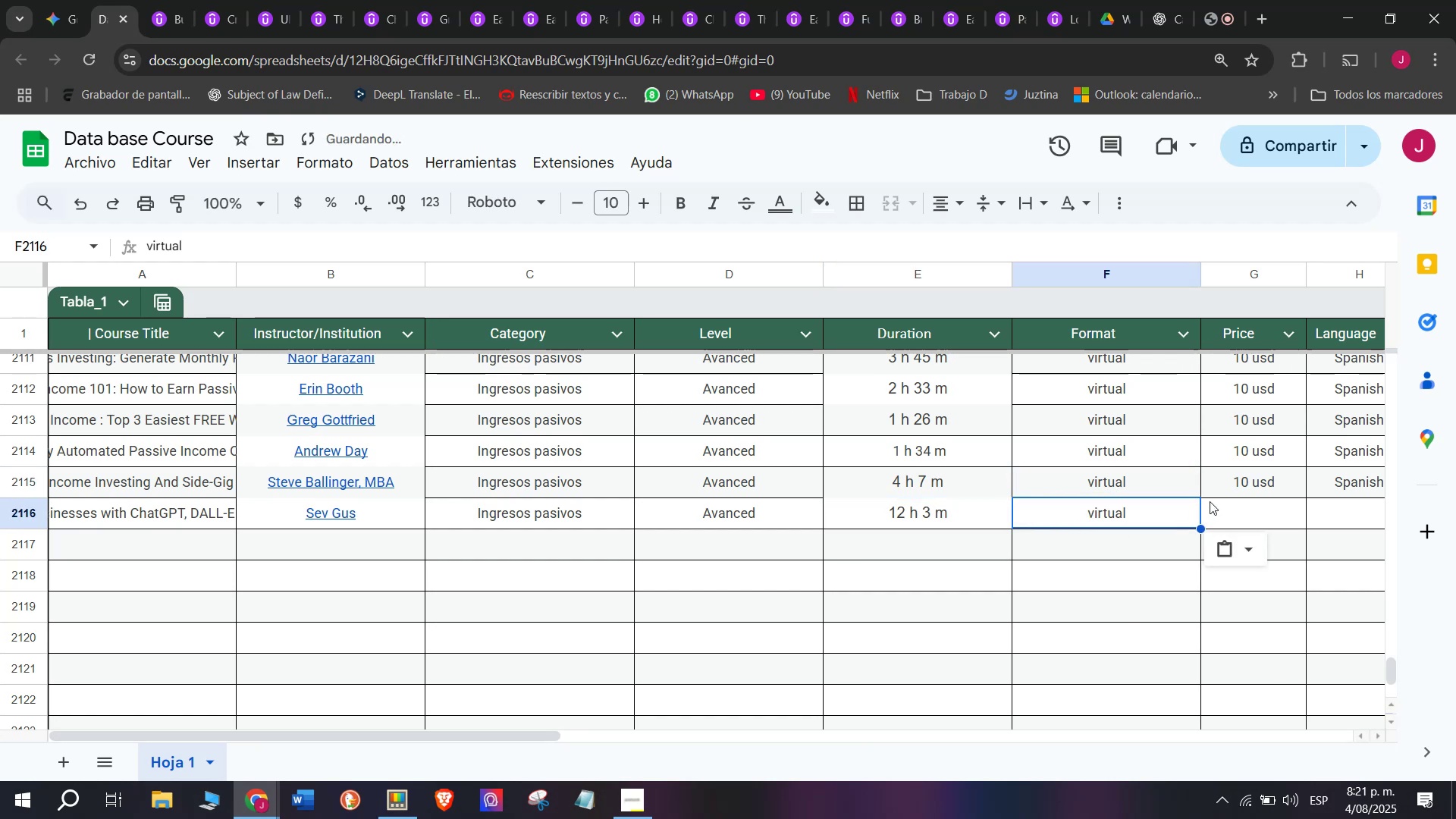 
key(Z)
 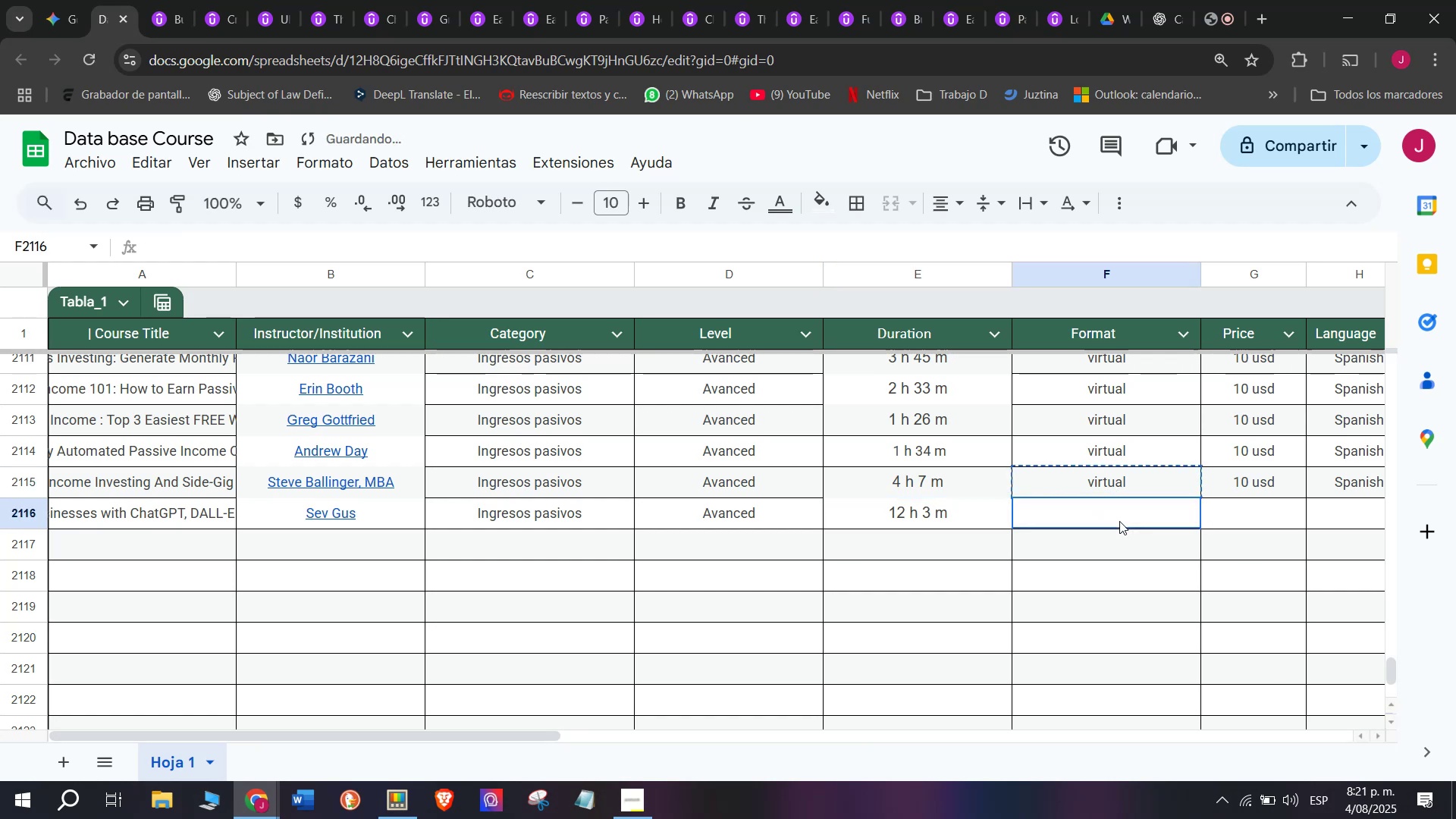 
key(Control+V)
 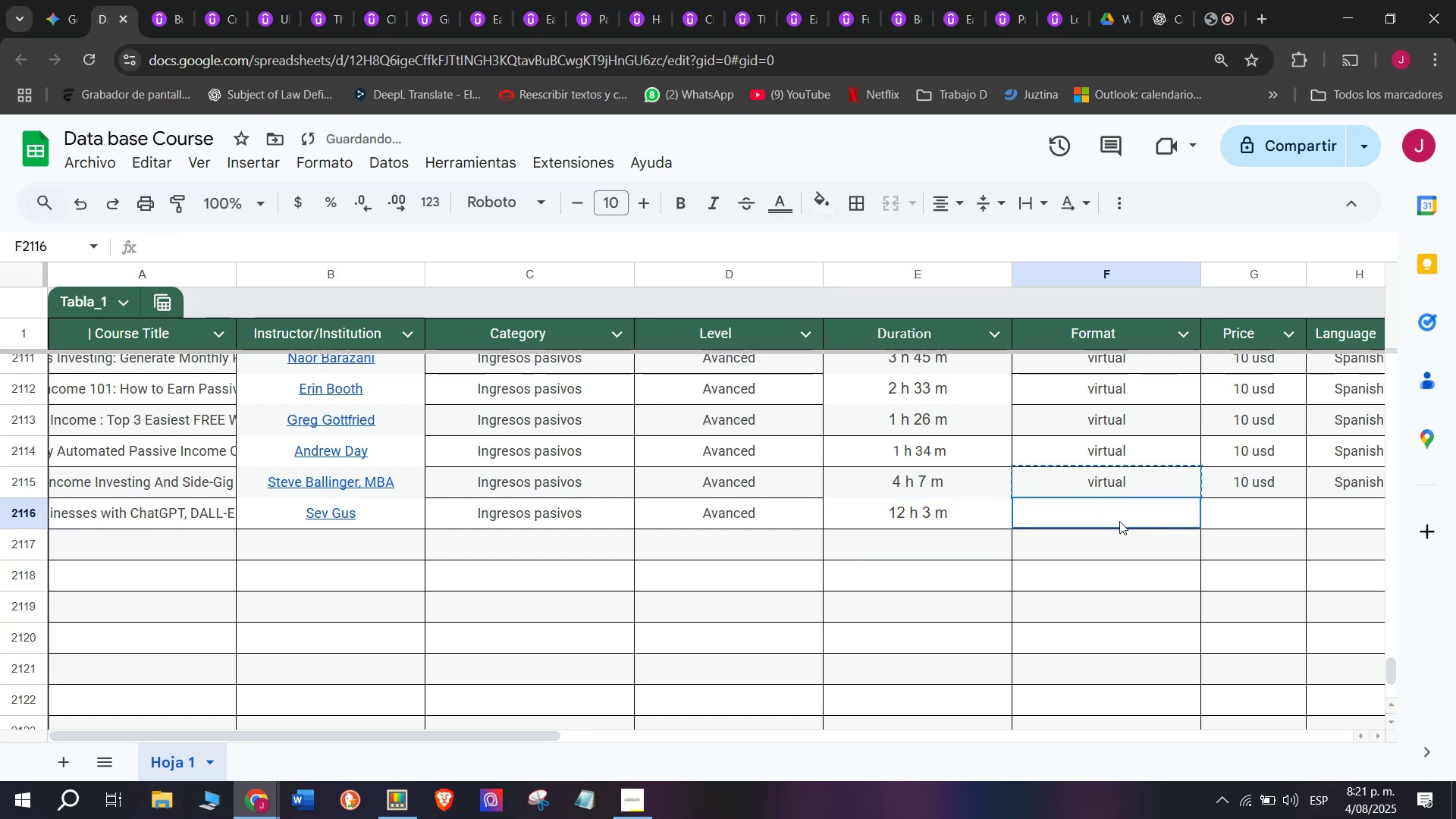 
triple_click([1119, 521])
 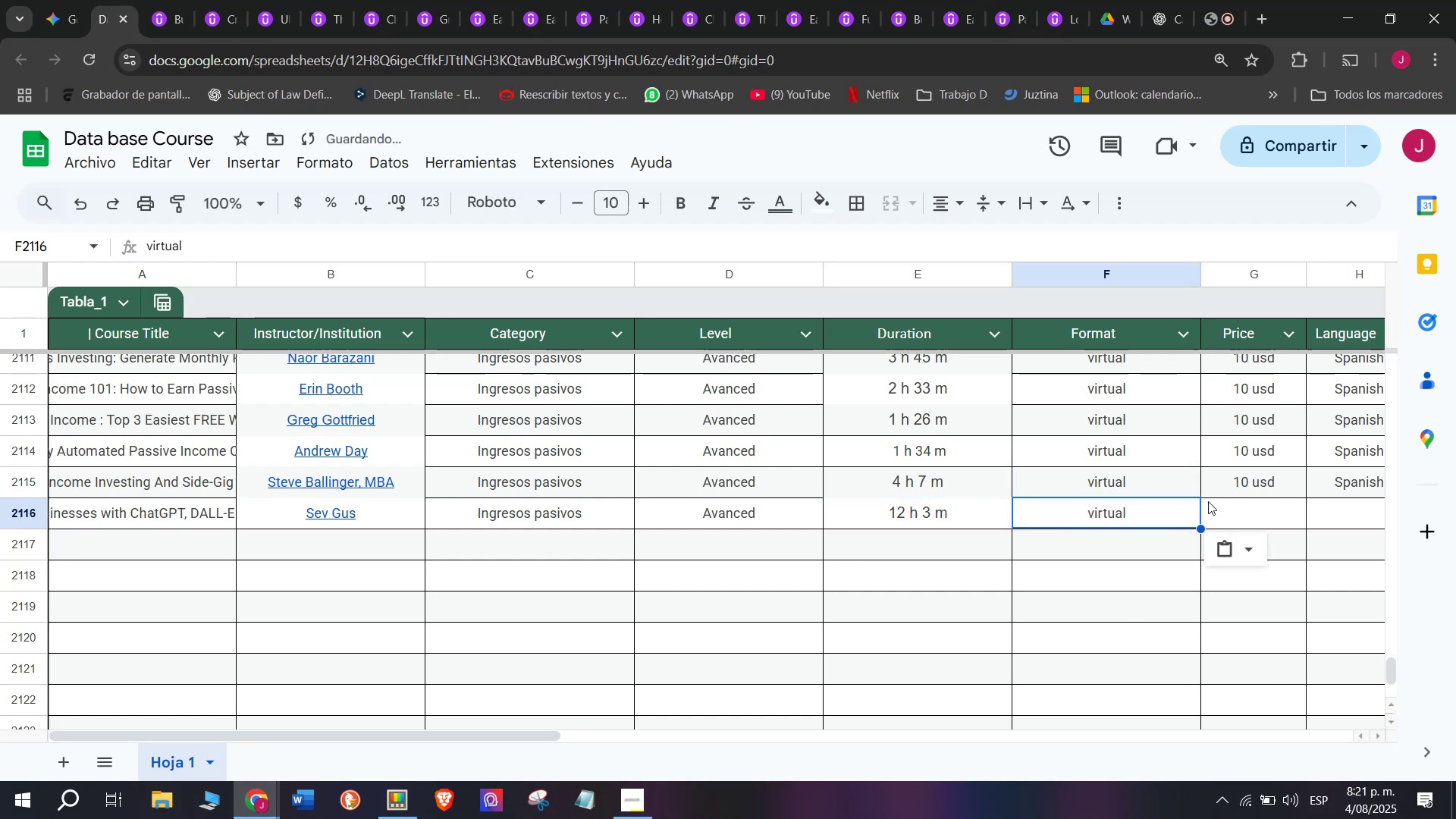 
left_click([1210, 500])
 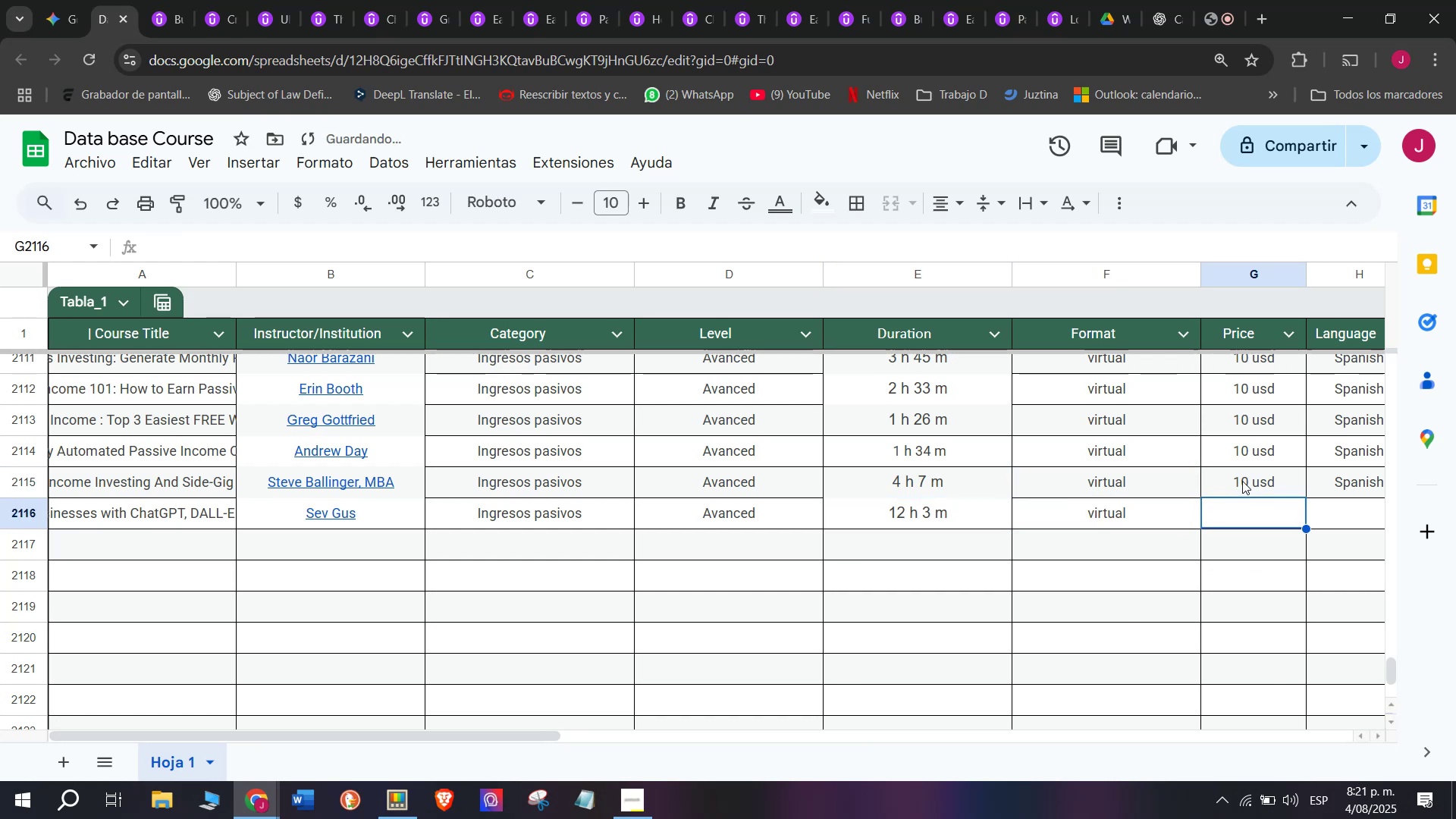 
key(Control+ControlLeft)
 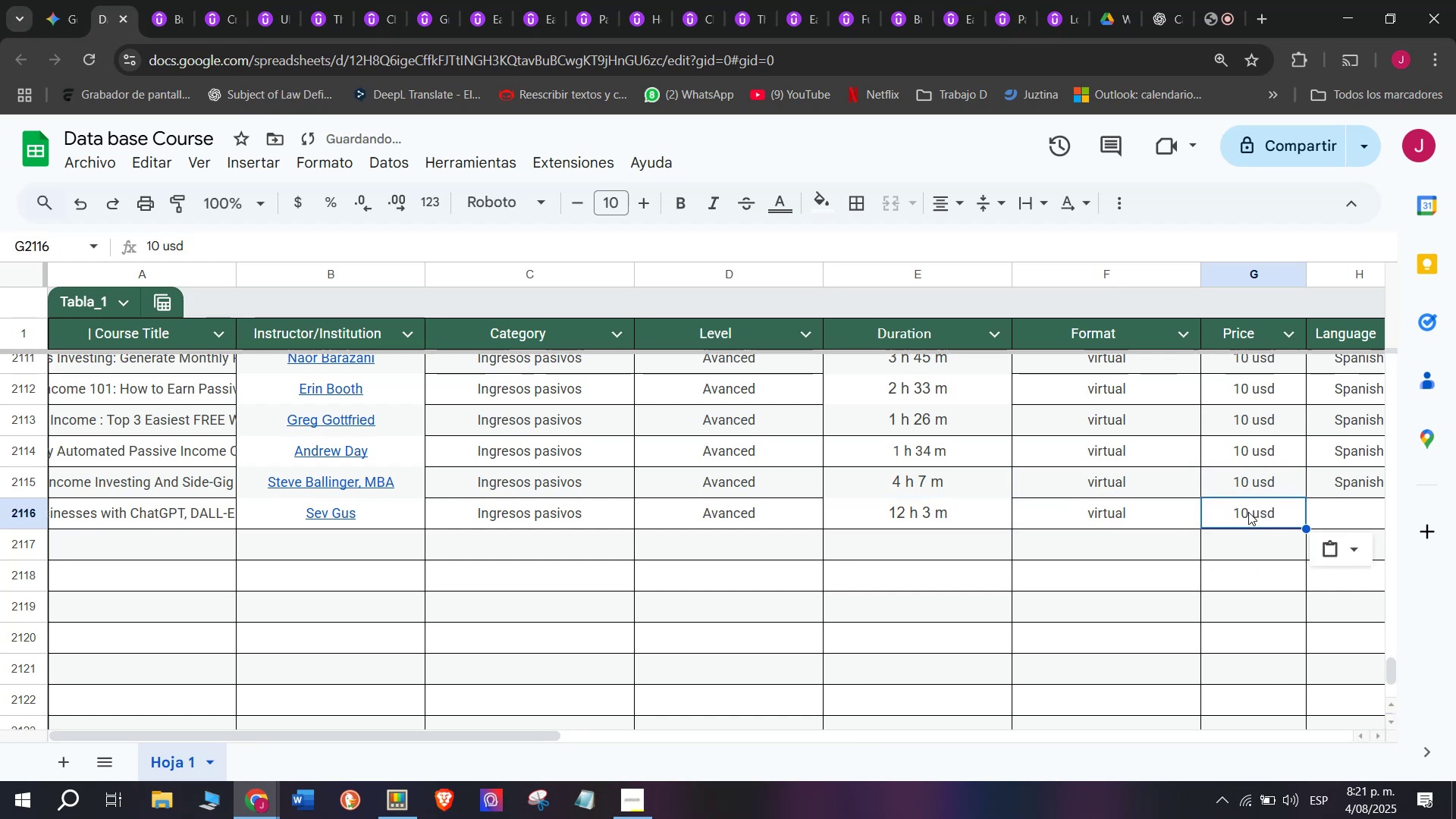 
key(Break)
 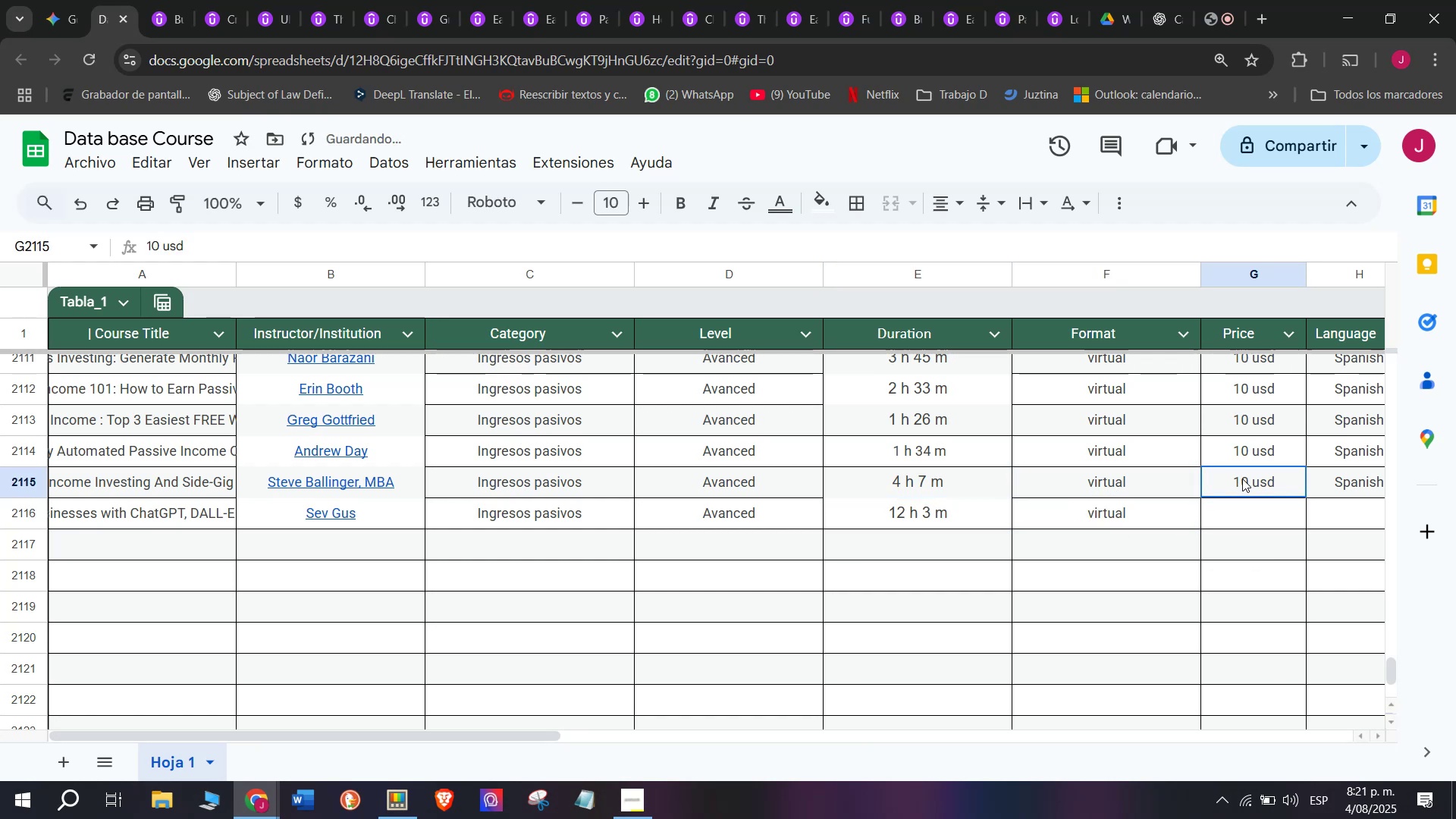 
key(Control+C)
 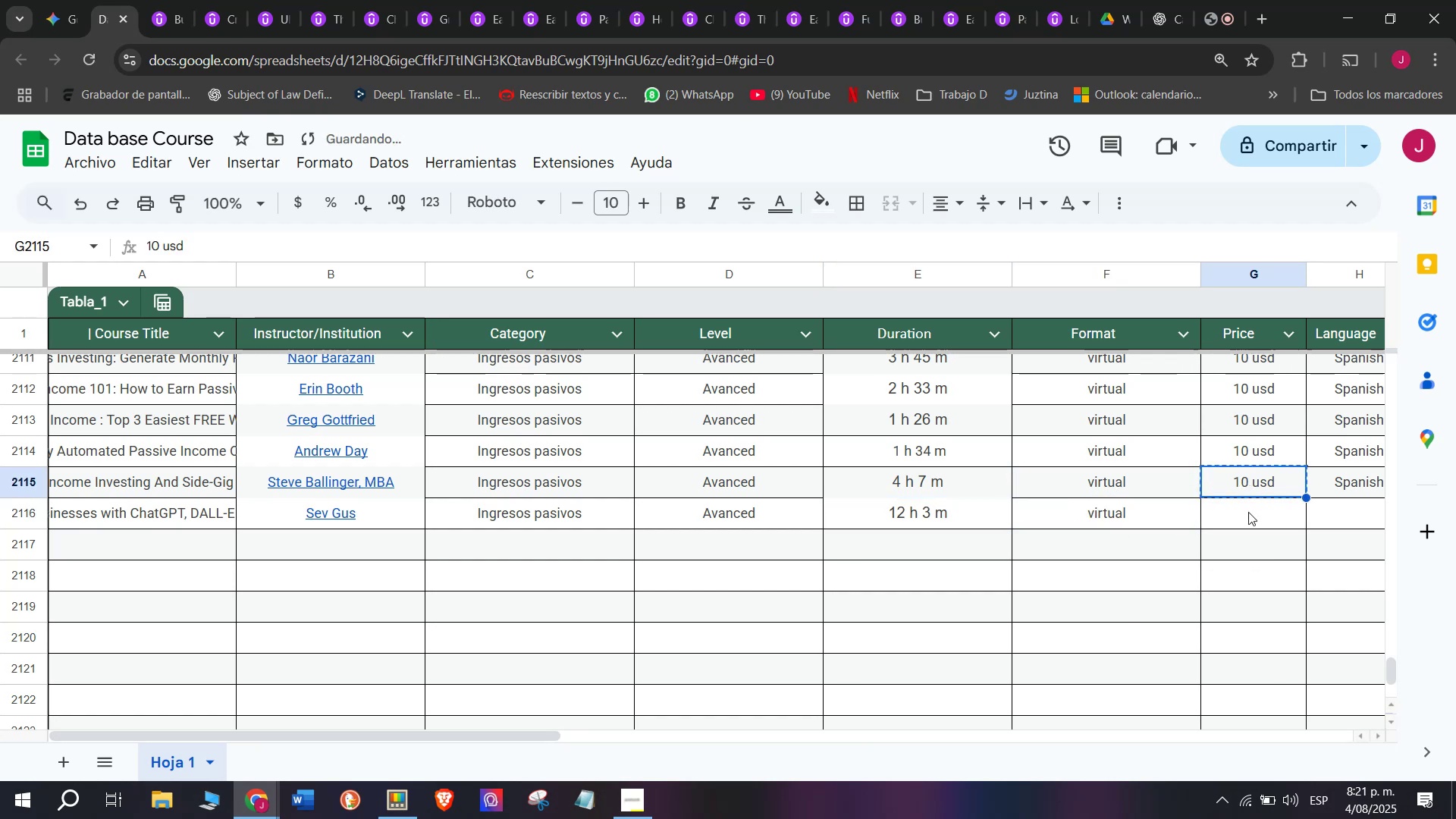 
key(Z)
 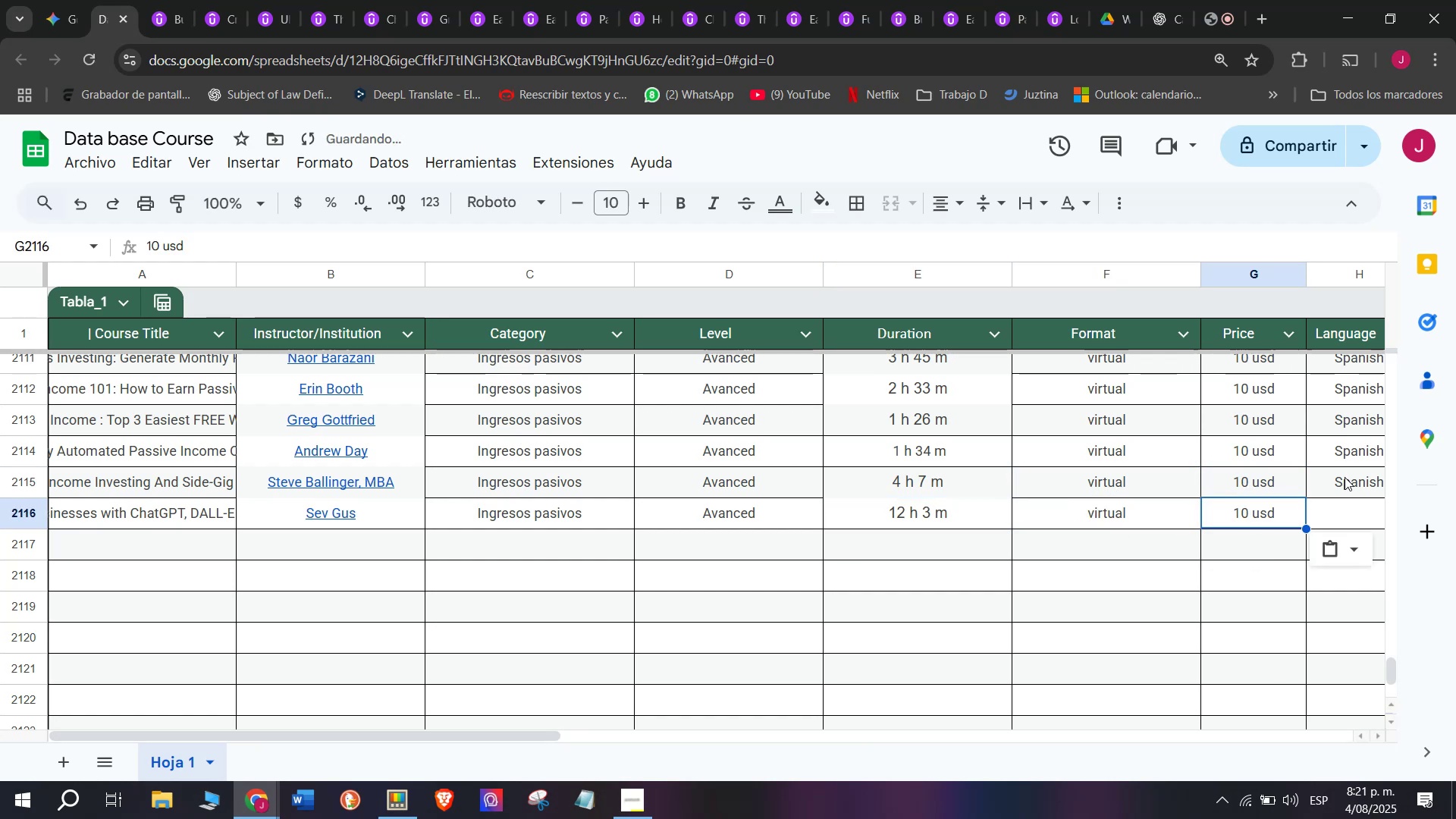 
key(Control+ControlLeft)
 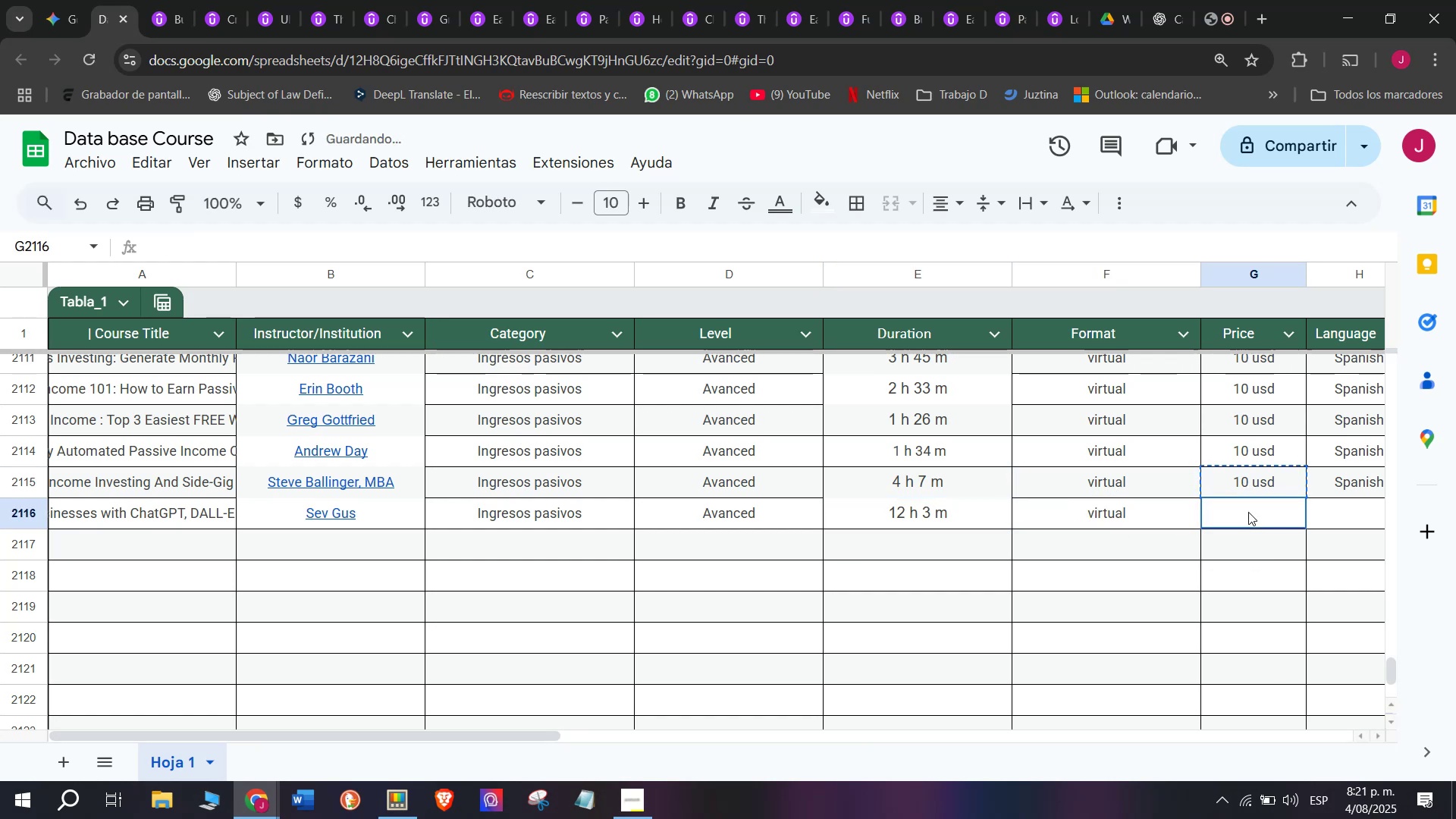 
key(Control+V)
 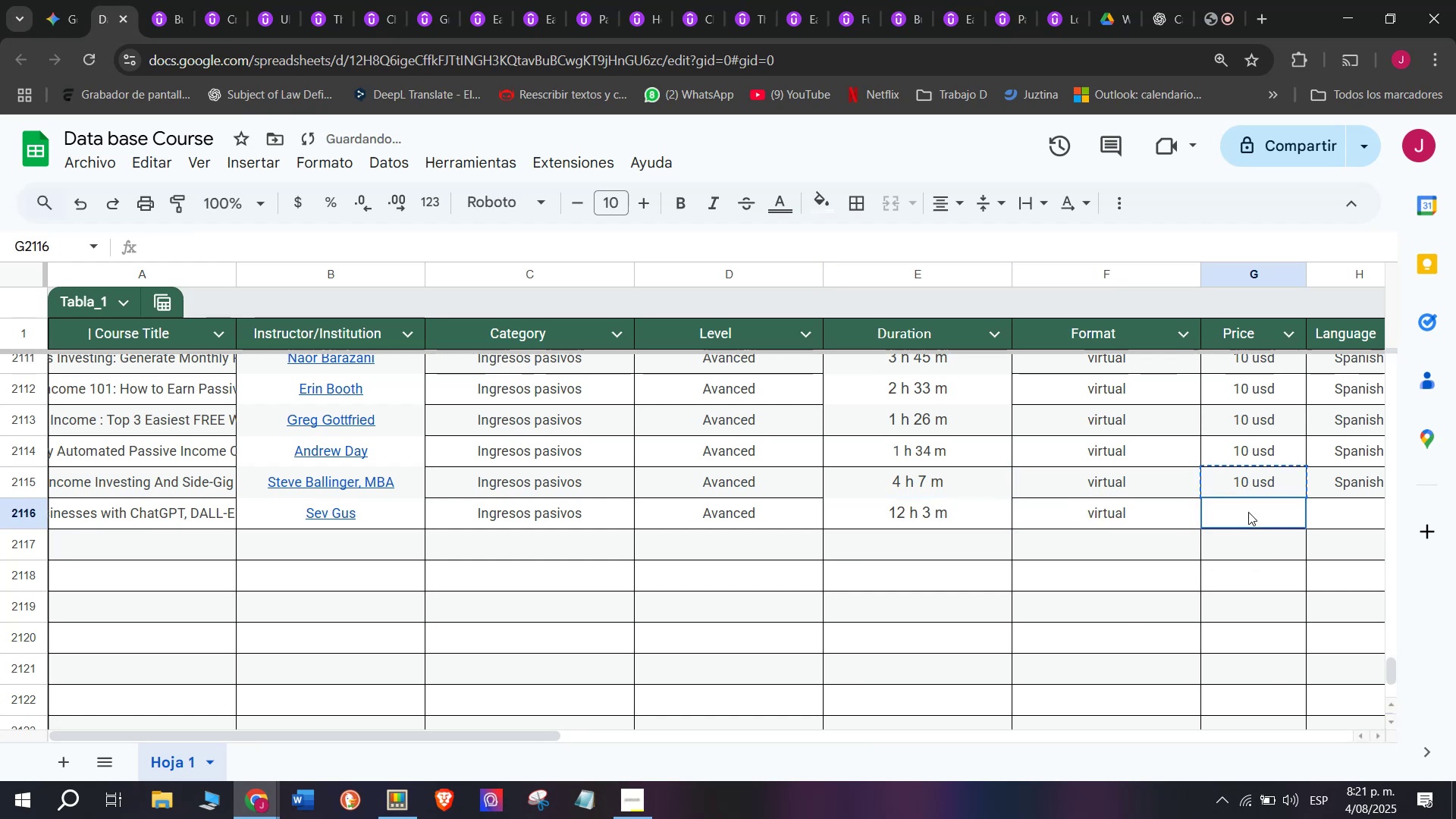 
double_click([1248, 512])
 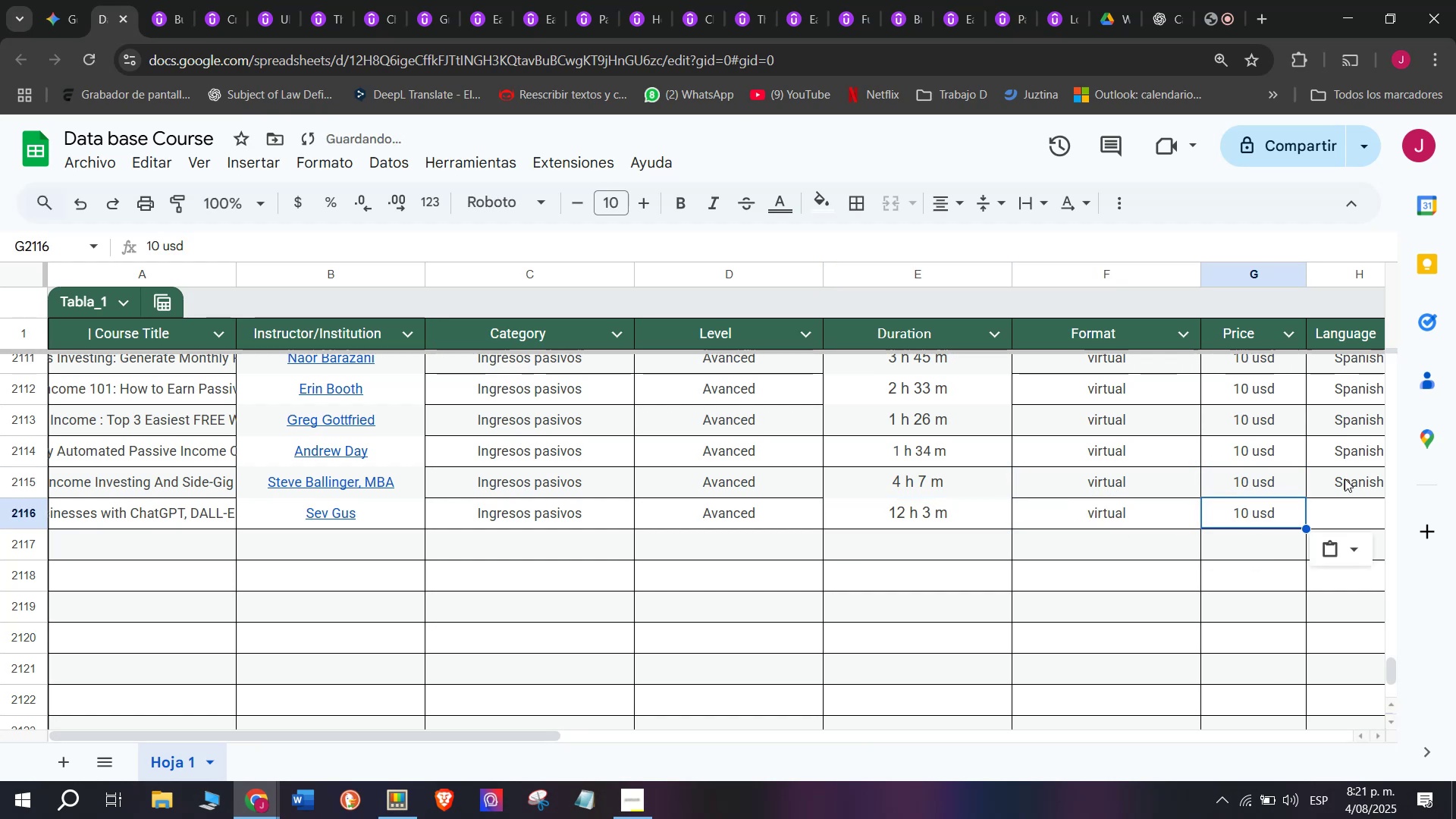 
left_click([1345, 477])
 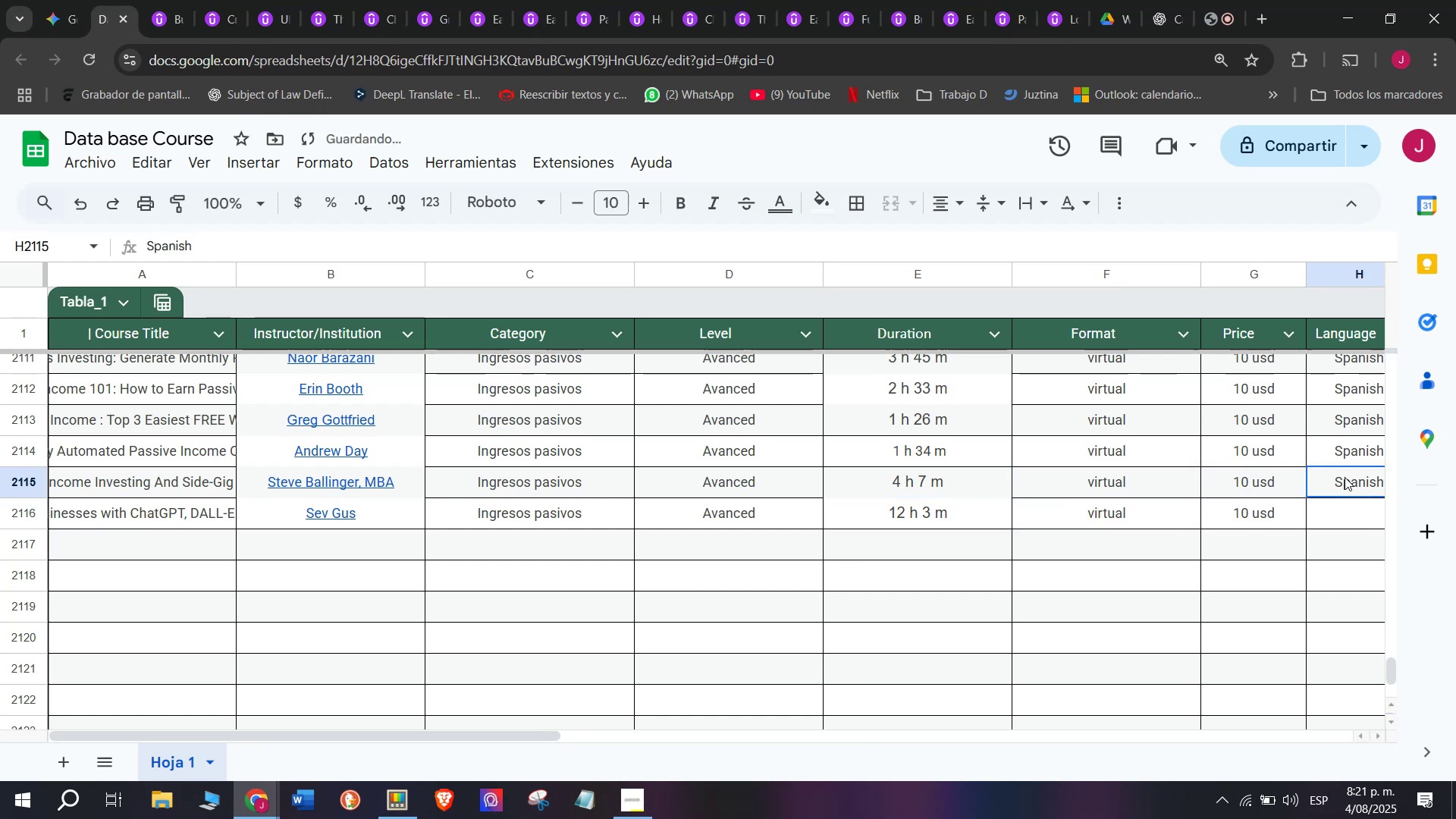 
key(Break)
 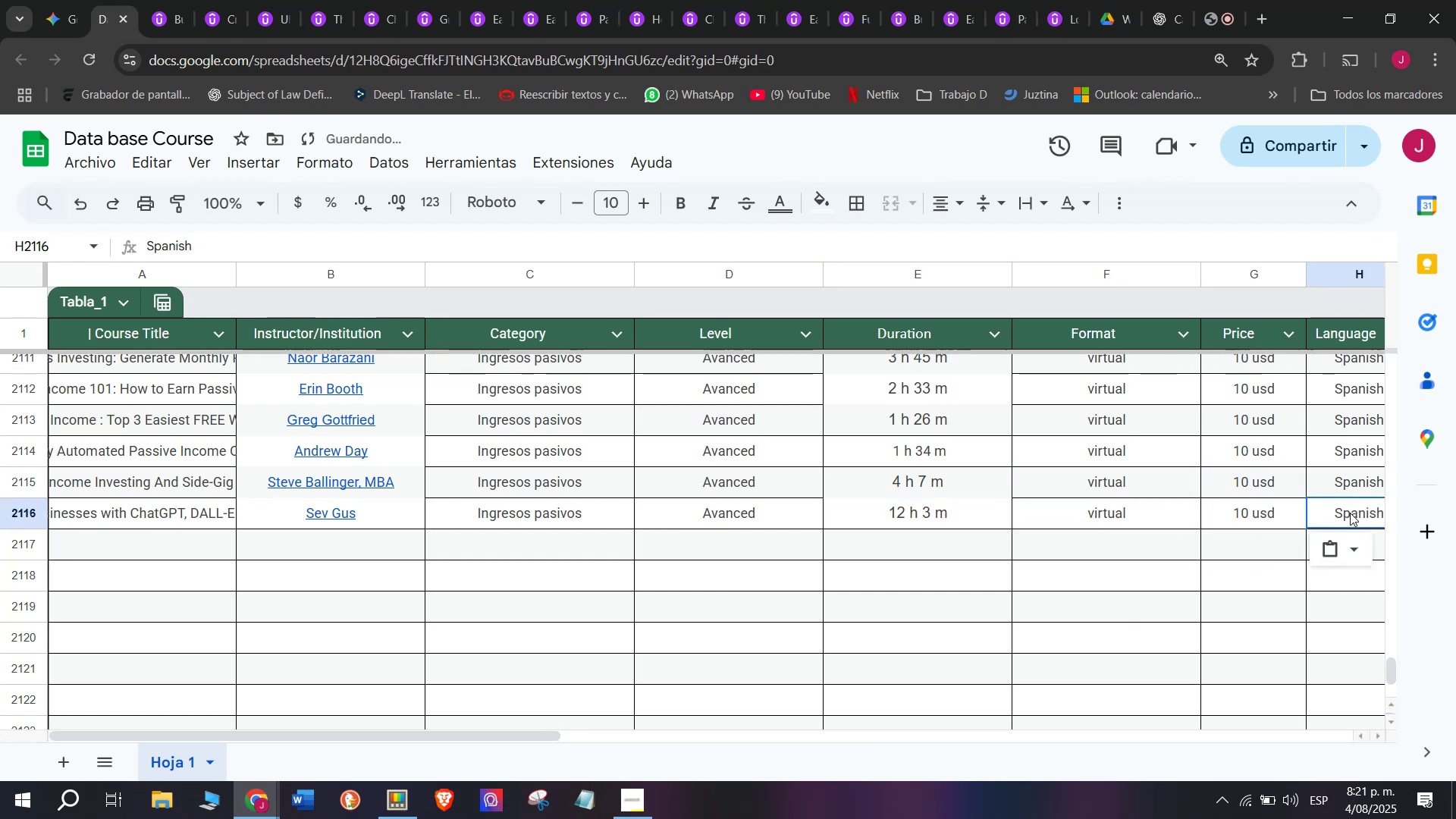 
key(Control+ControlLeft)
 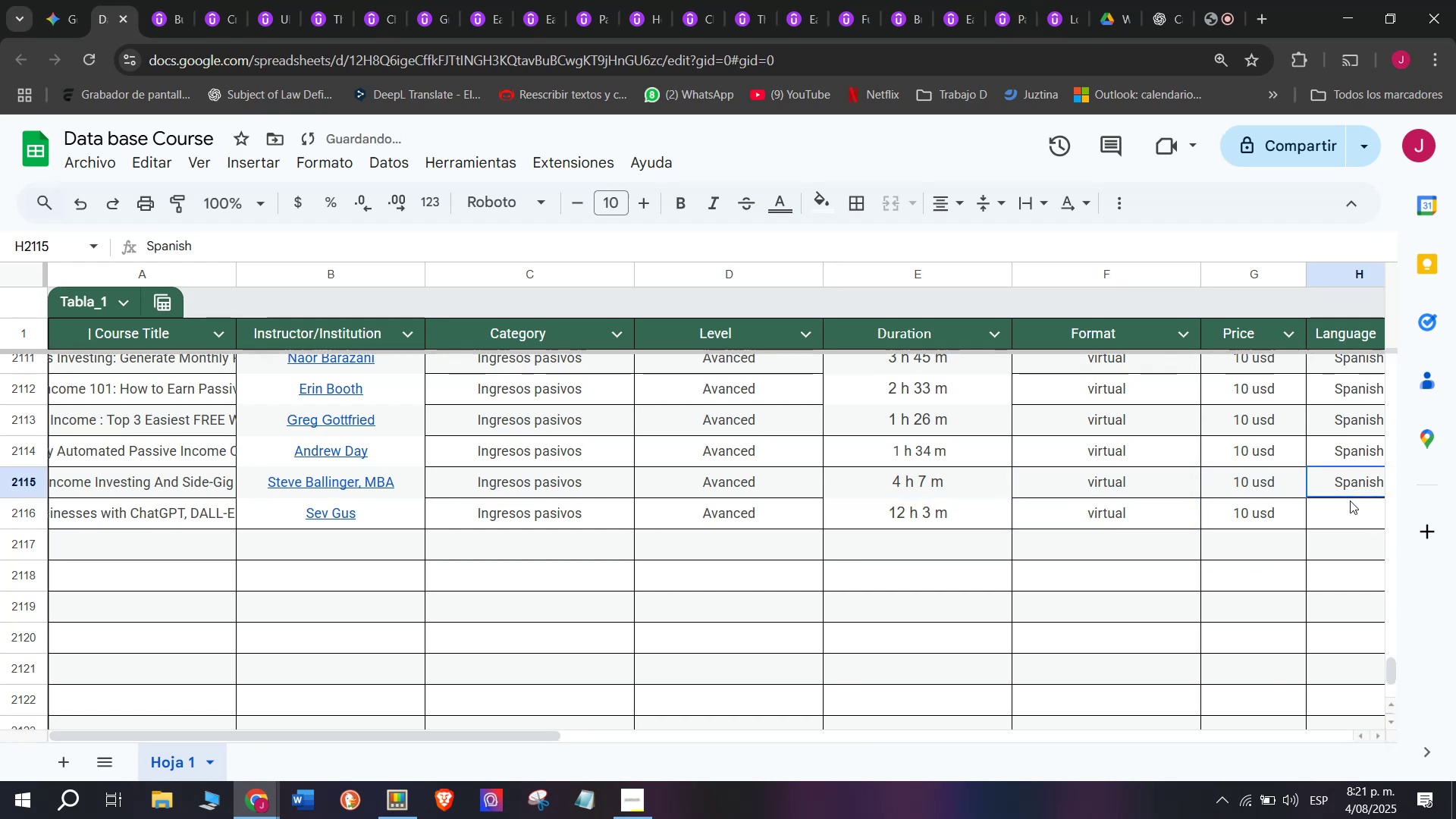 
key(Control+C)
 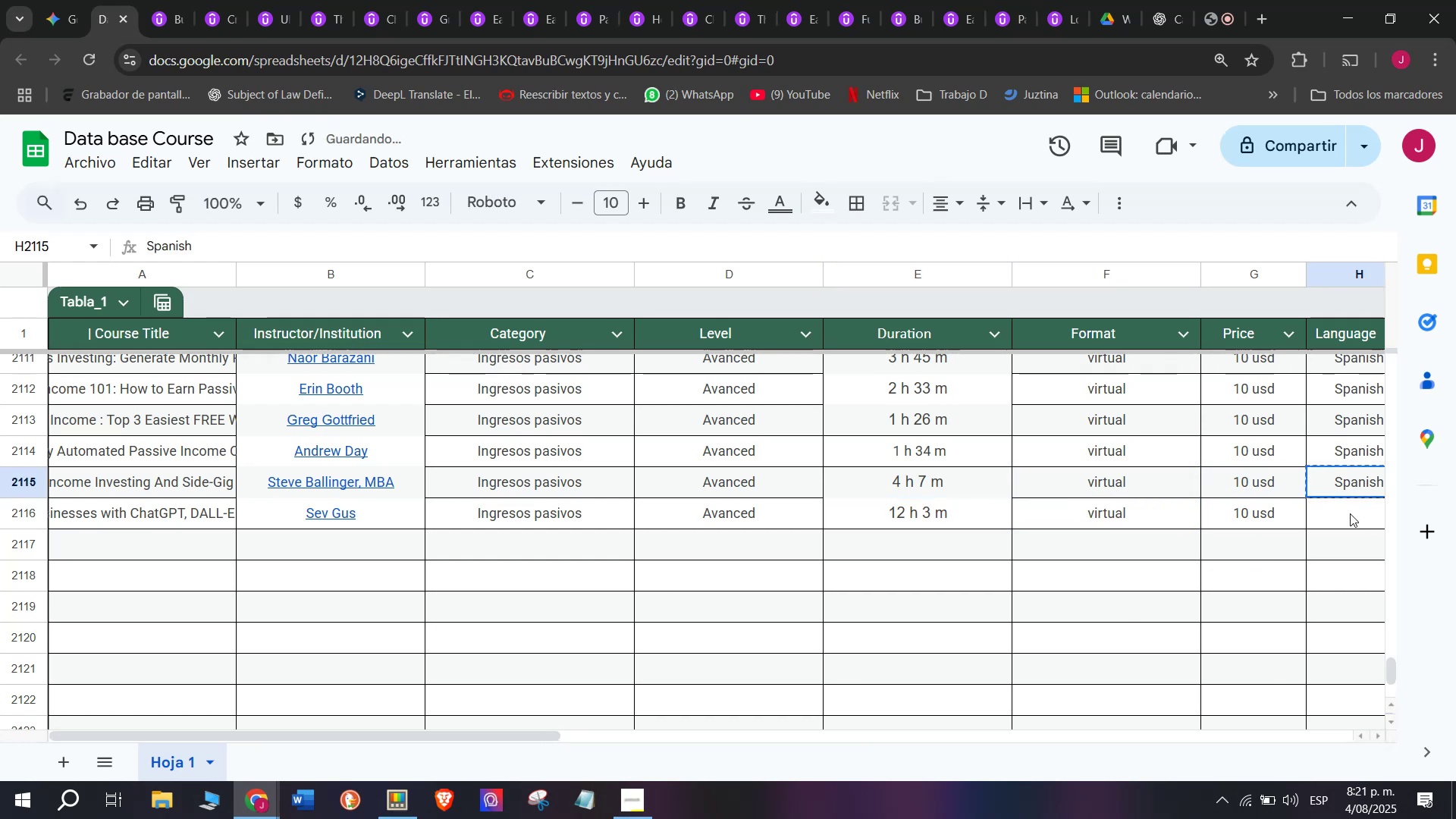 
key(Z)
 